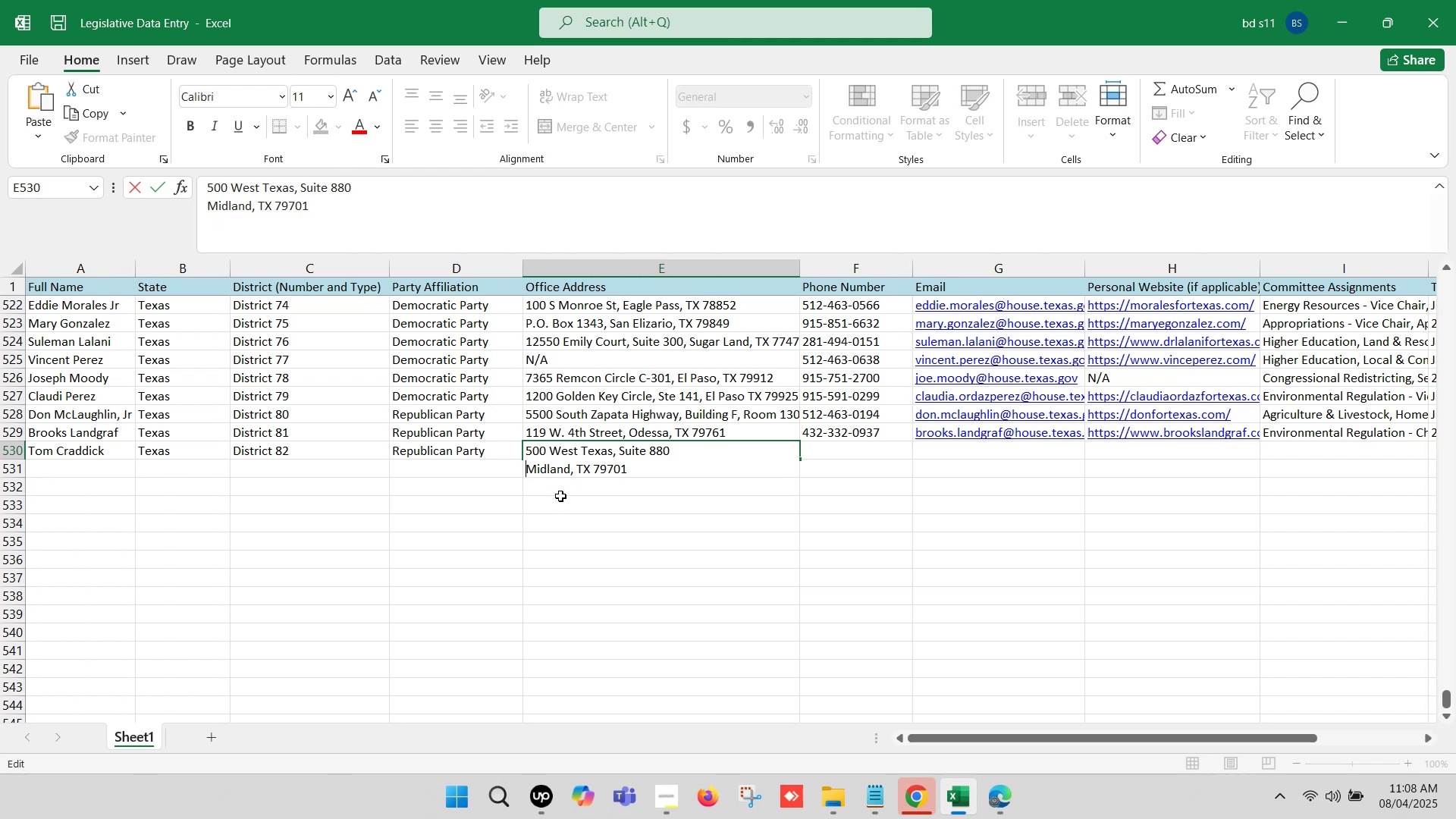 
key(Backspace)
 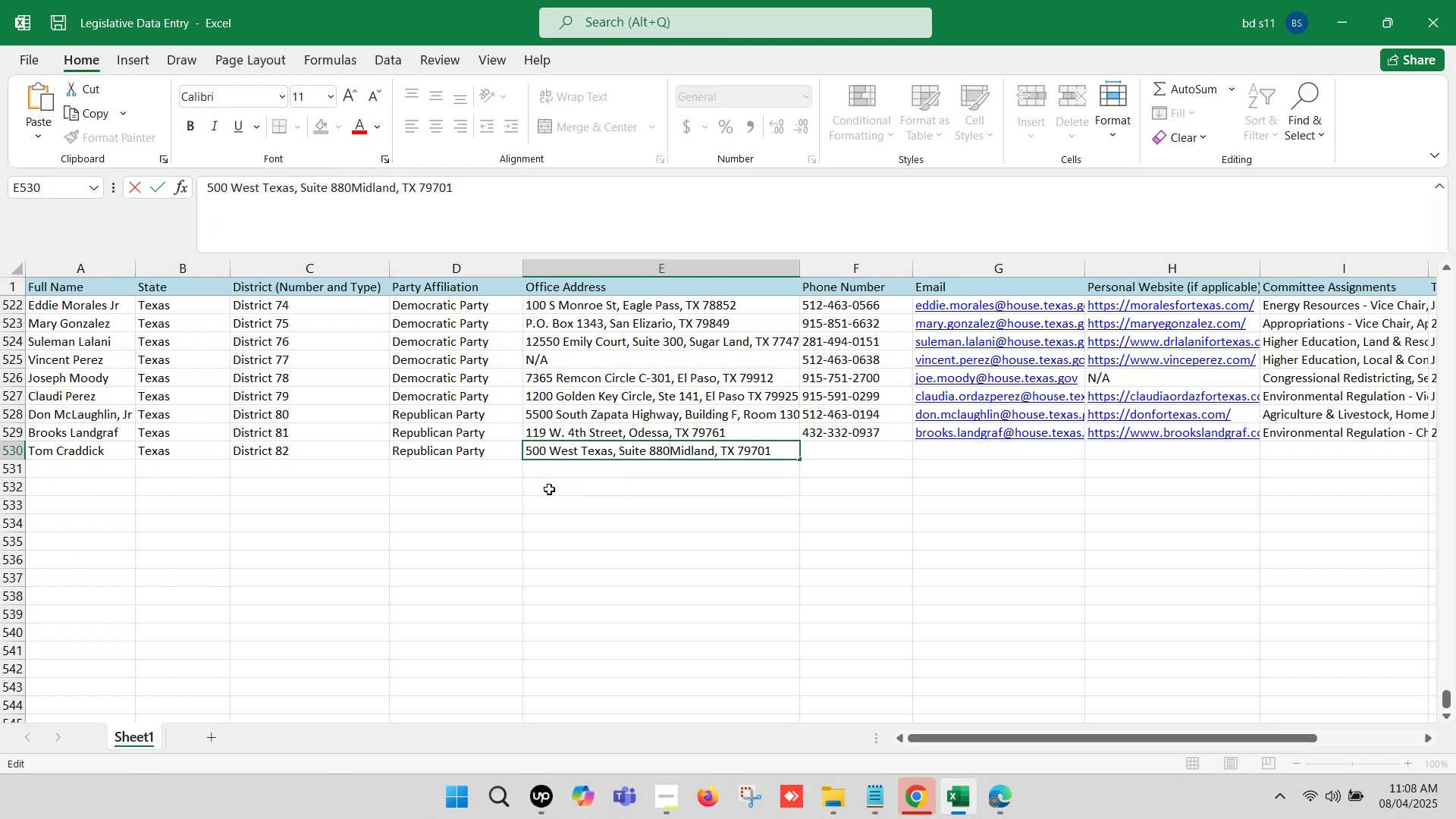 
key(Comma)
 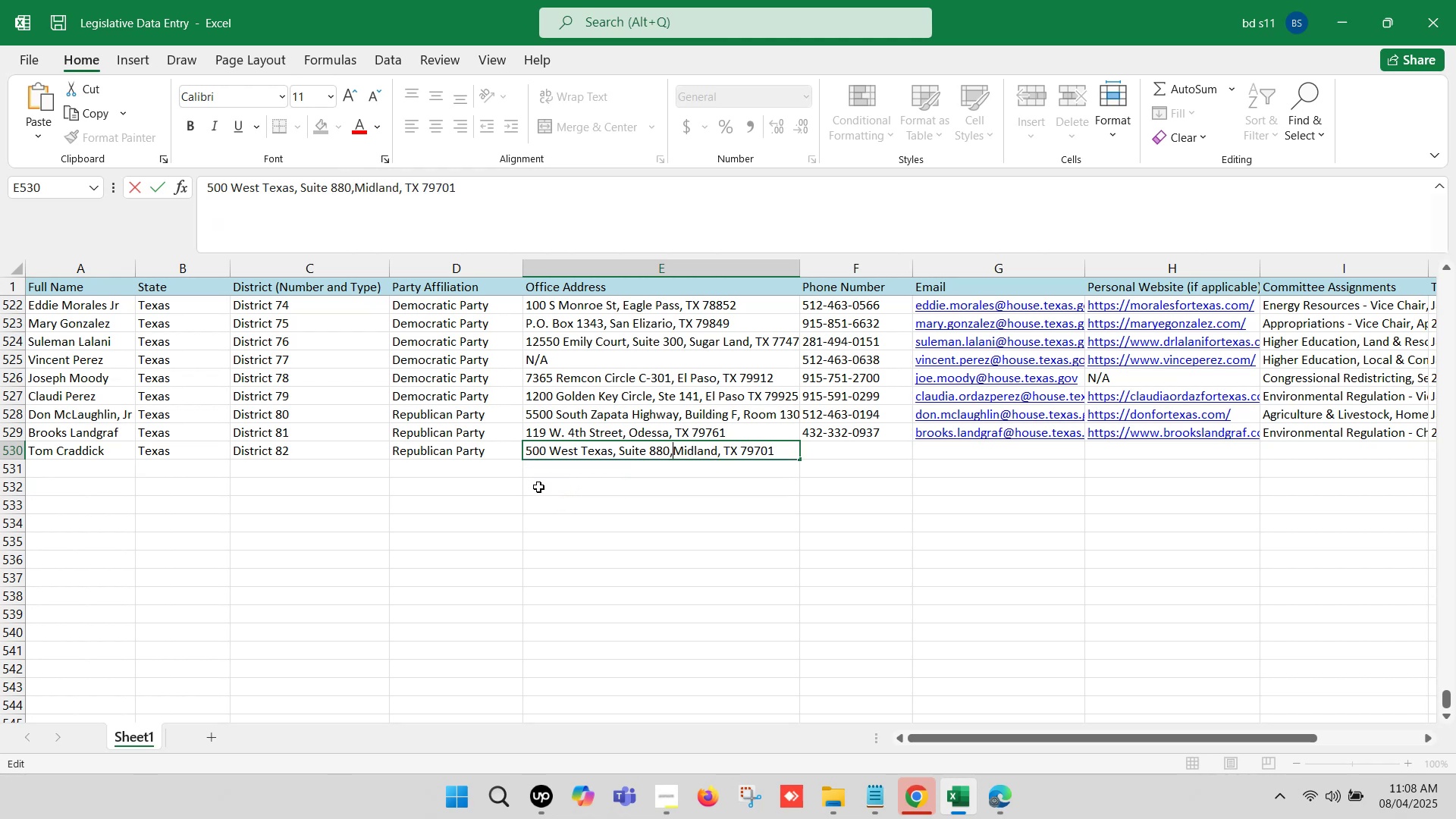 
key(Space)
 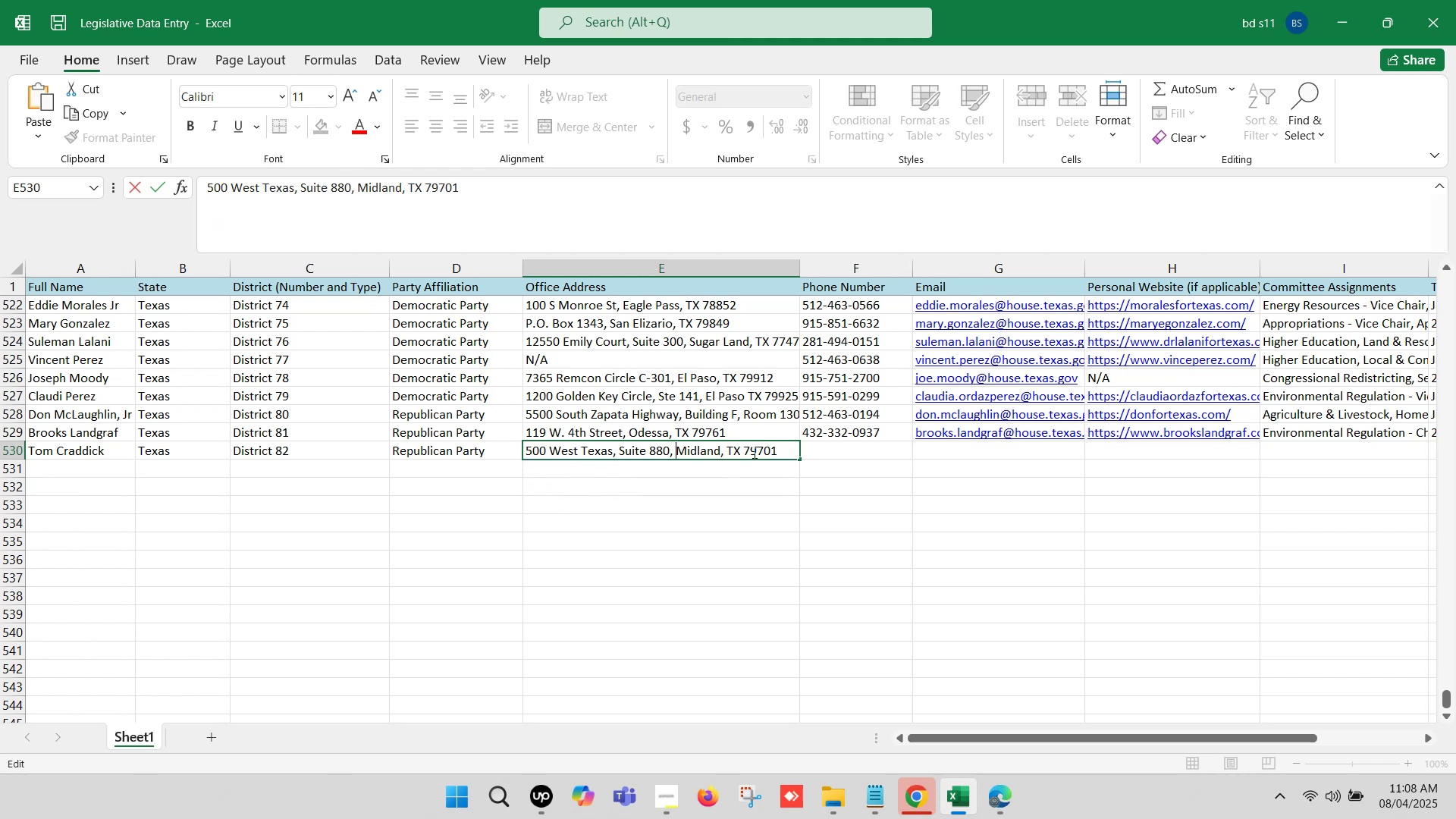 
left_click([783, 448])
 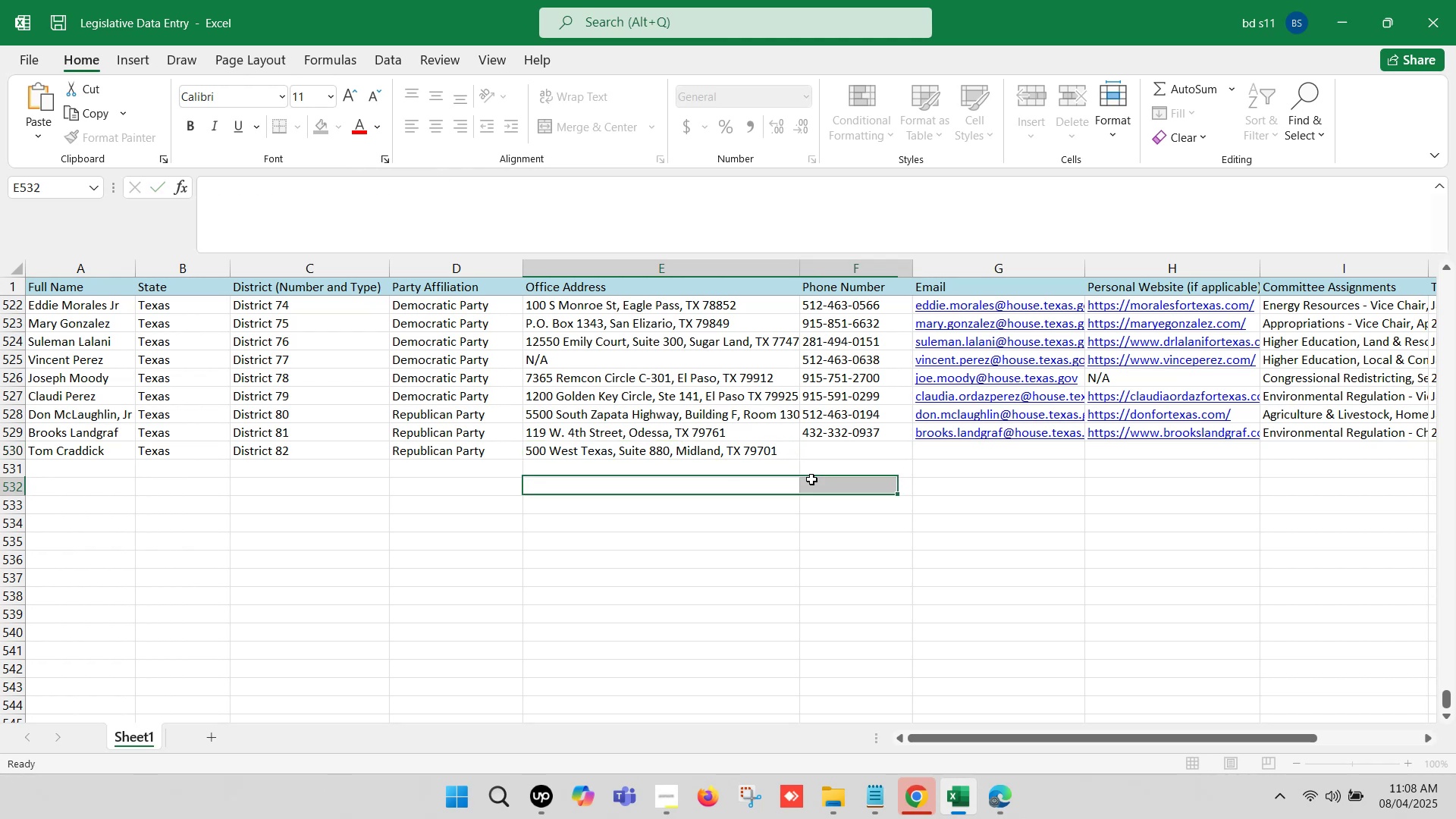 
double_click([839, 447])
 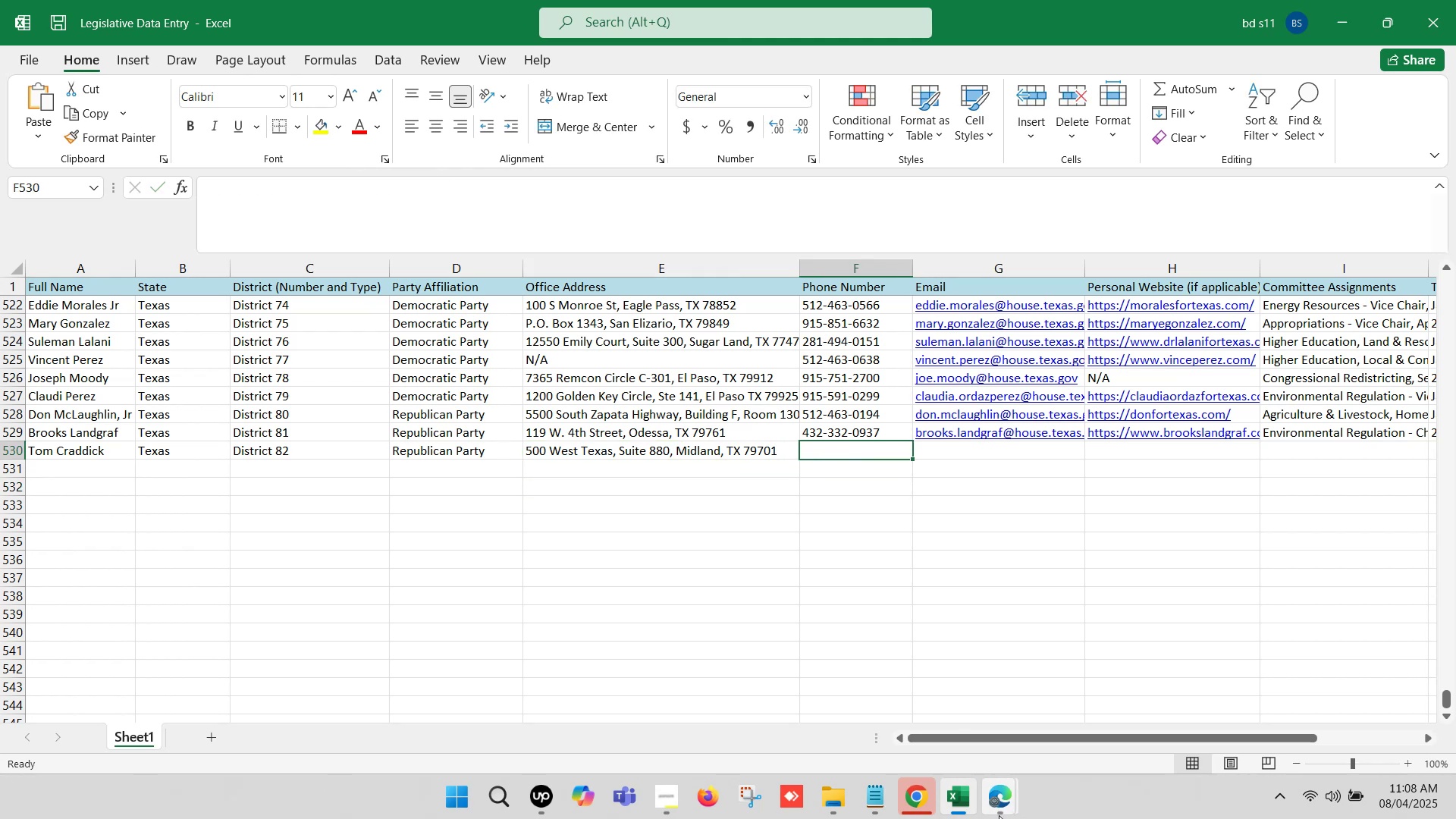 
left_click([998, 805])
 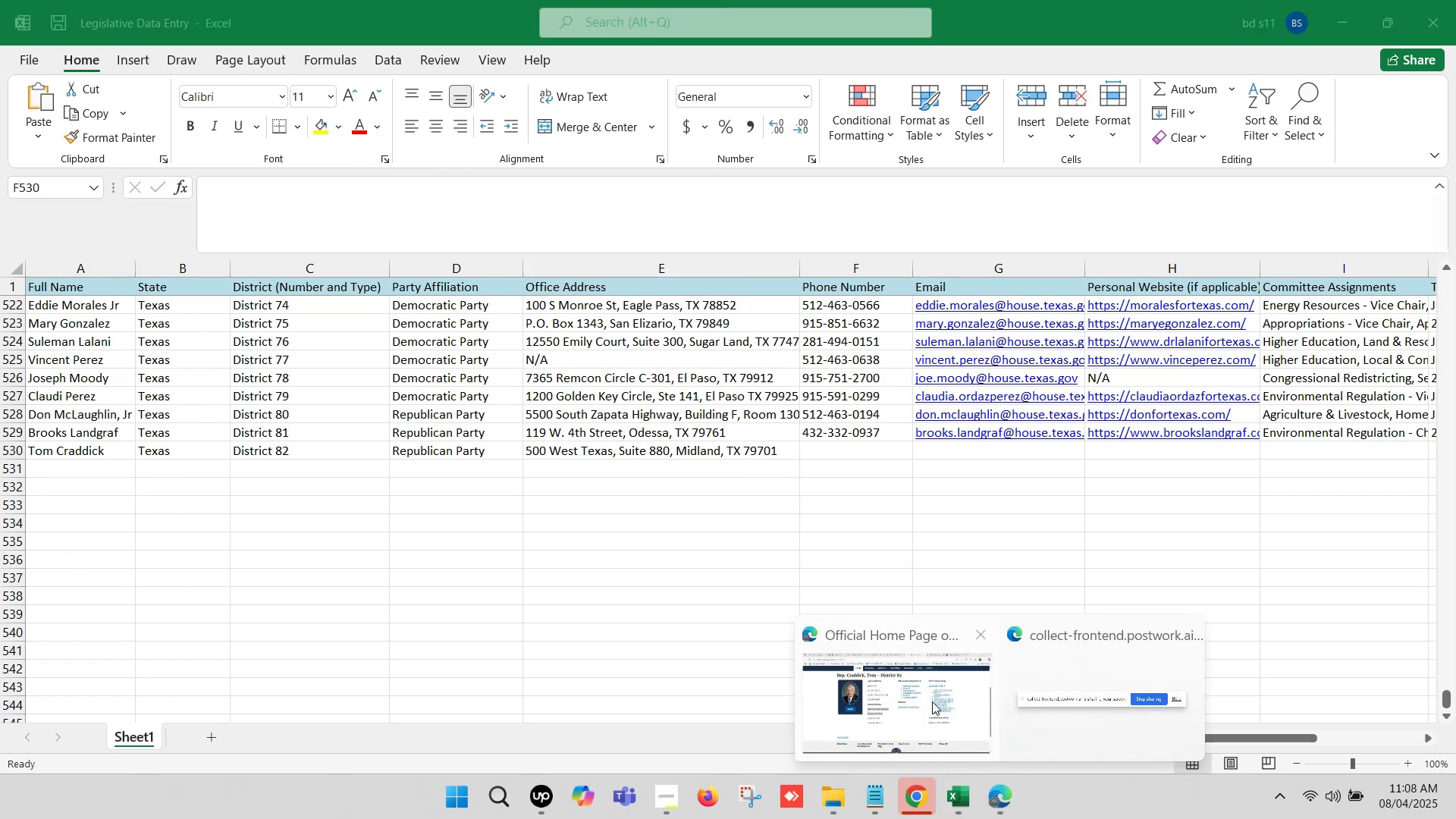 
left_click([915, 683])
 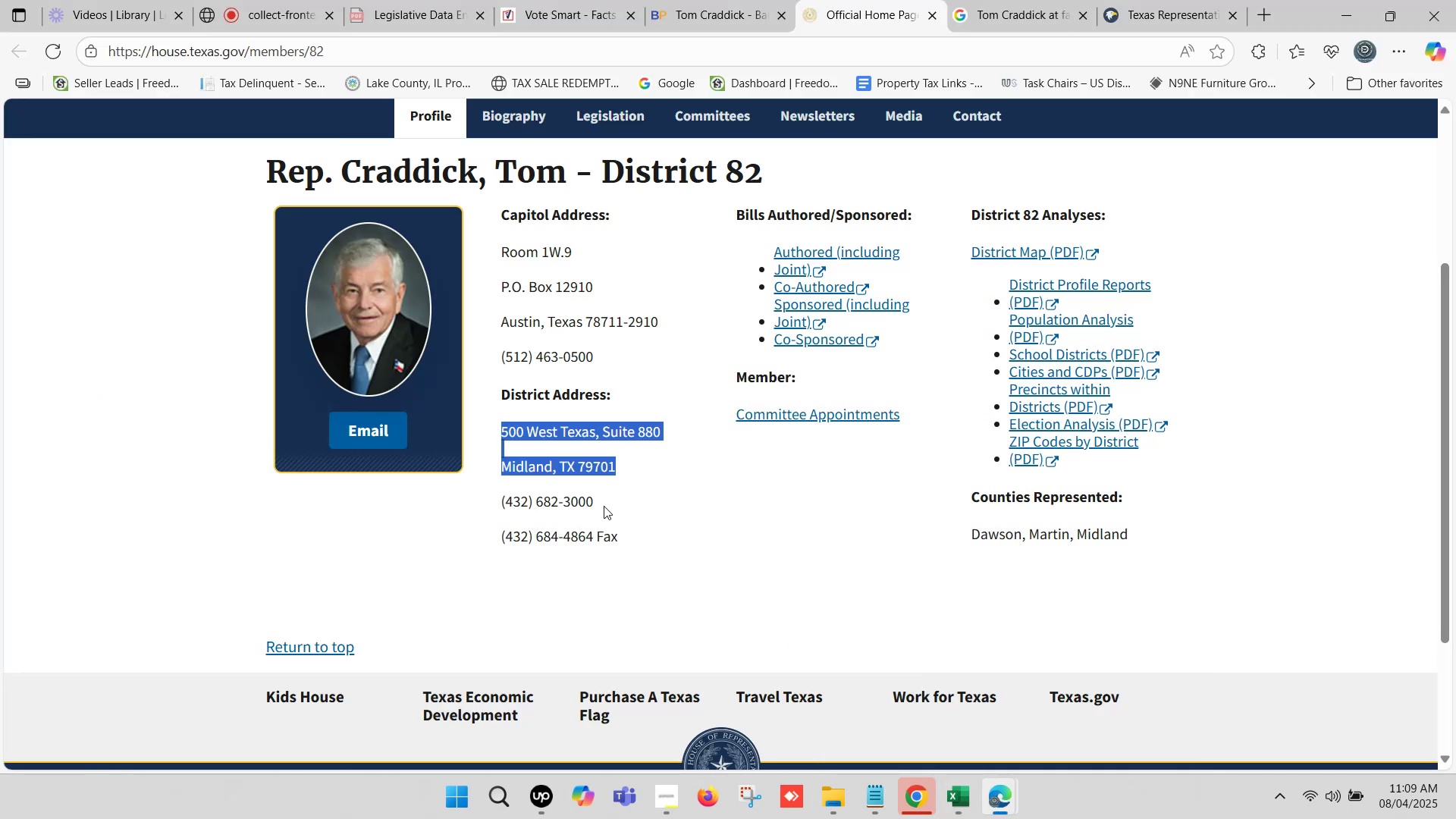 
left_click_drag(start_coordinate=[599, 504], to_coordinate=[504, 497])
 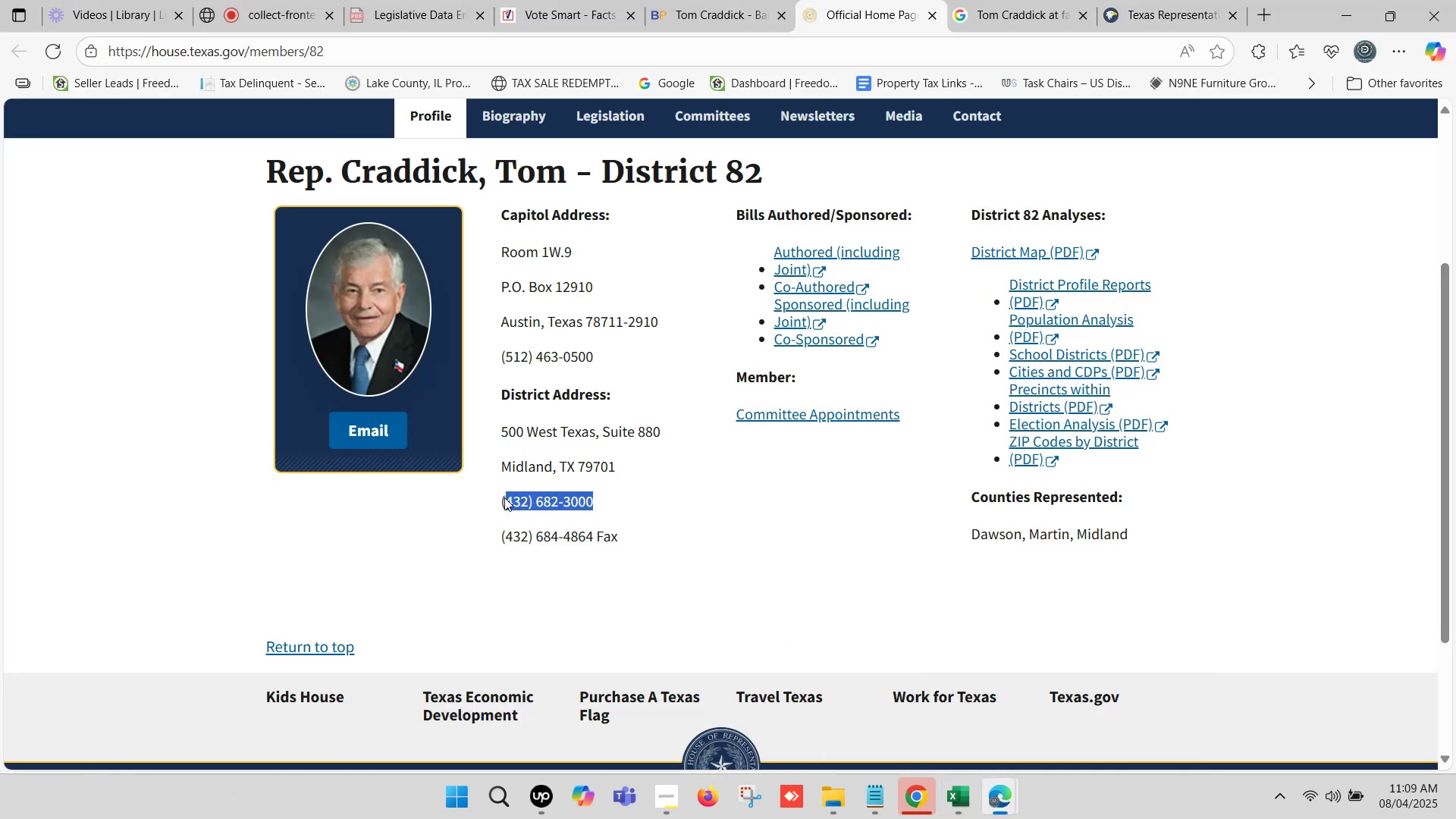 
key(Control+C)
 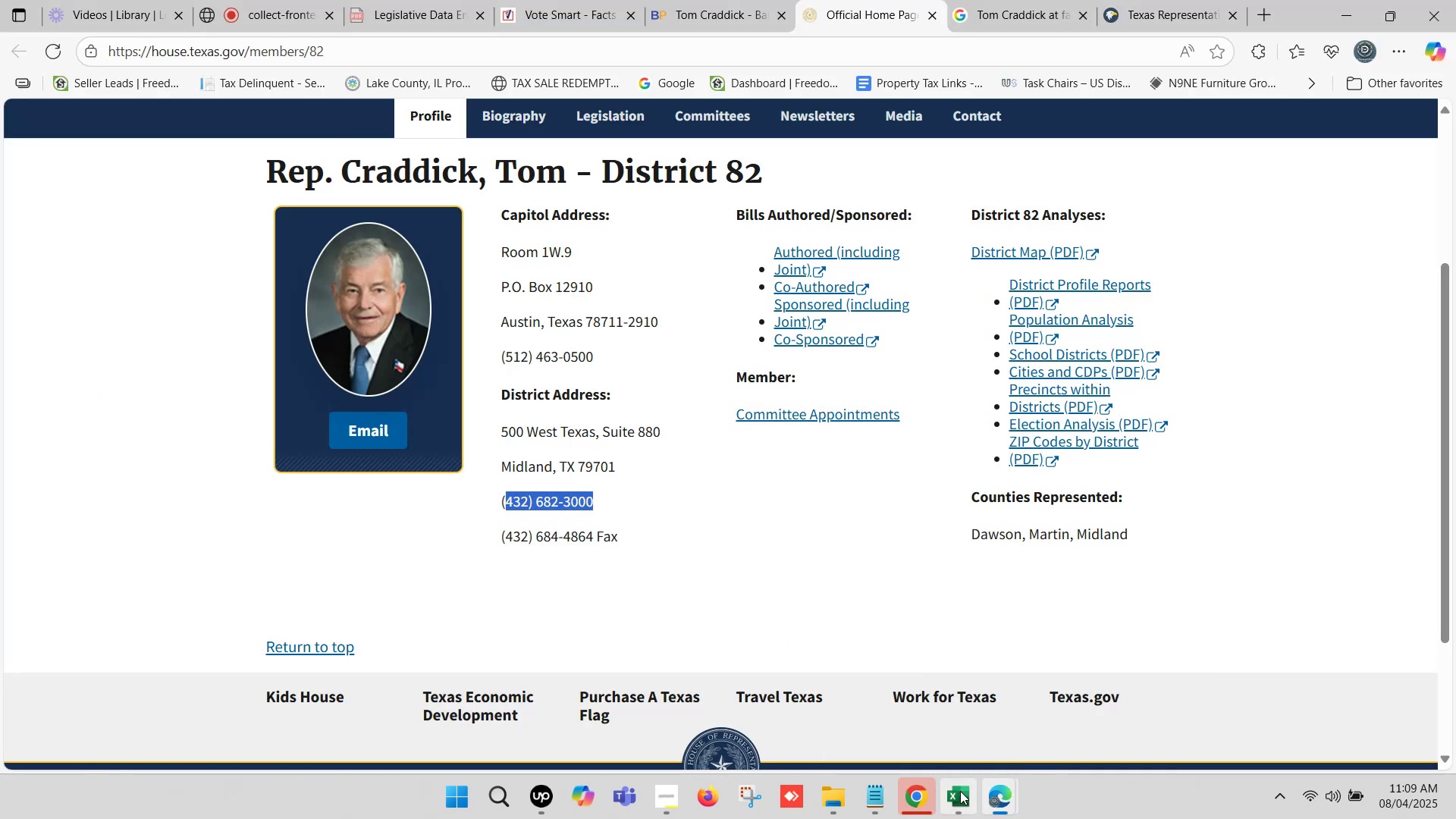 
left_click([960, 791])
 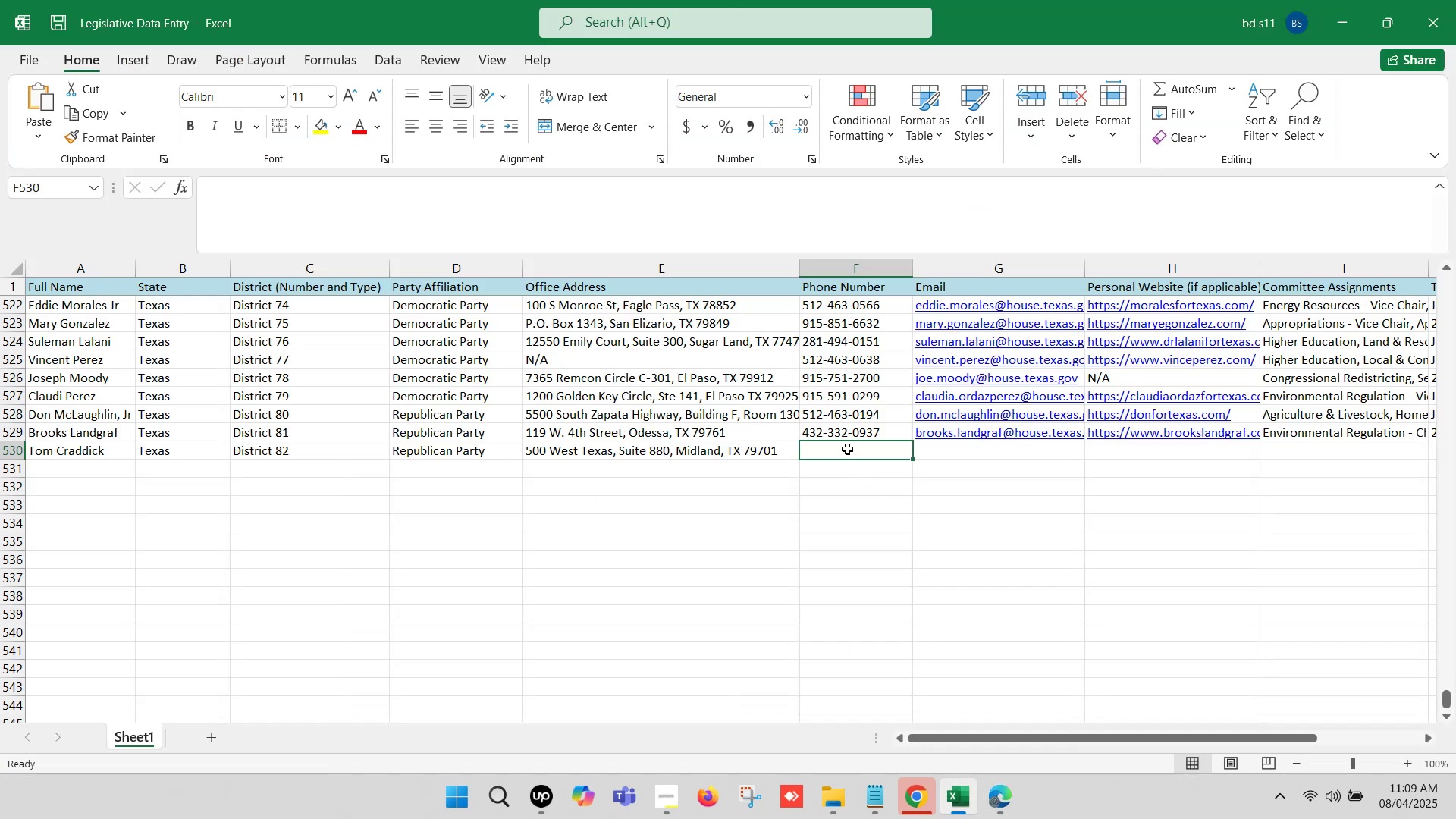 
double_click([847, 449])
 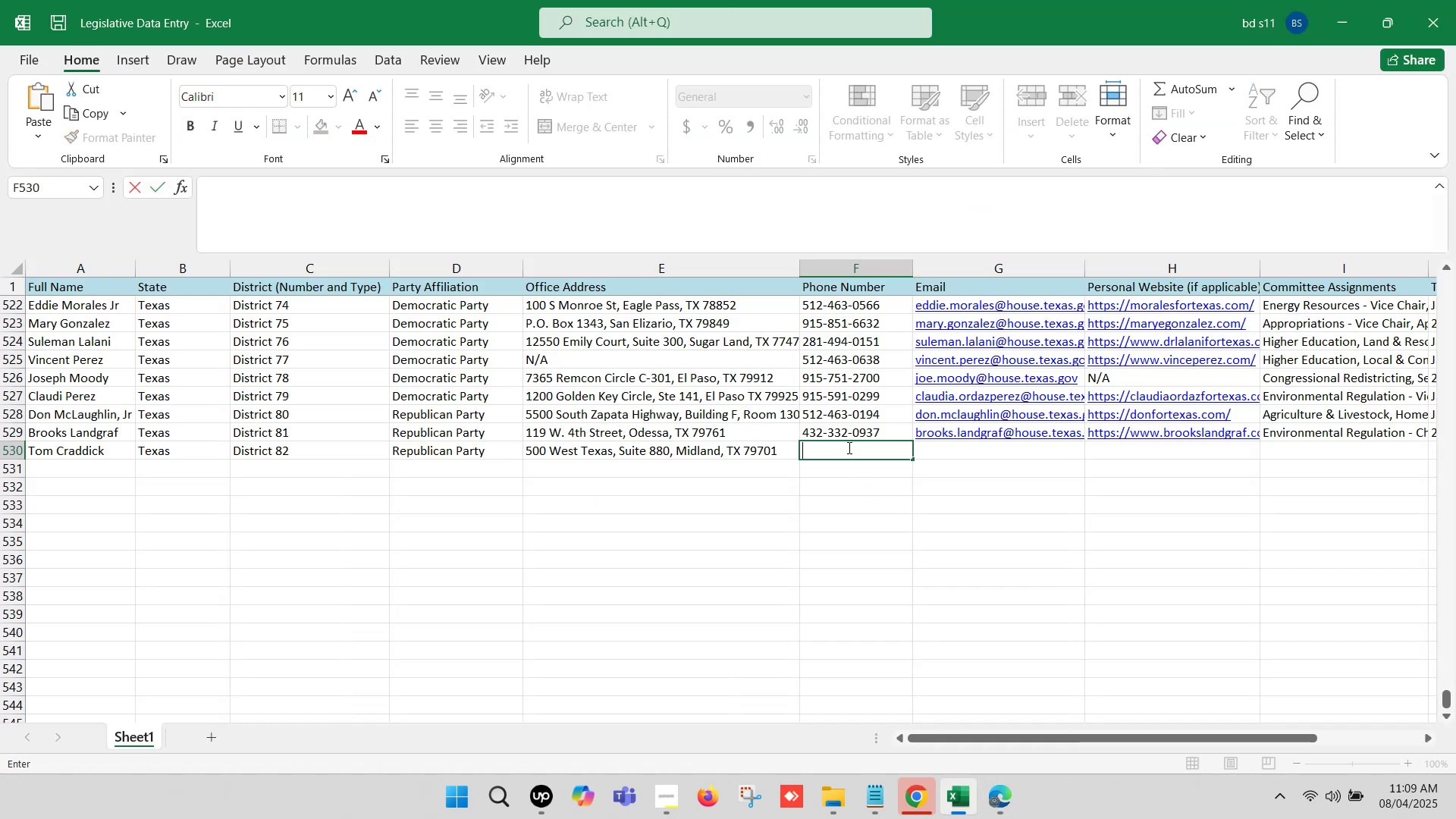 
key(Control+V)
 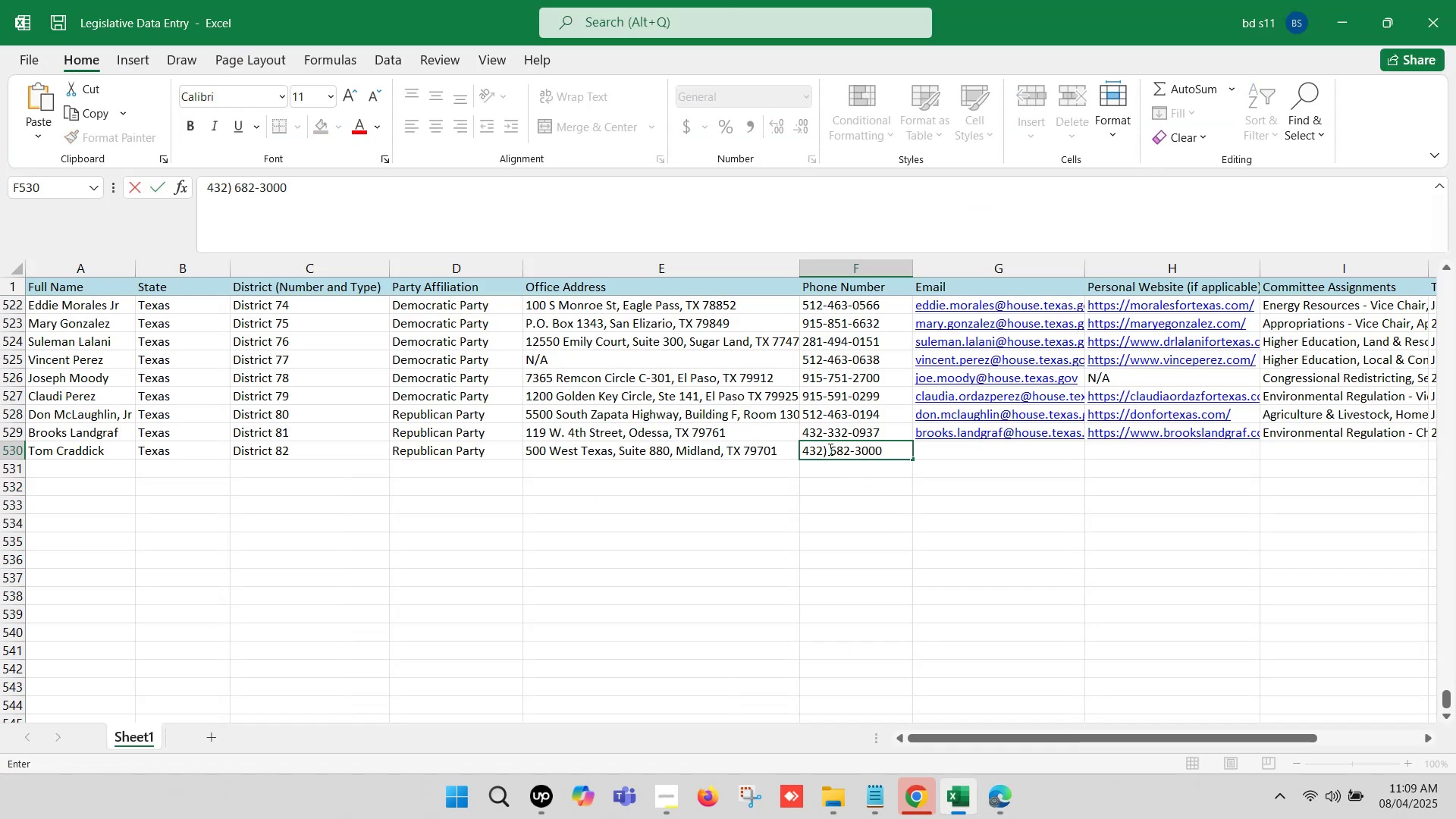 
left_click([828, 449])
 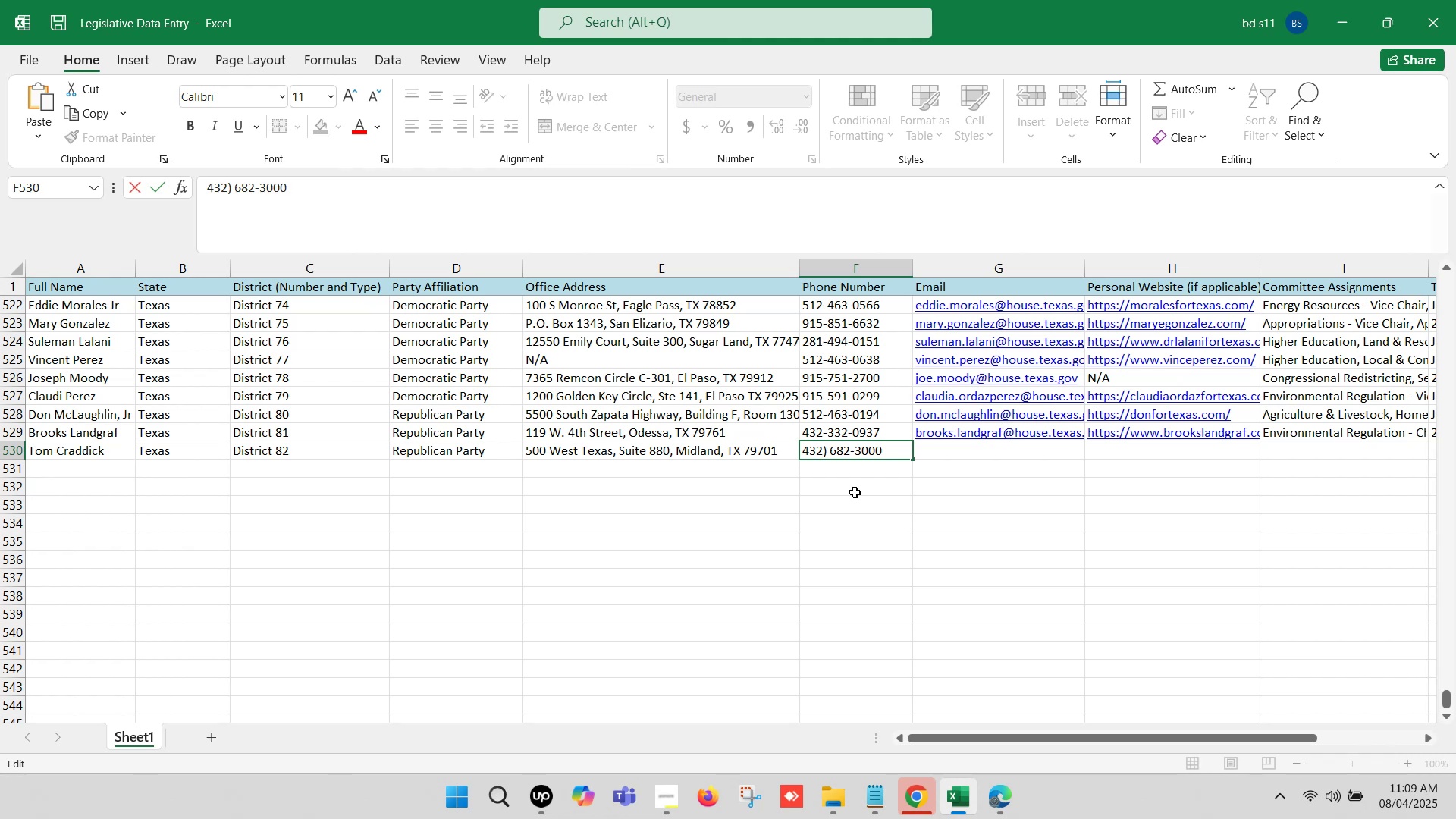 
key(Backspace)
 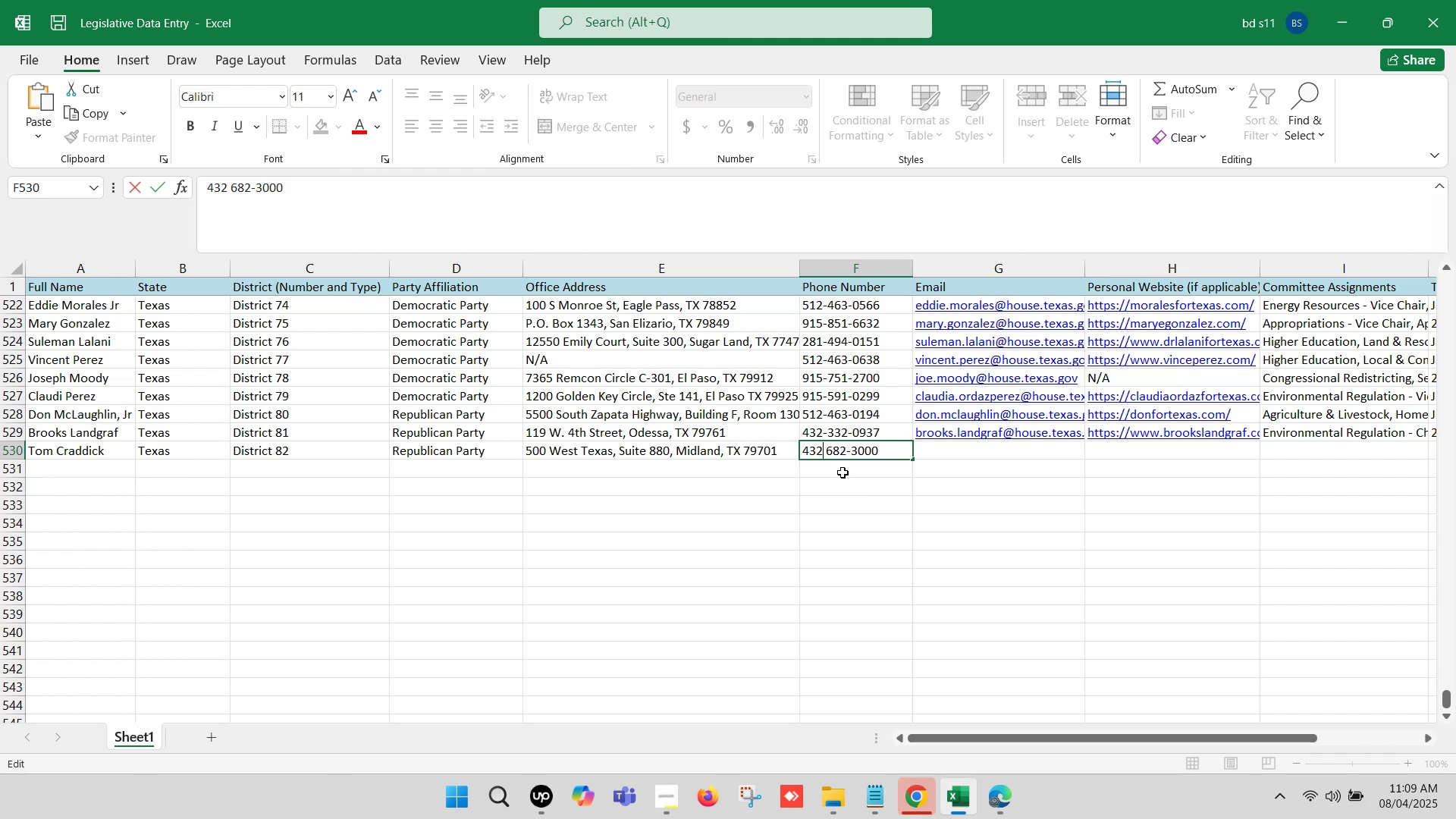 
key(Delete)
 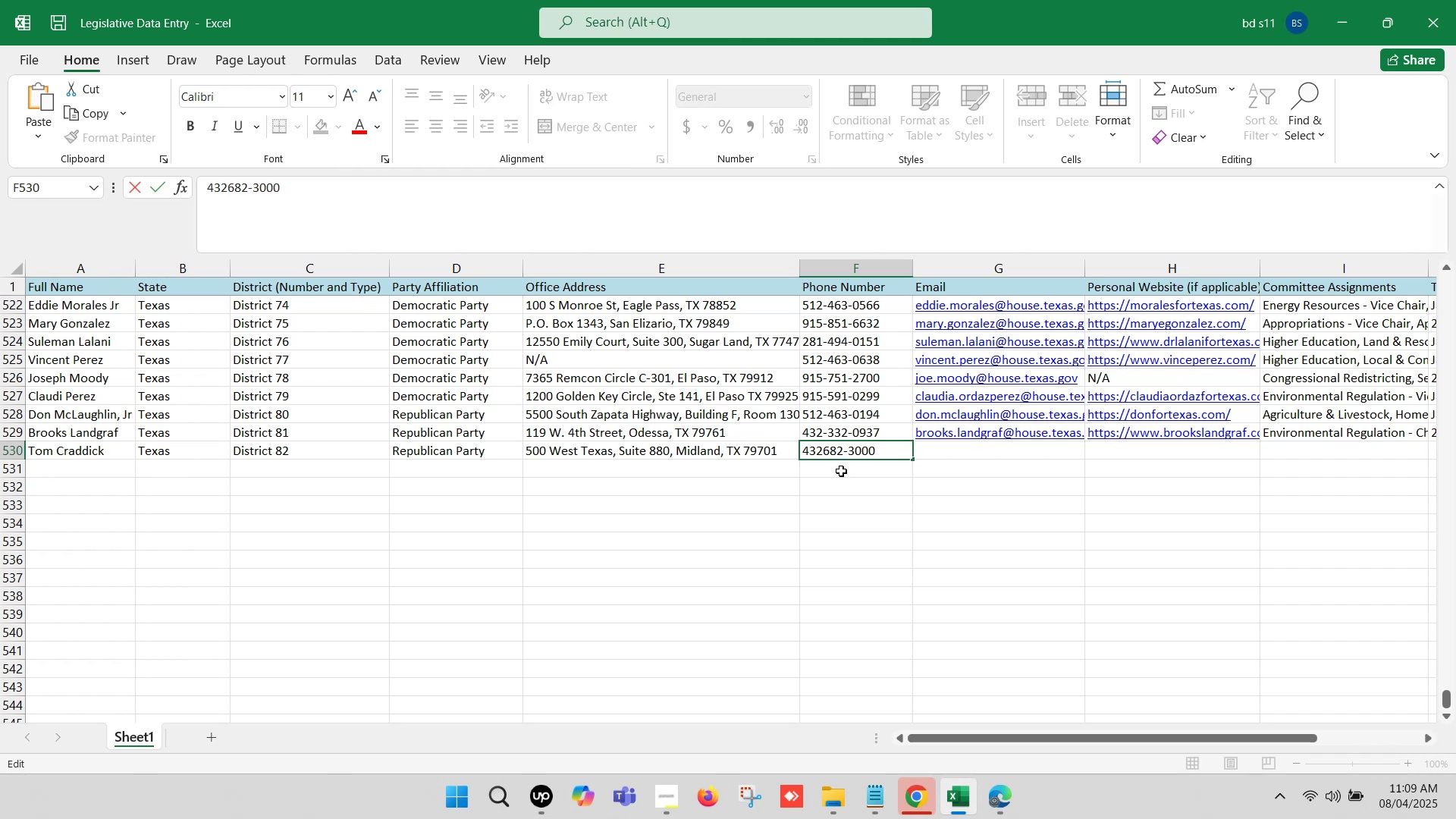 
key(Minus)
 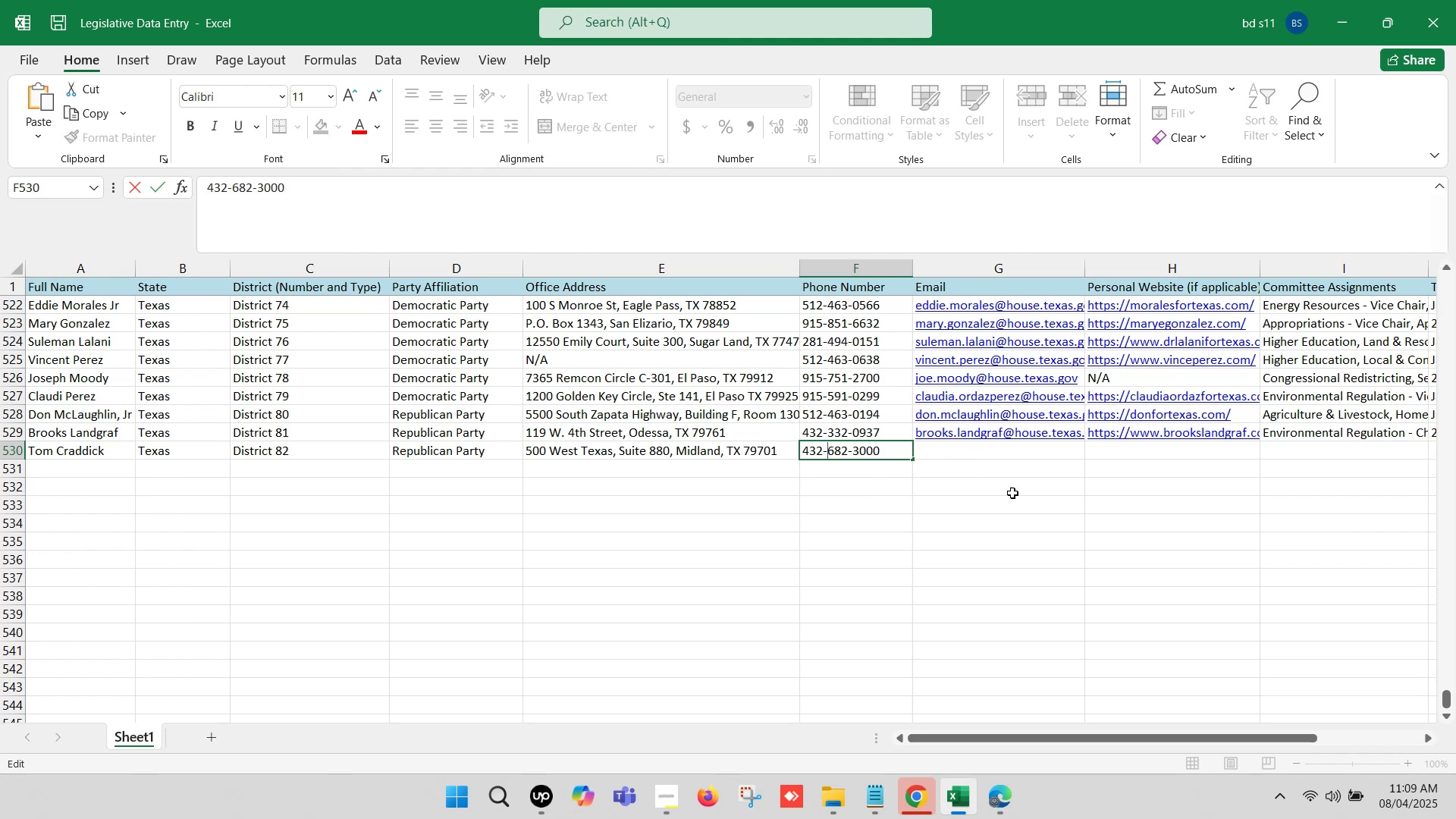 
left_click([1016, 496])
 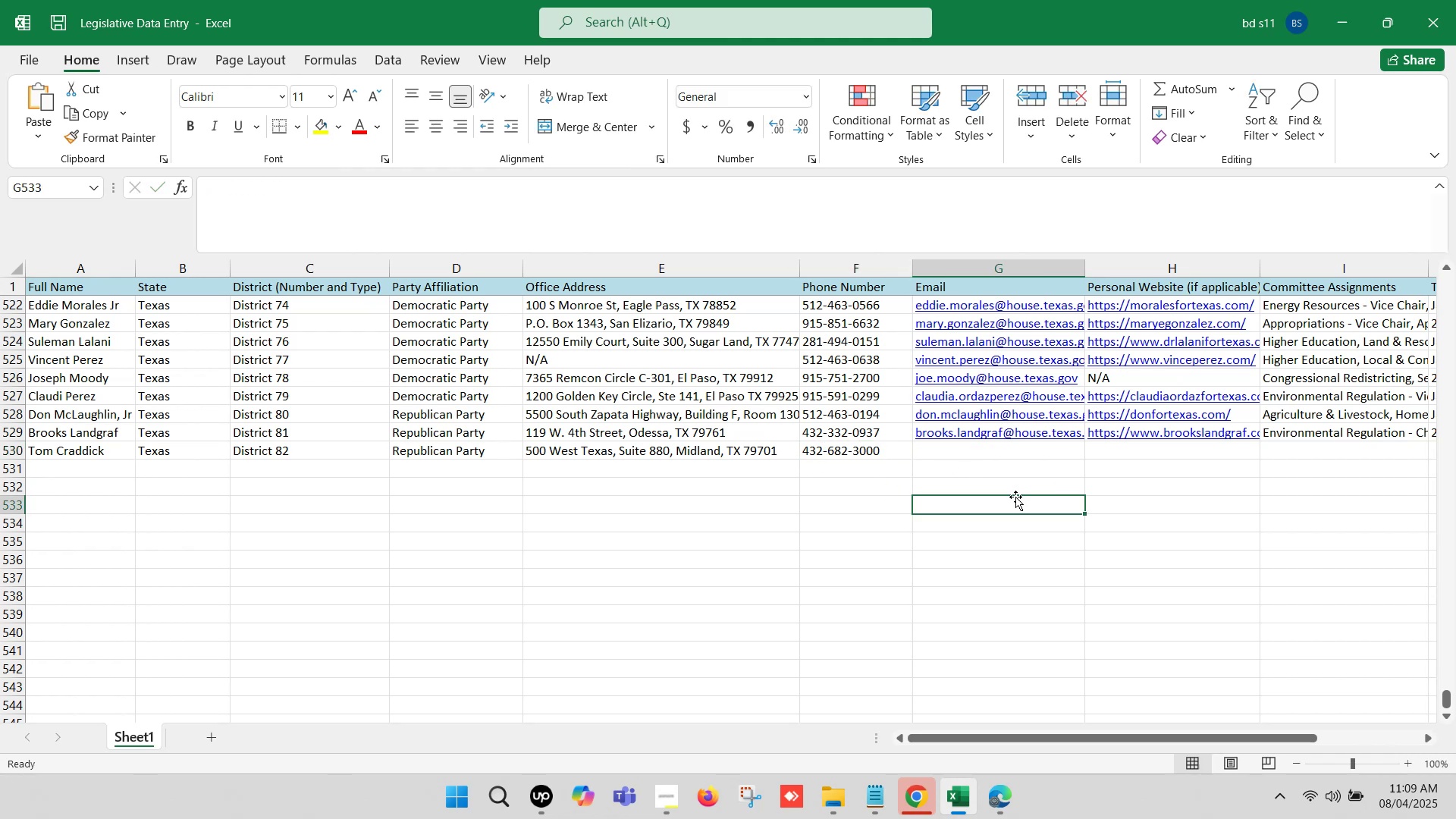 
key(ArrowRight)
 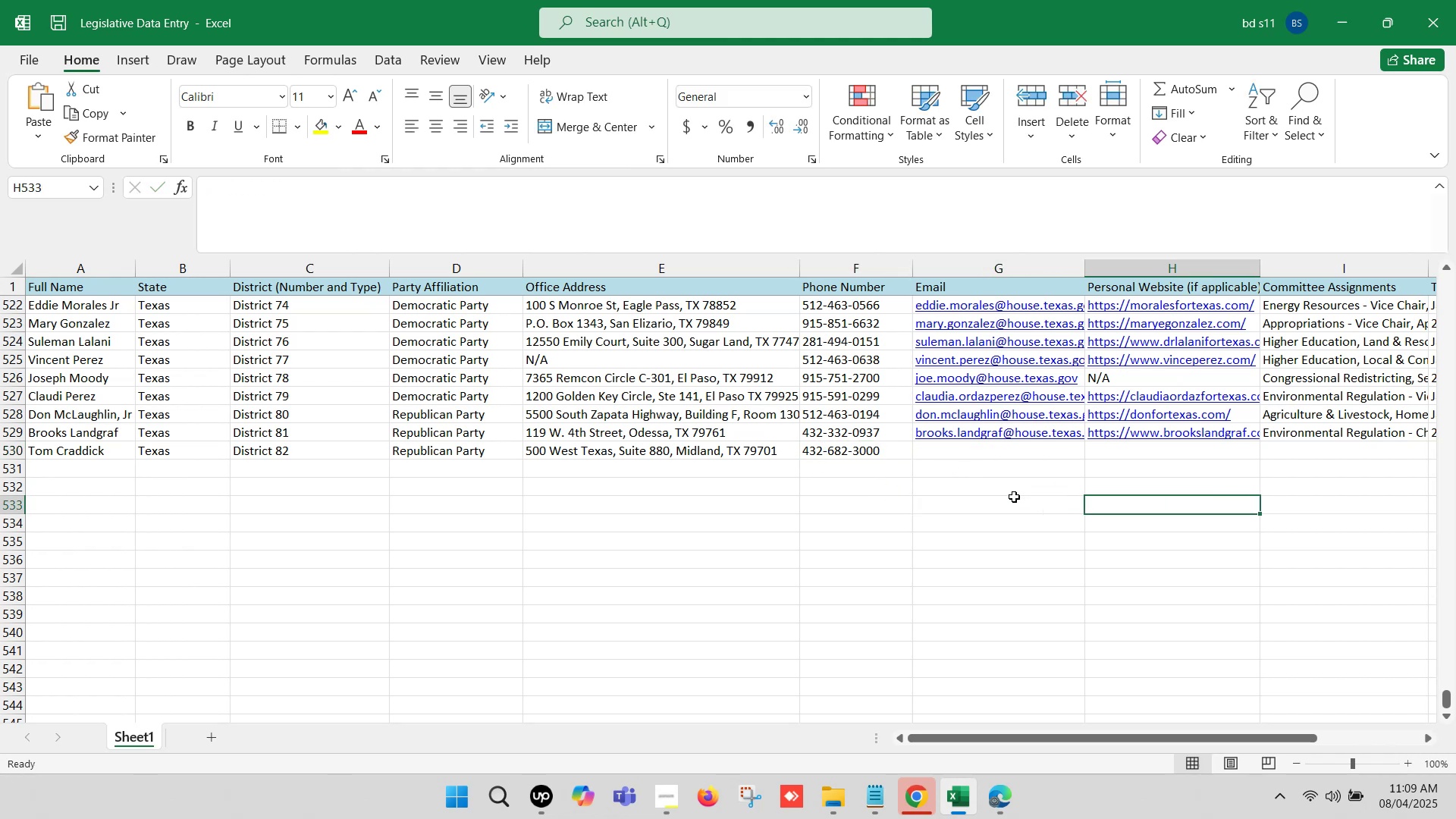 
key(ArrowRight)
 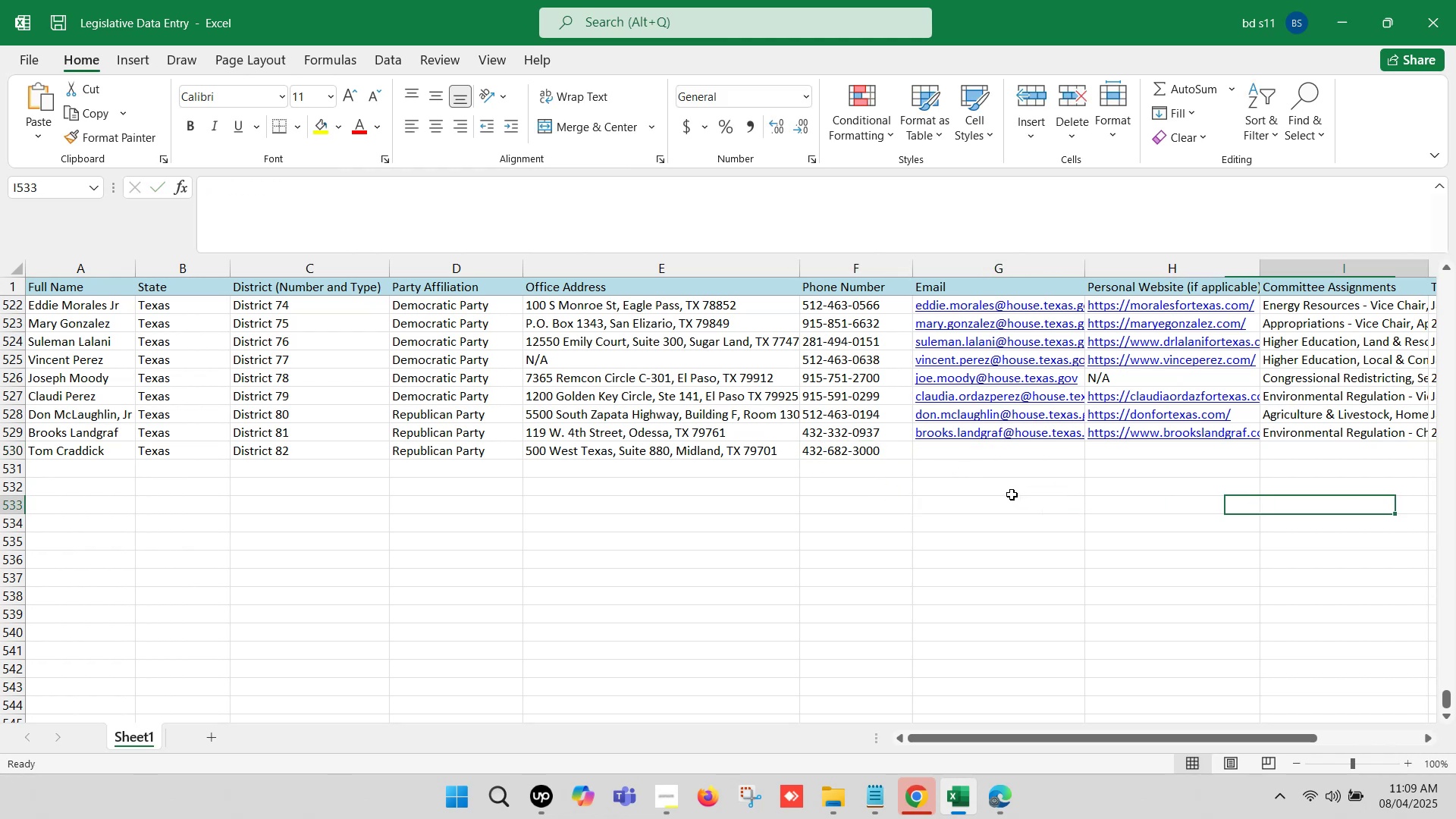 
key(ArrowRight)
 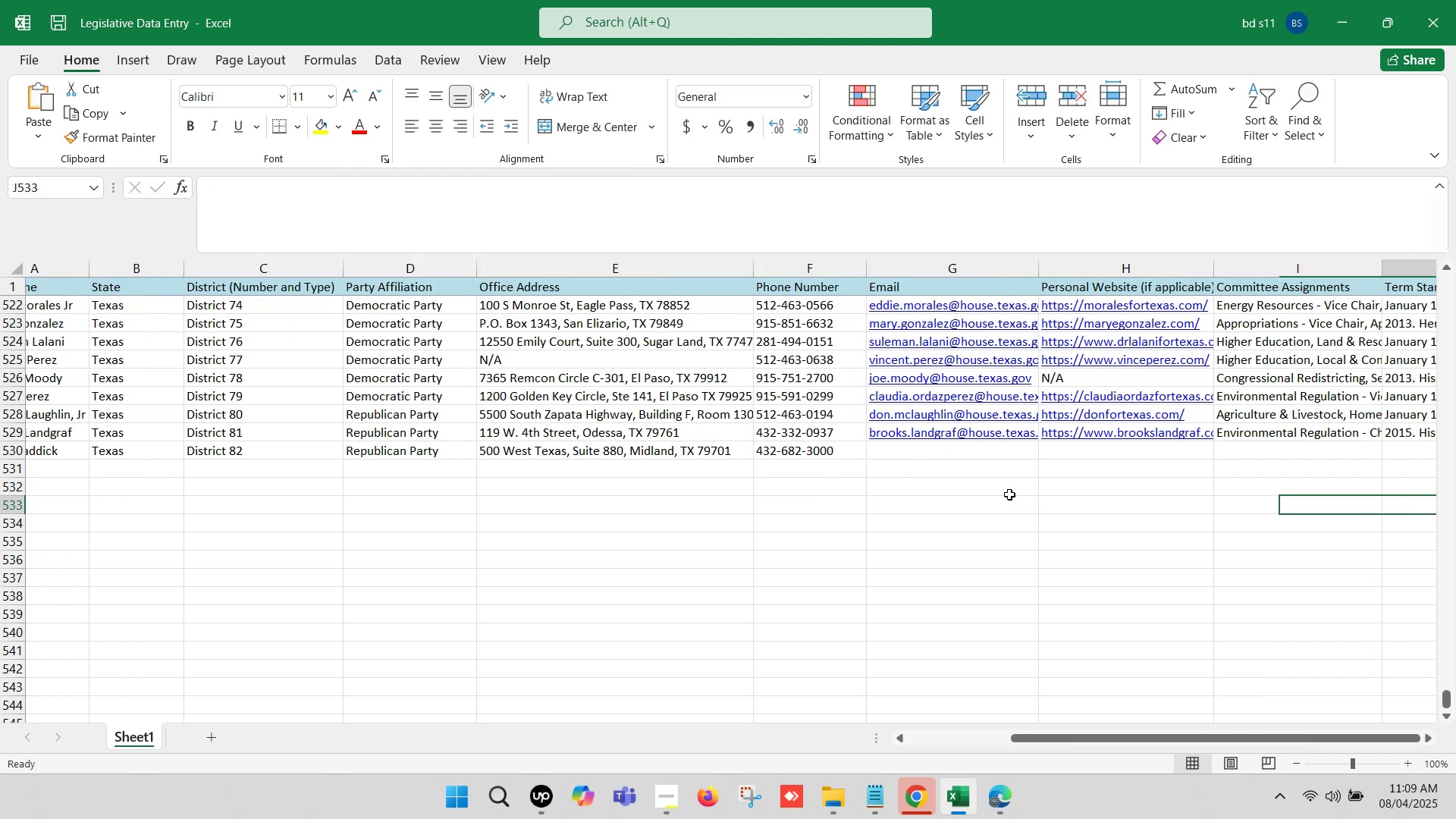 
key(ArrowRight)
 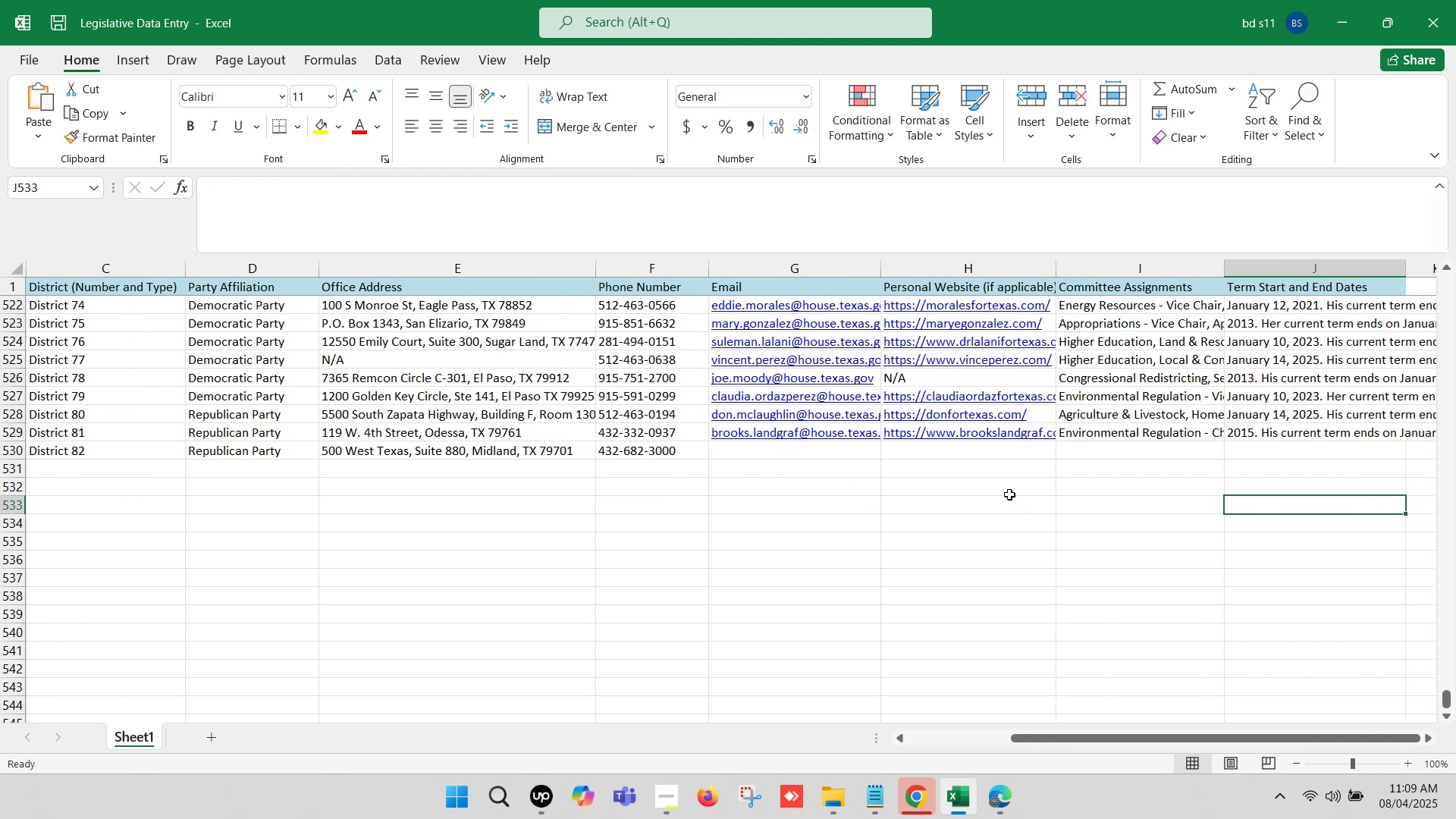 
key(ArrowRight)
 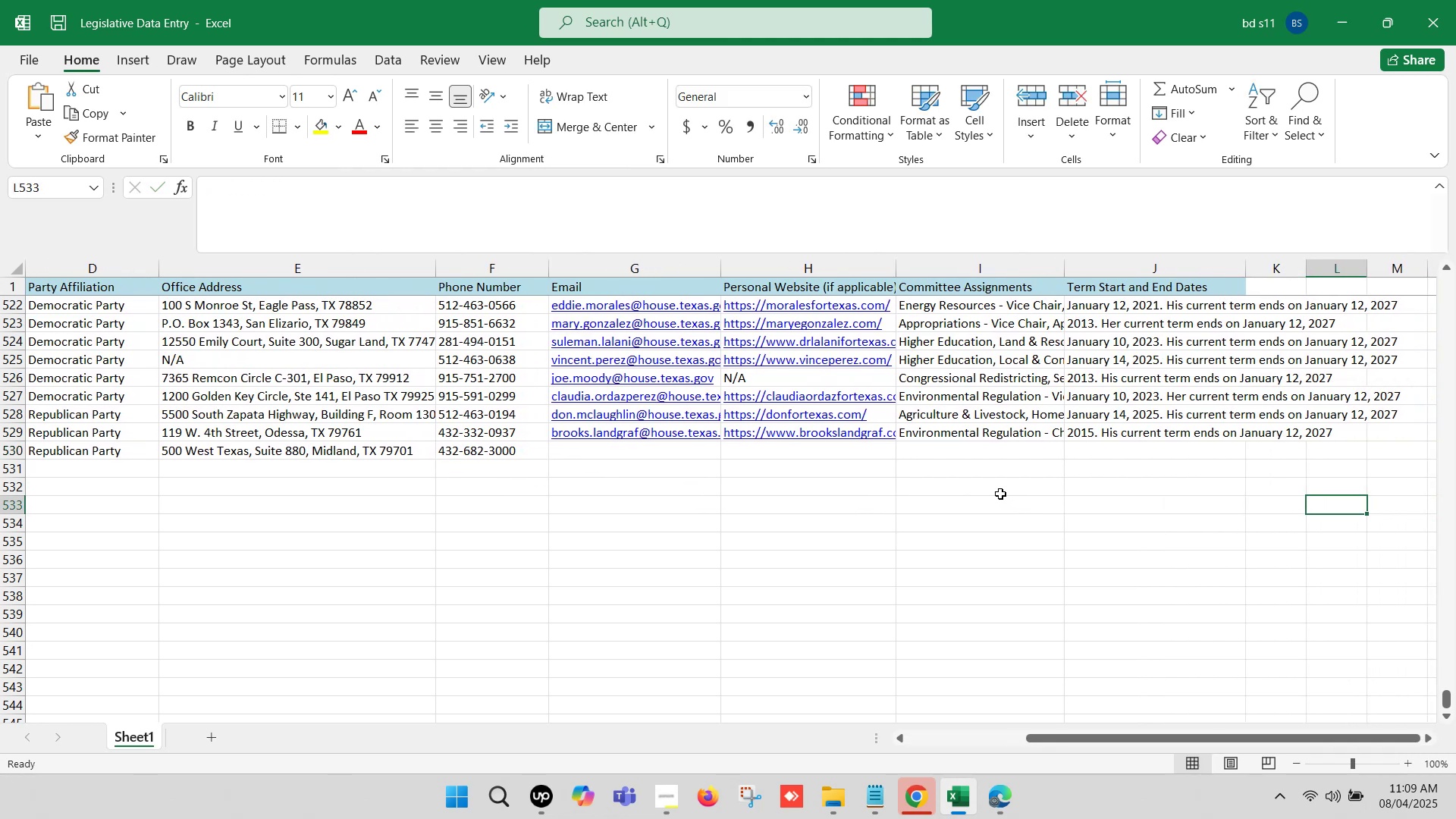 
key(ArrowRight)
 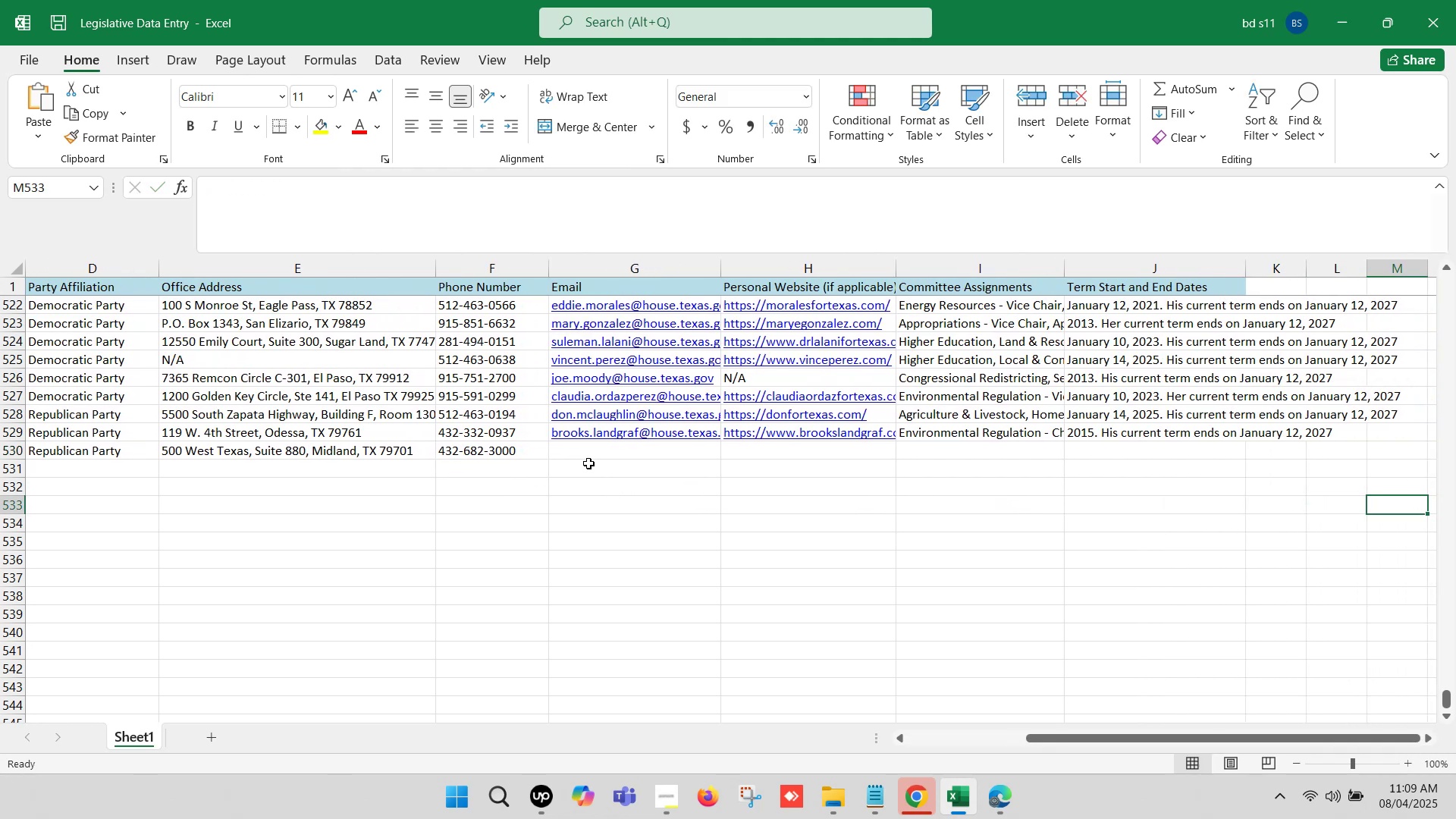 
left_click([585, 451])
 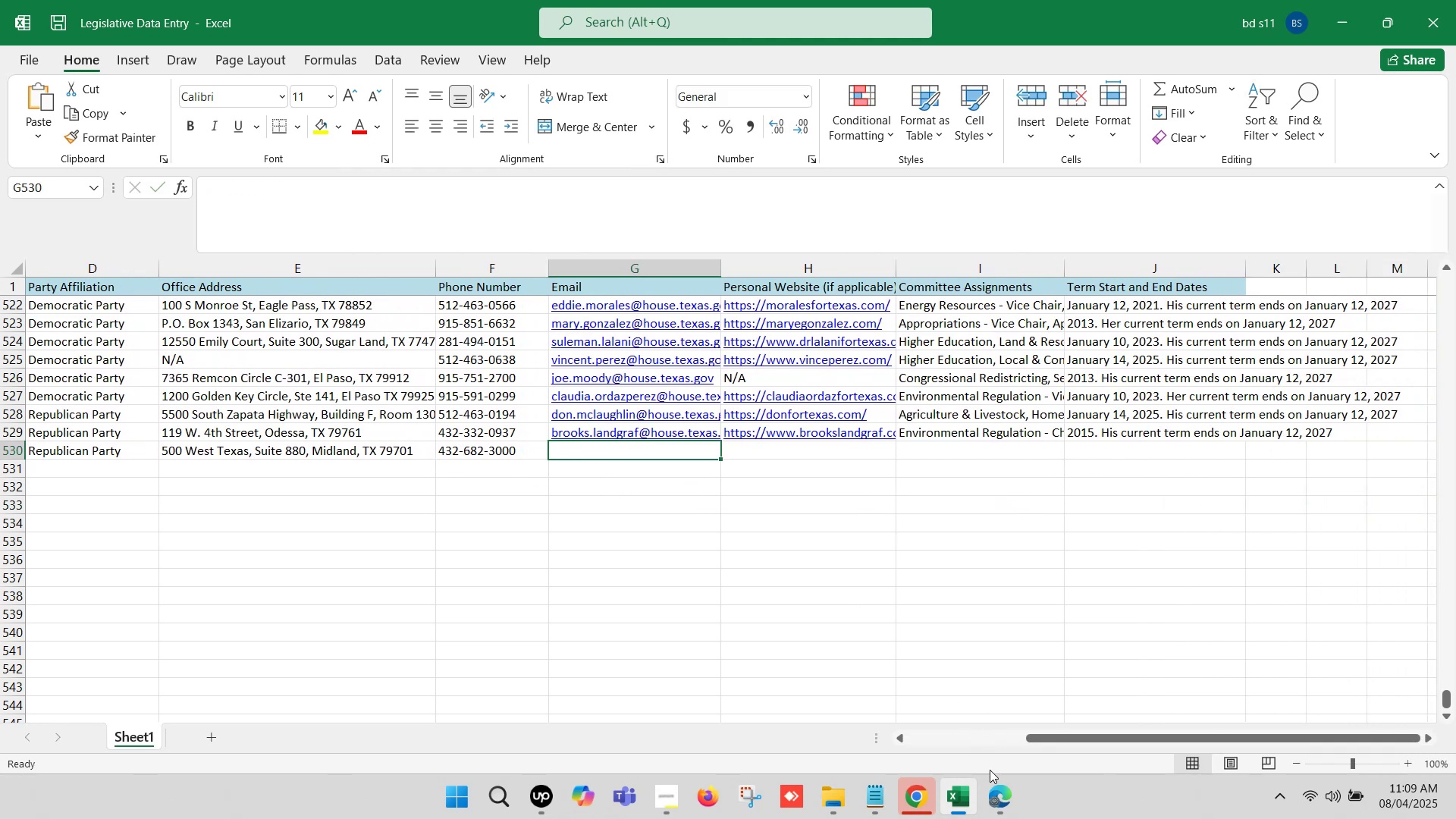 
left_click([997, 792])
 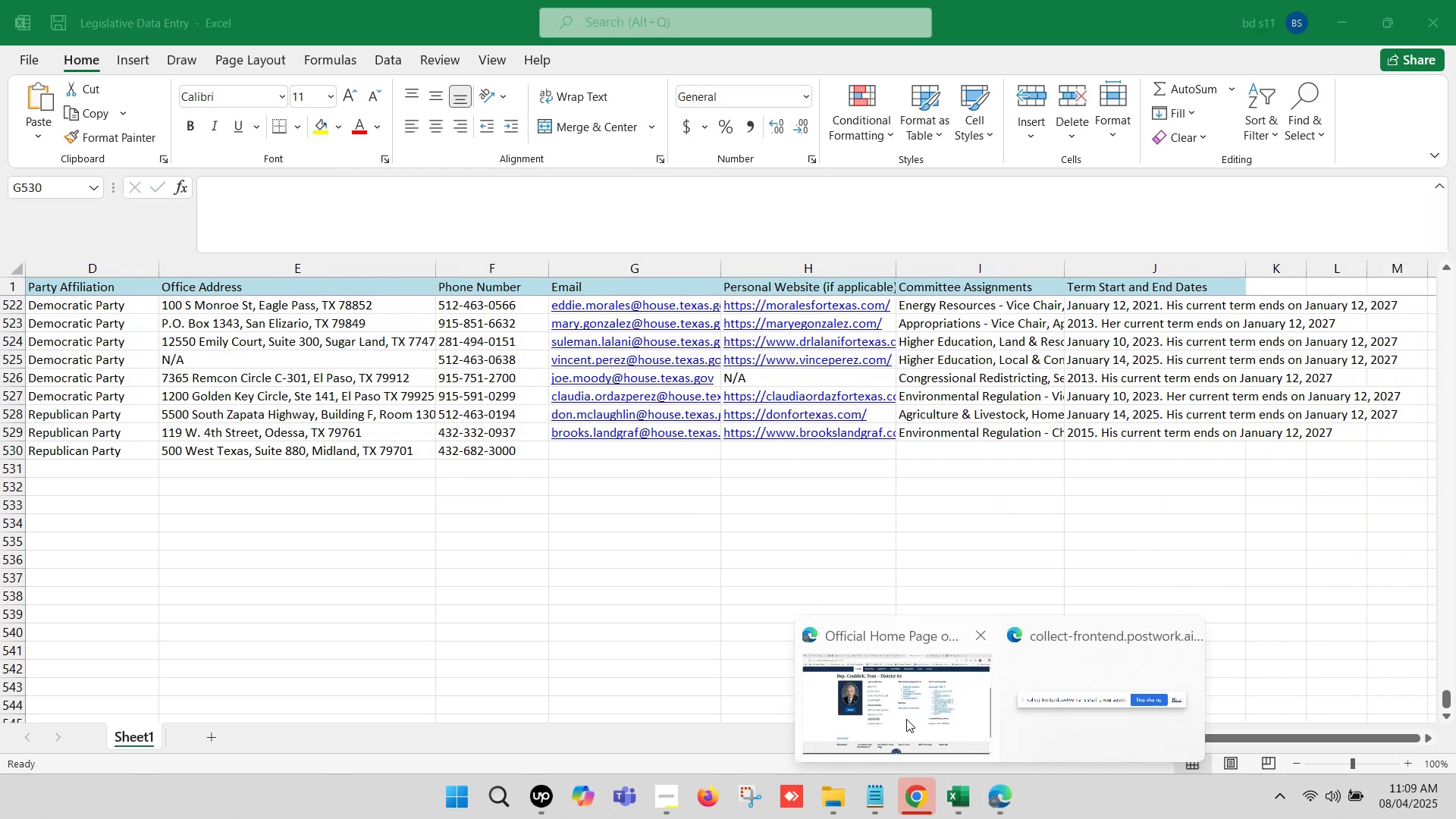 
left_click([893, 708])
 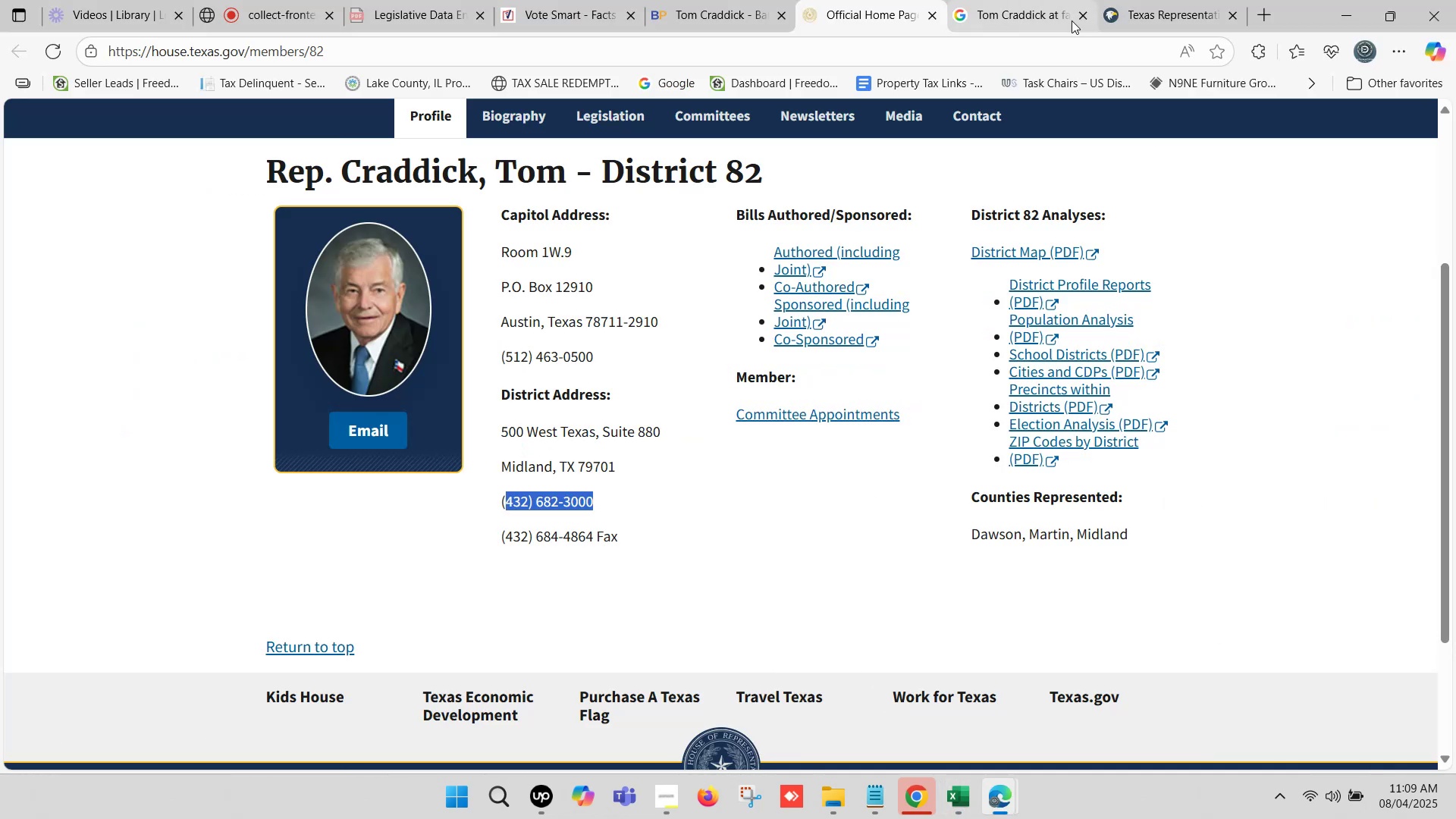 
left_click([1116, 0])
 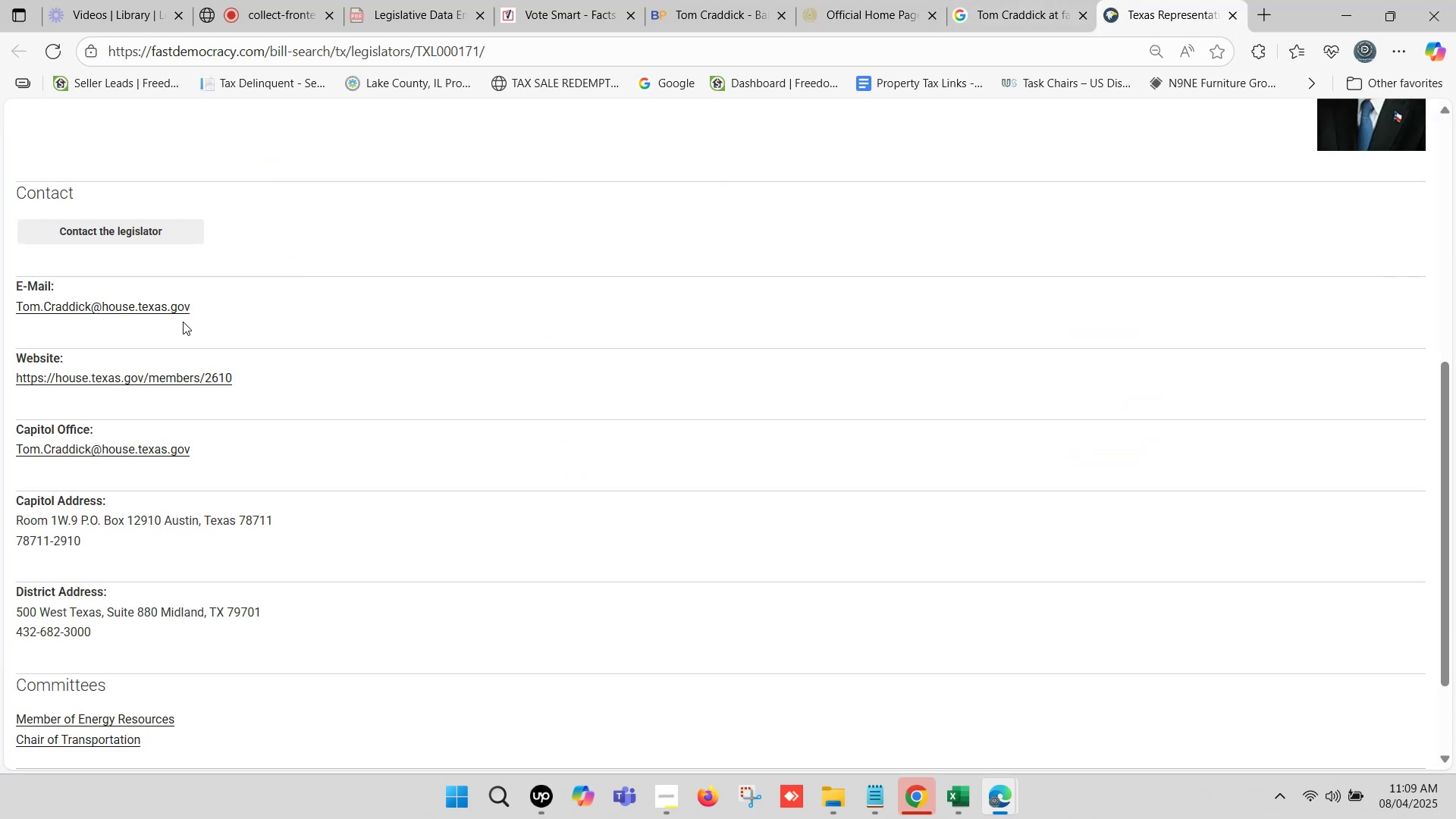 
left_click_drag(start_coordinate=[202, 309], to_coordinate=[17, 310])
 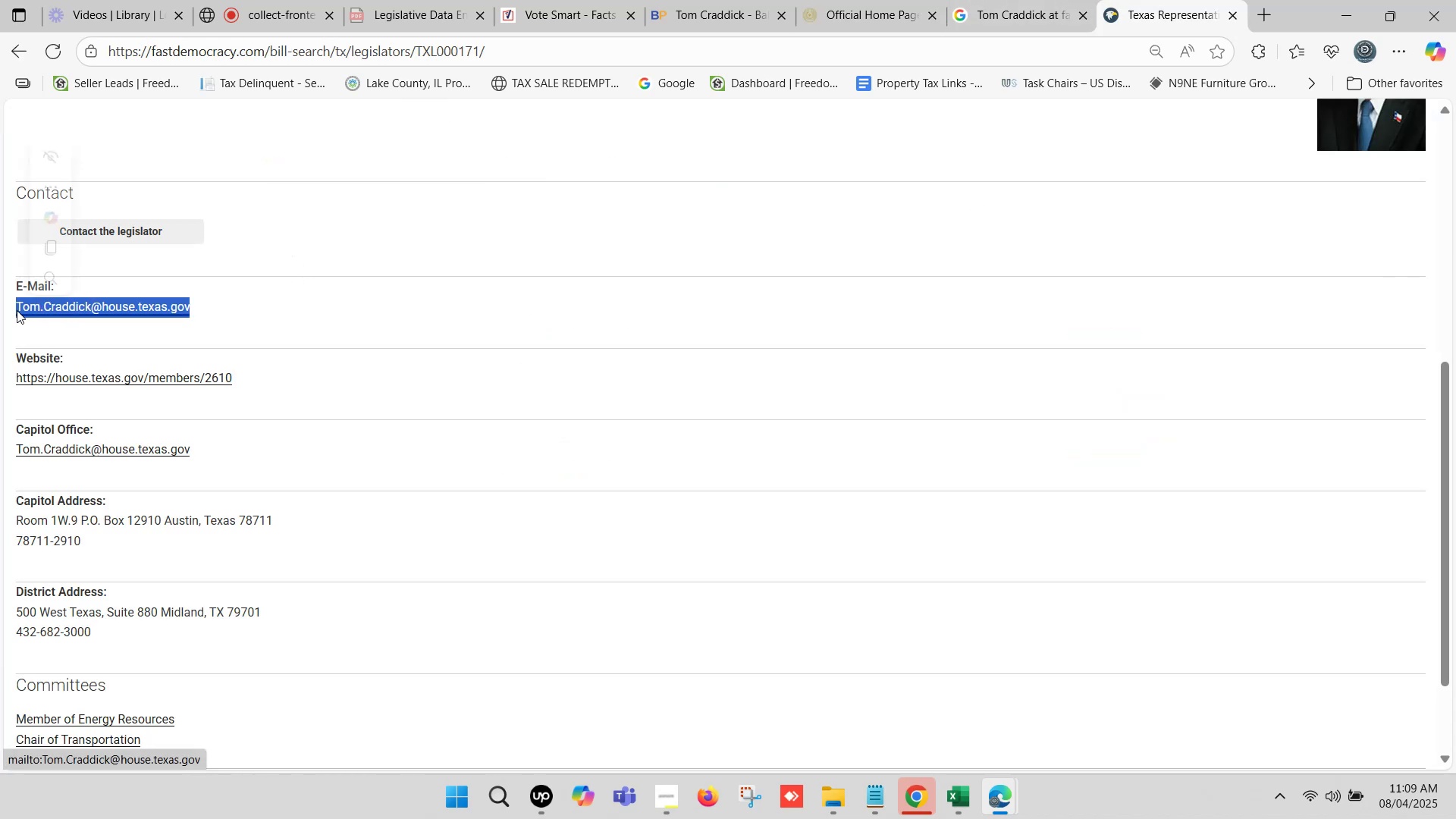 
key(Control+C)
 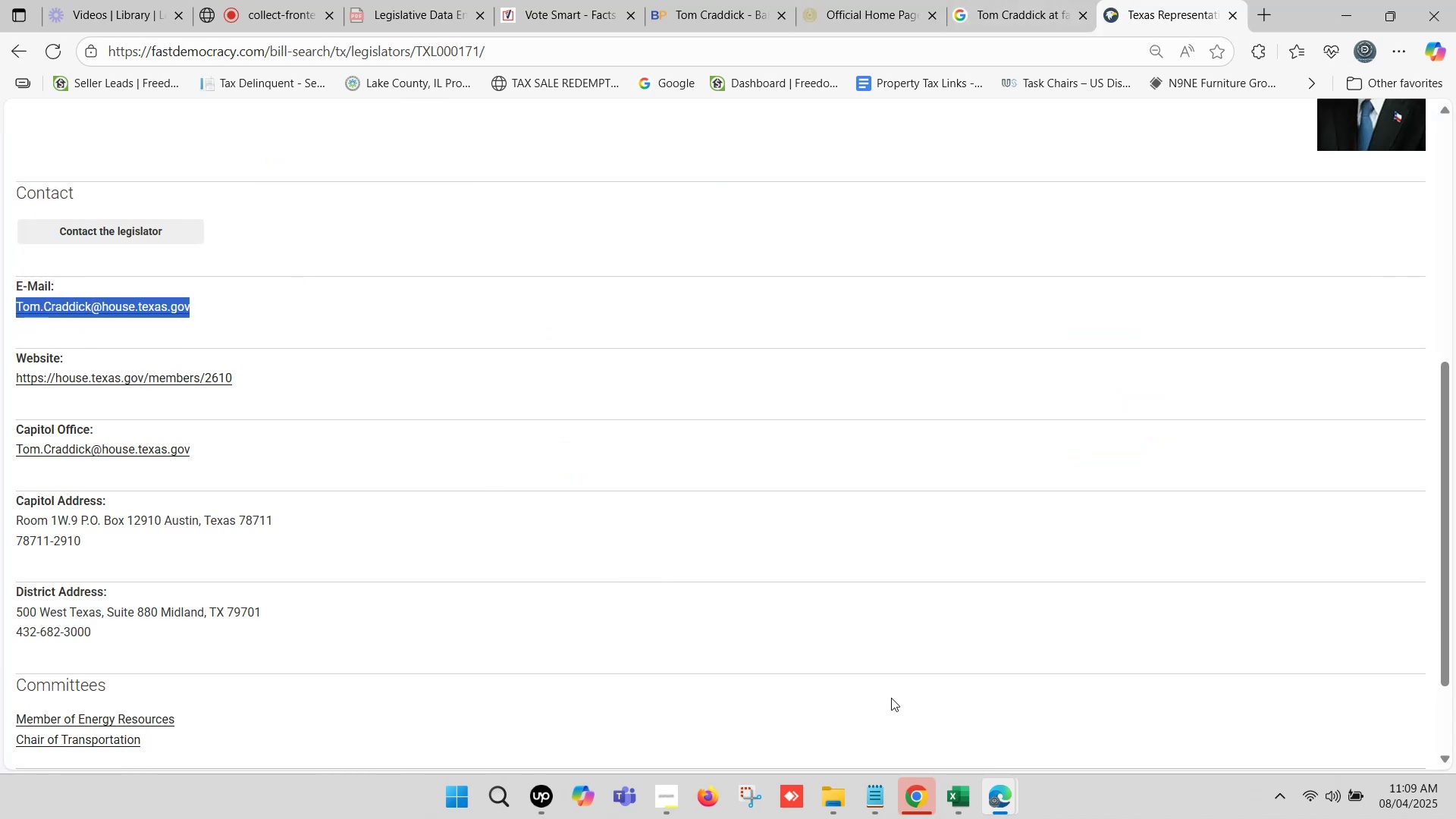 
left_click([950, 792])
 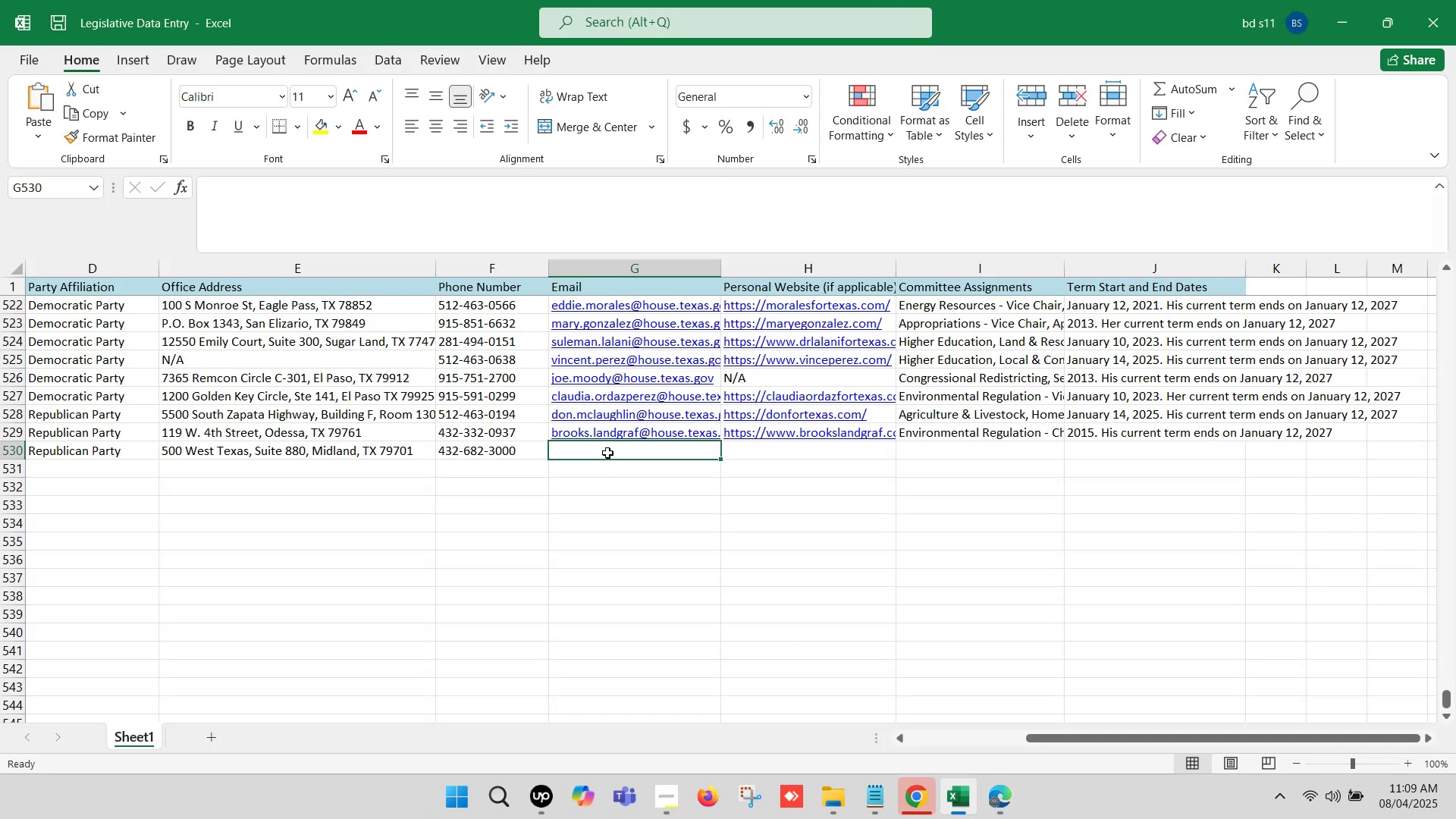 
double_click([607, 453])
 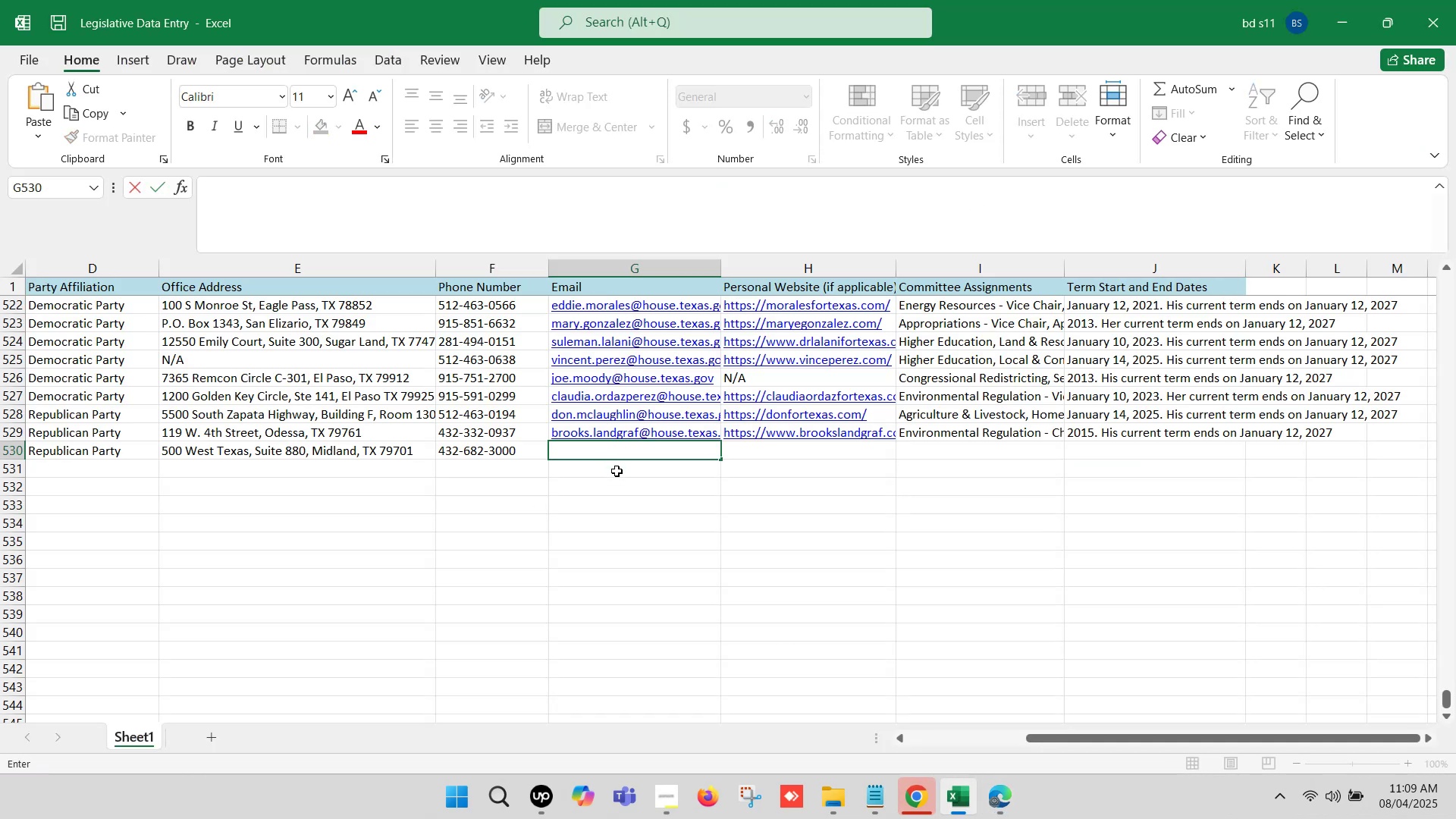 
key(Control+ControlLeft)
 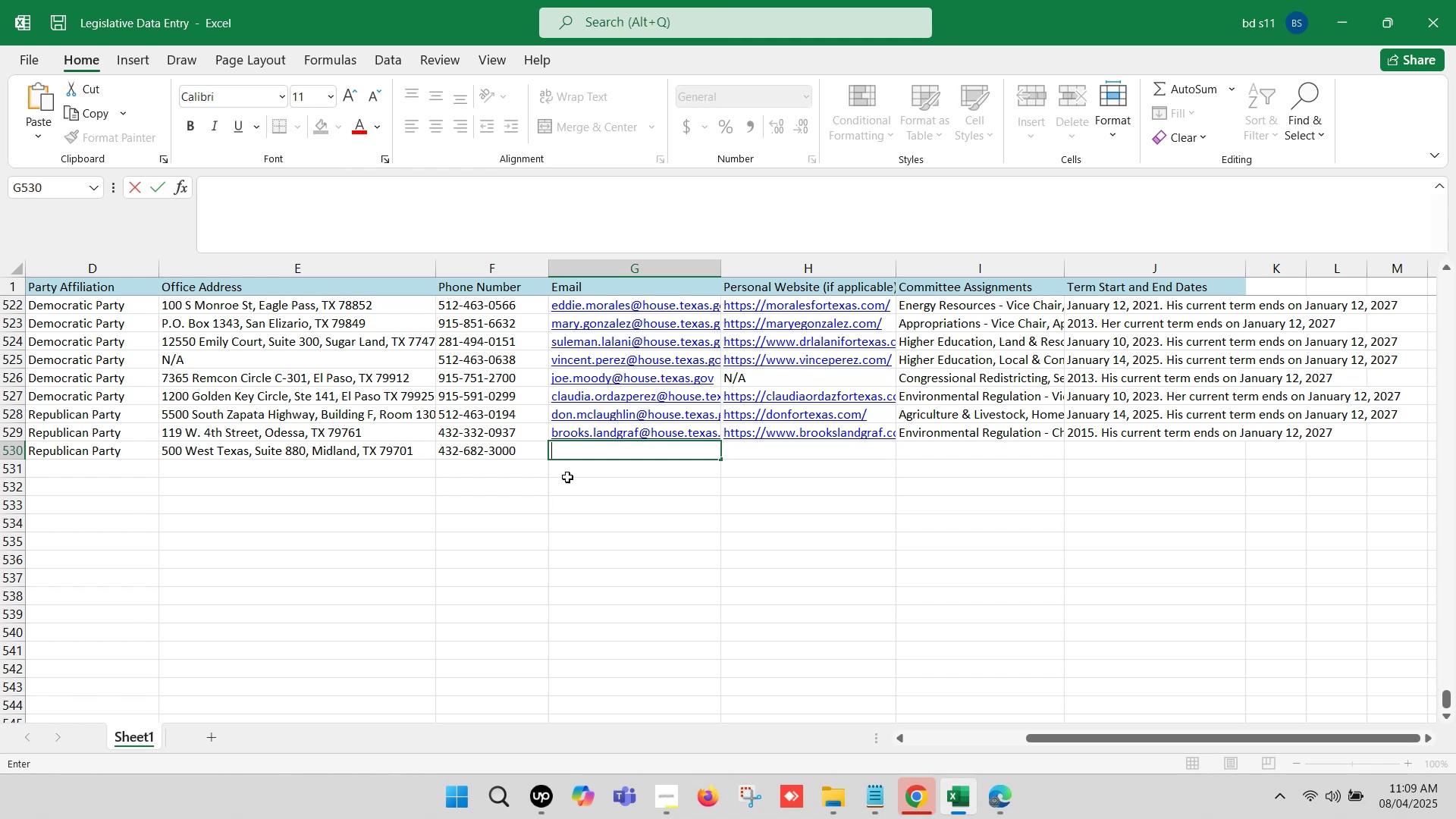 
key(Control+V)
 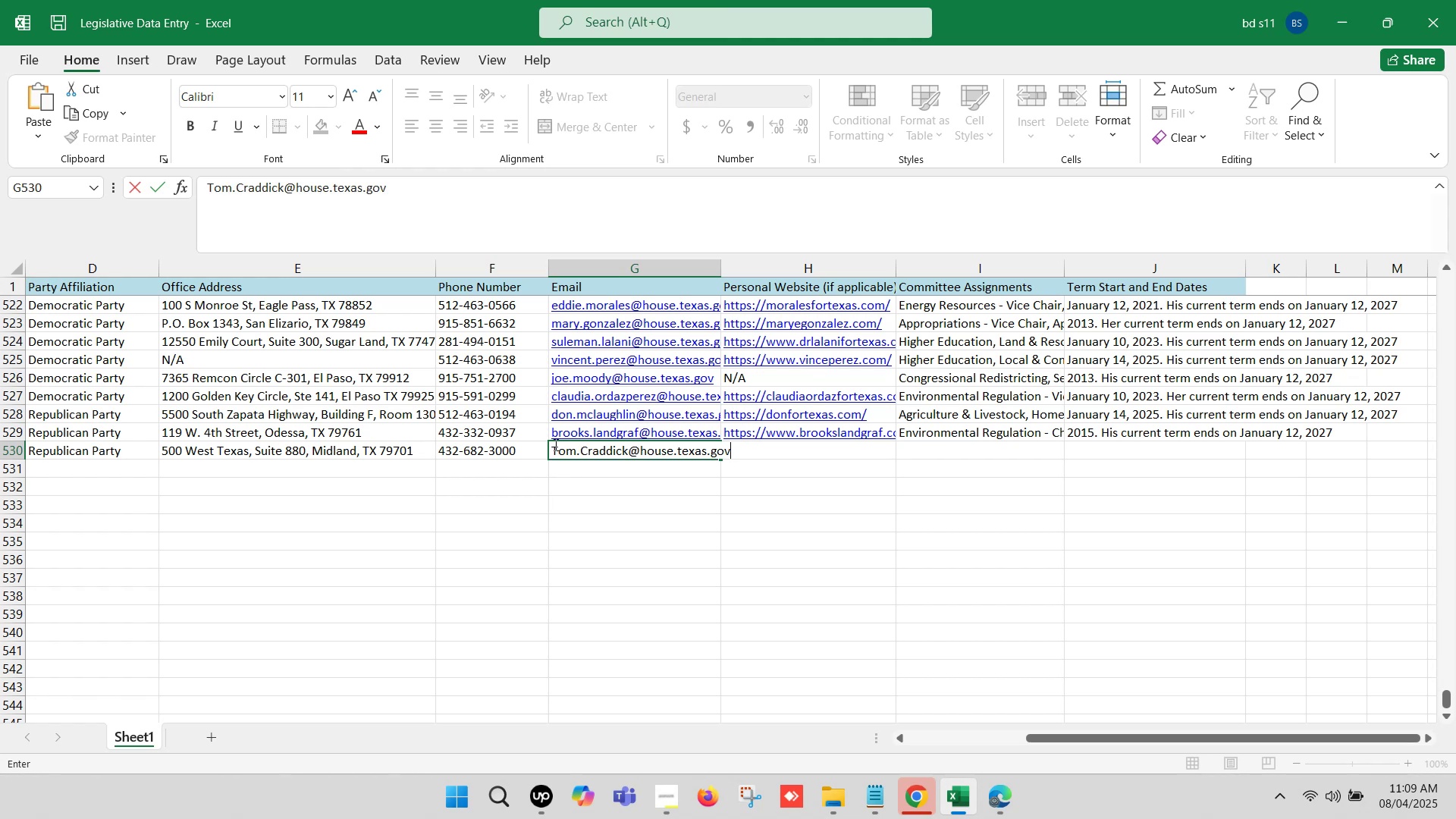 
left_click([556, 451])
 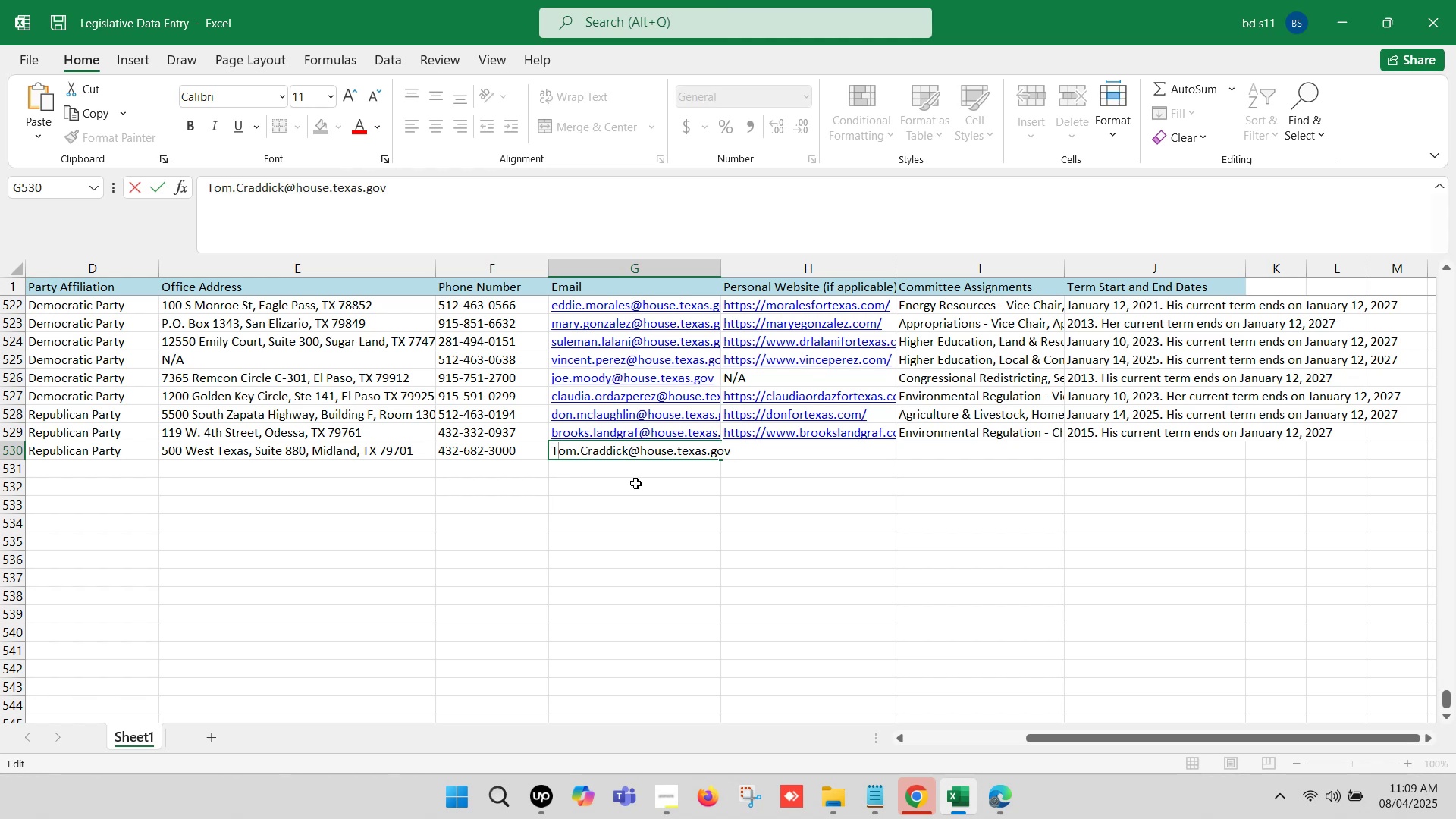 
key(Backspace)
 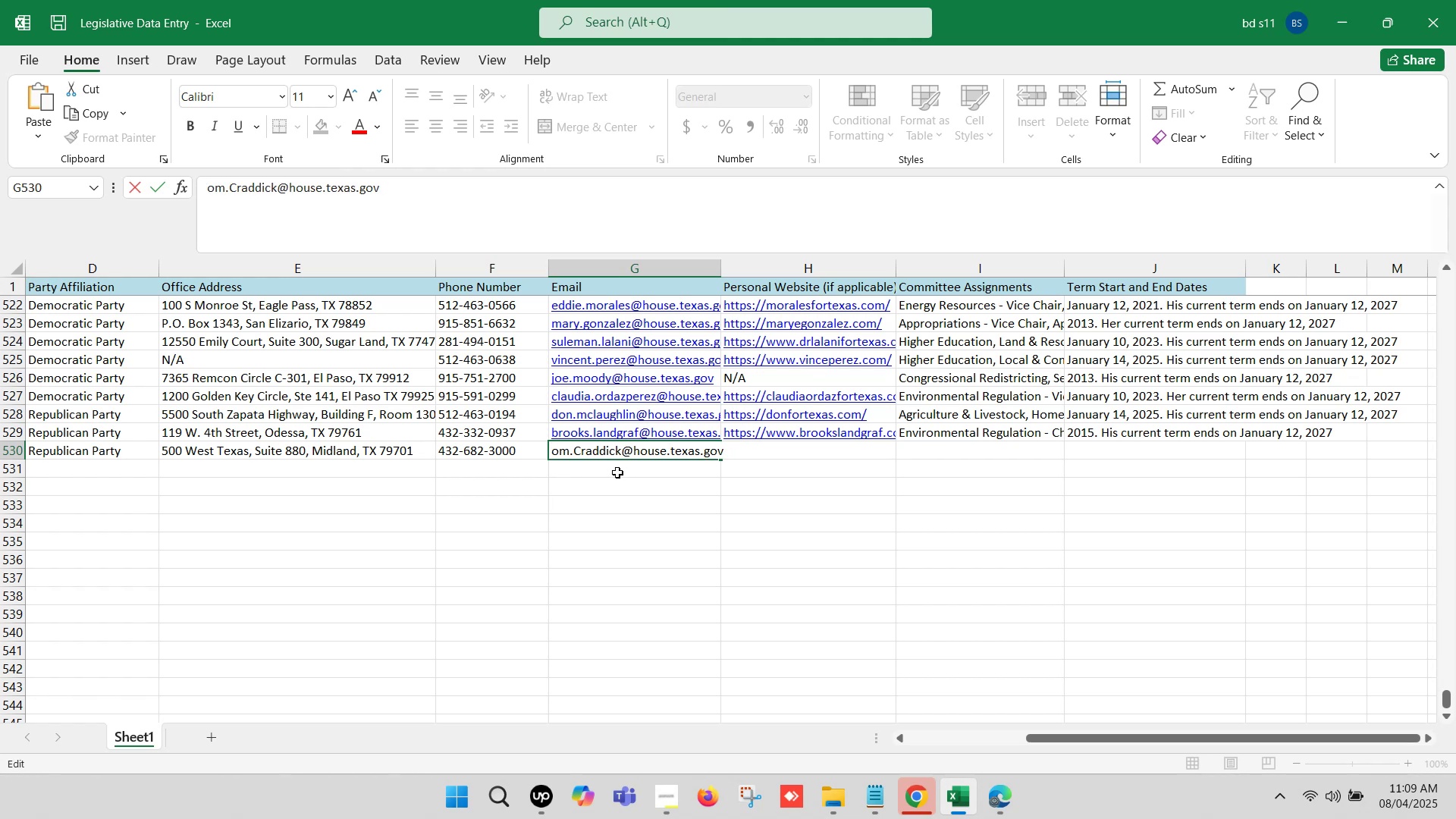 
key(T)
 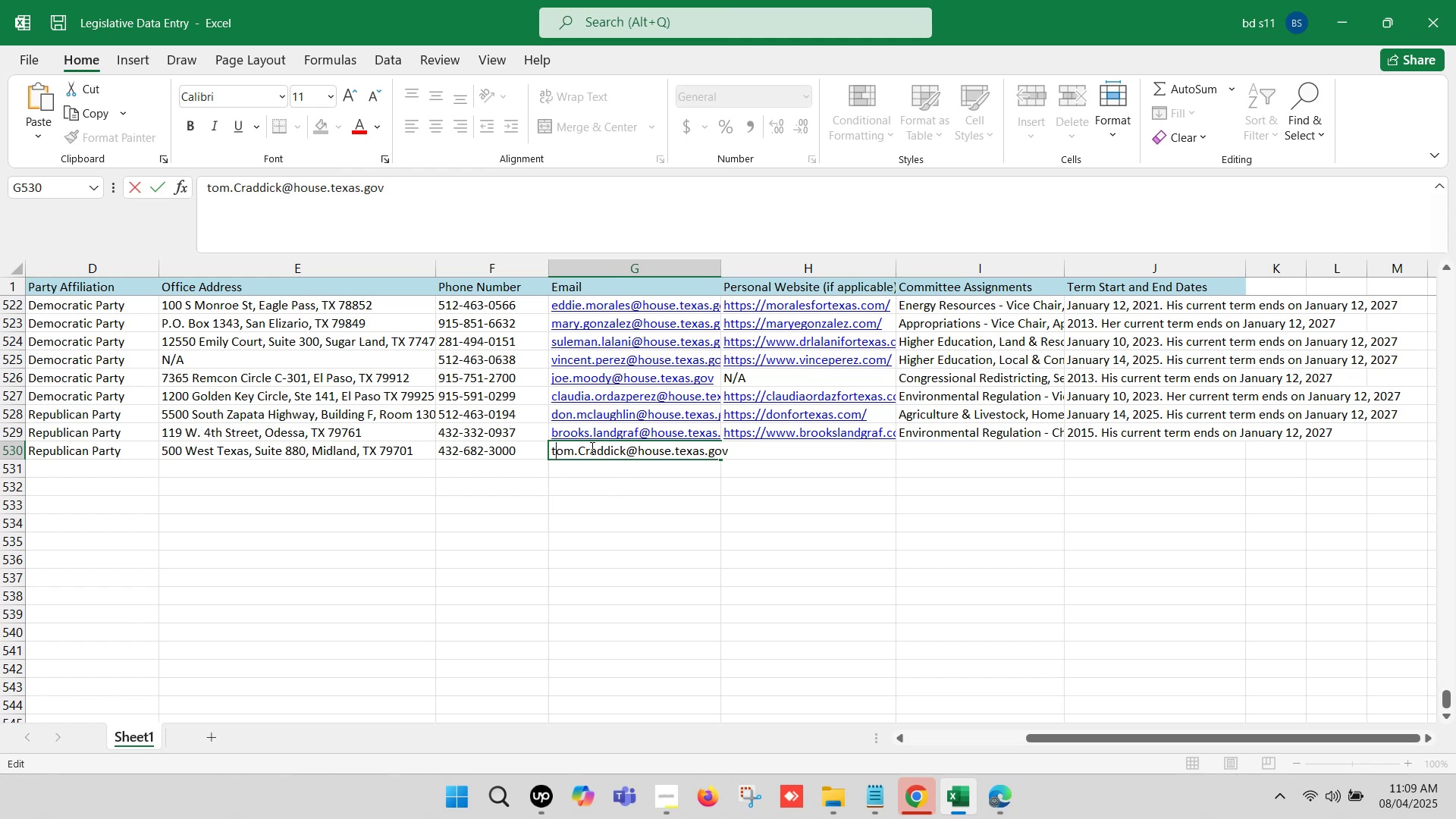 
left_click([585, 445])
 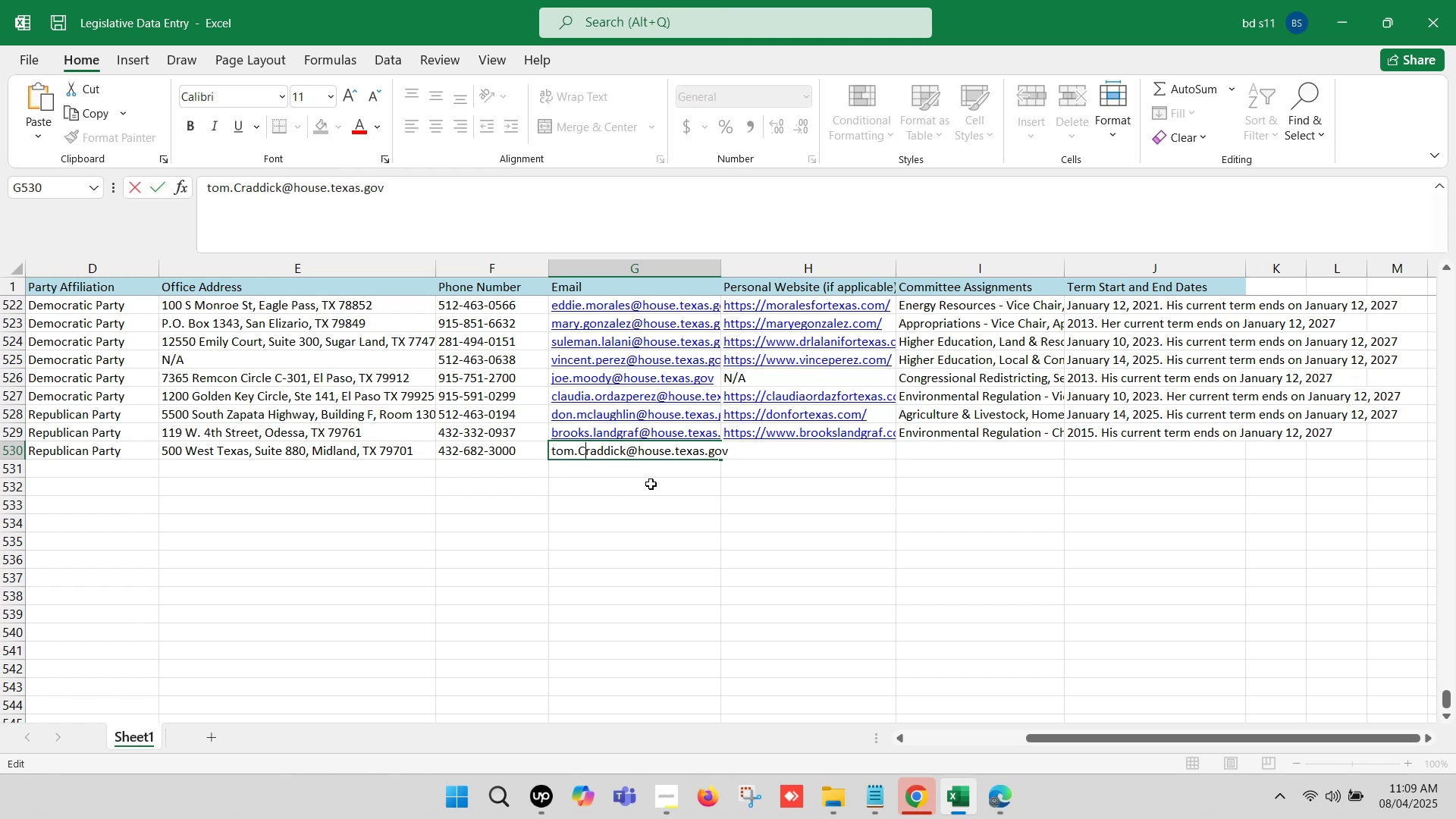 
key(Backspace)
 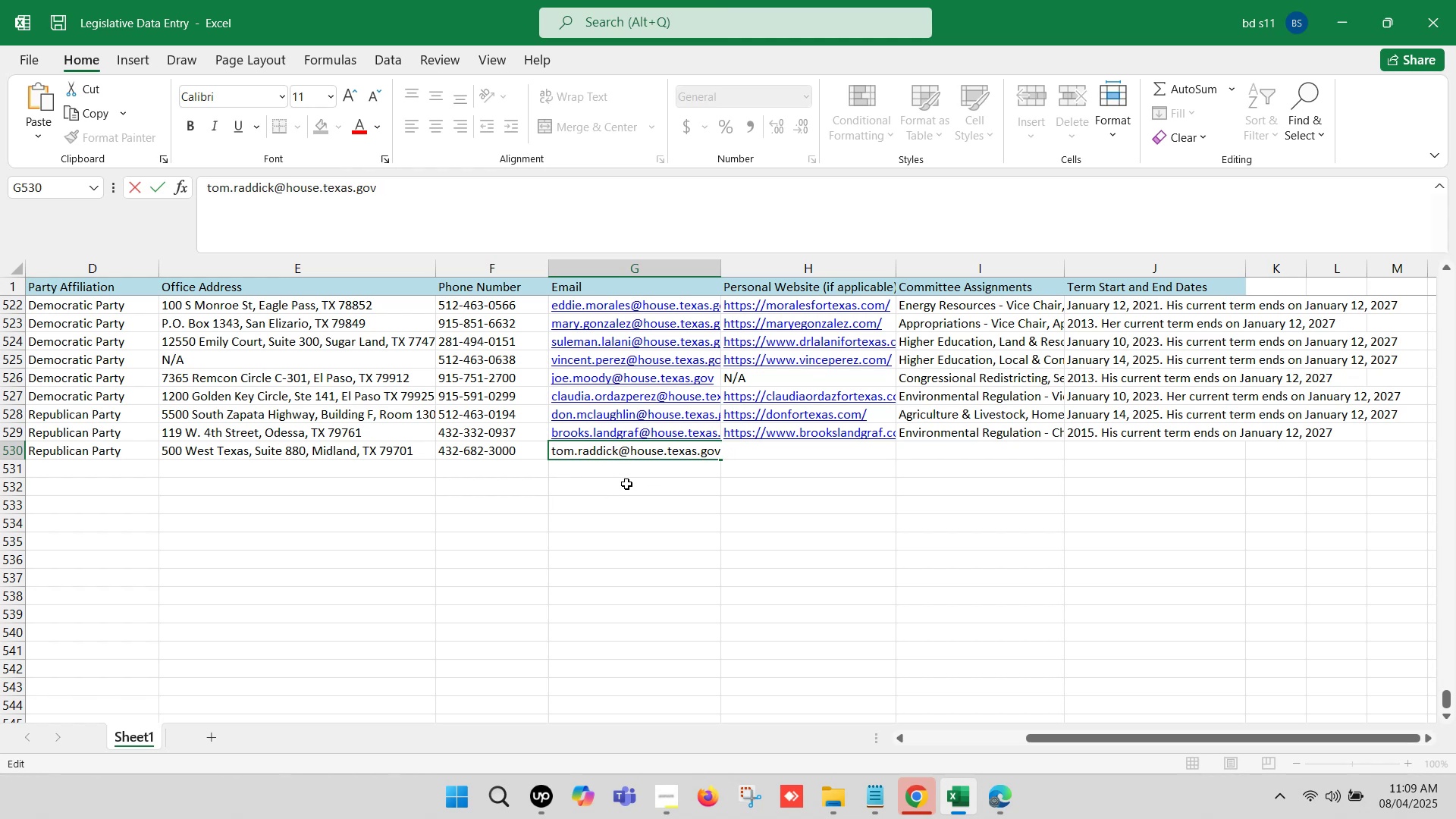 
key(C)
 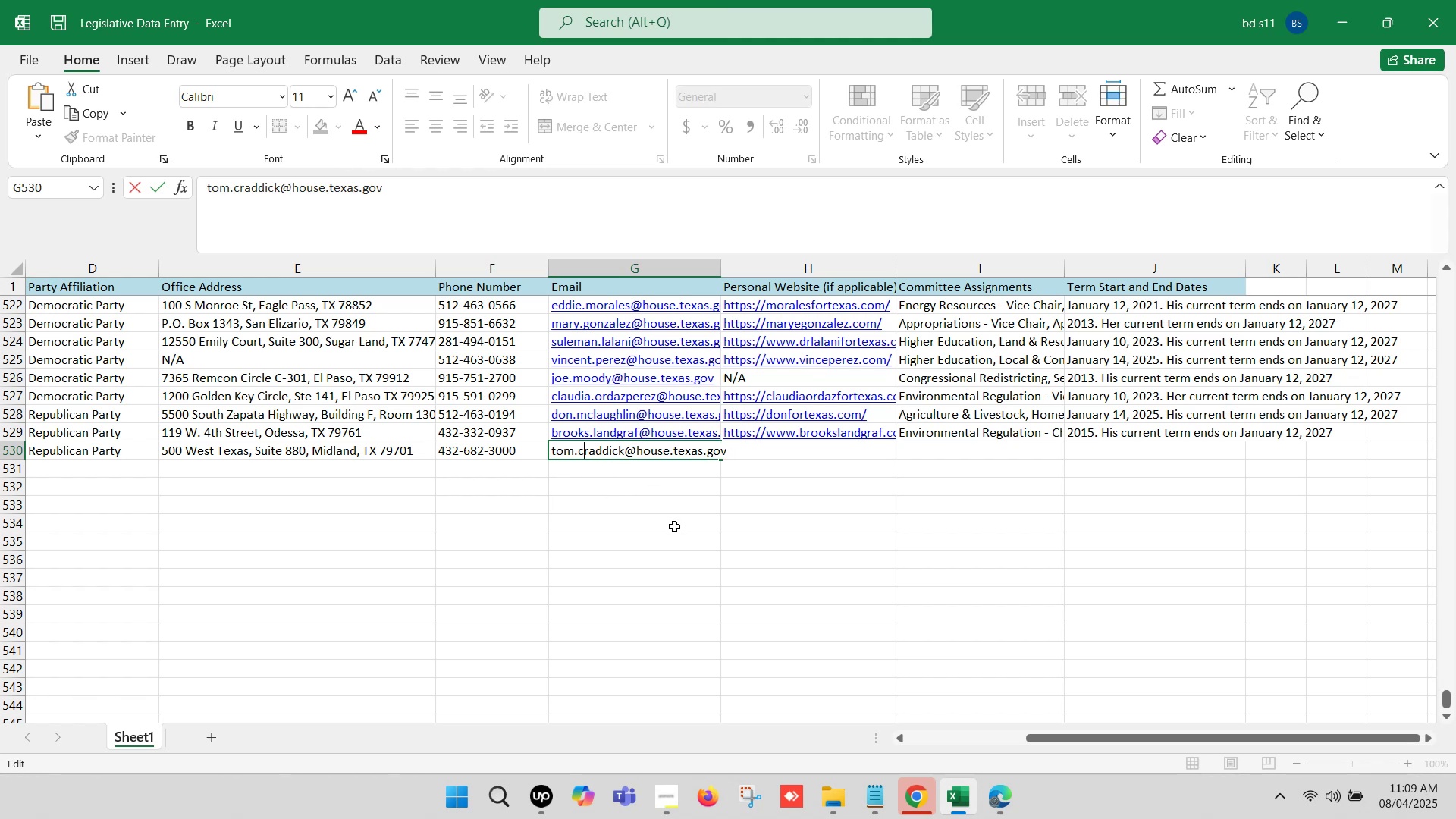 
left_click([620, 544])
 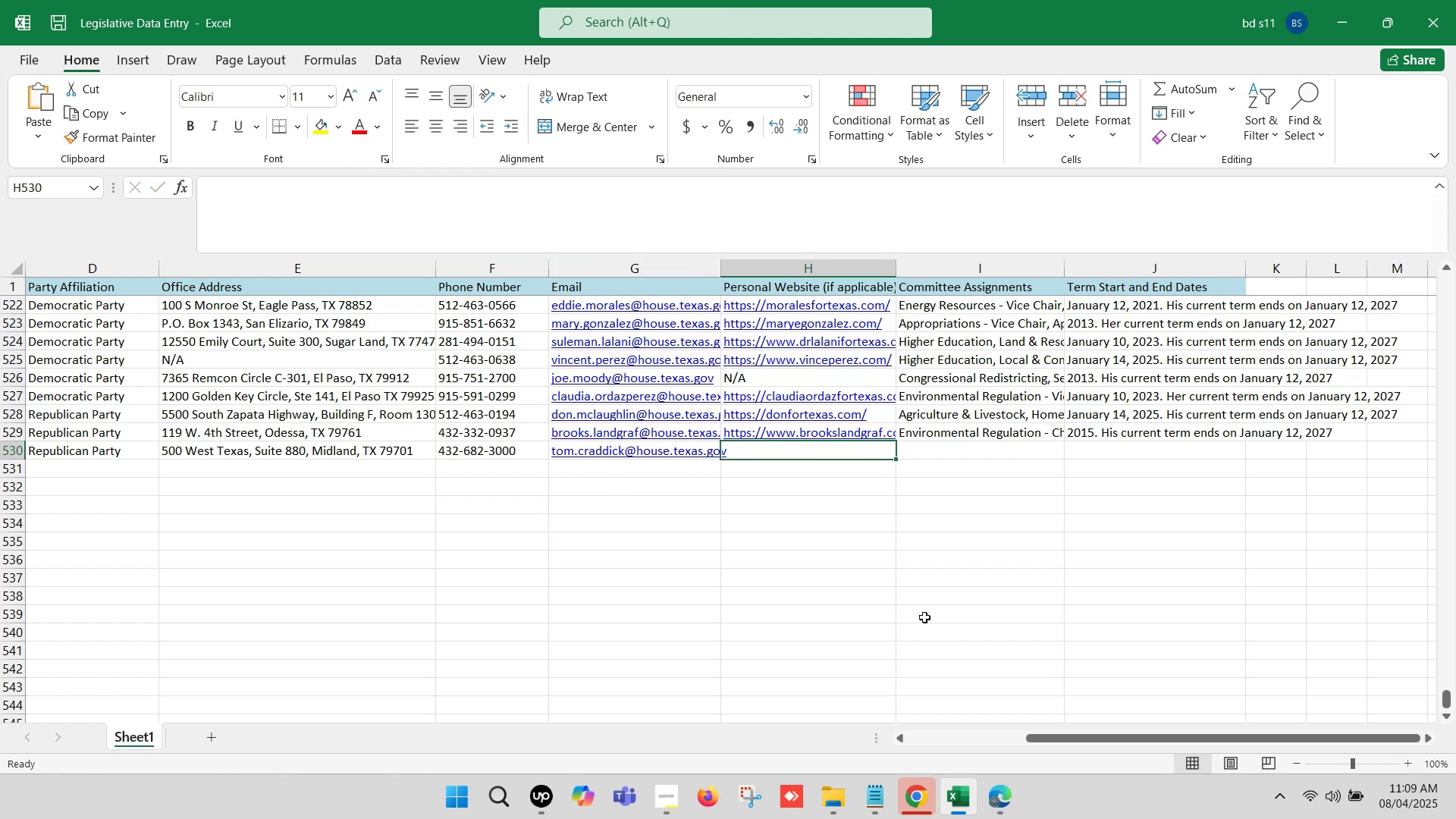 
key(Shift+ShiftLeft)
 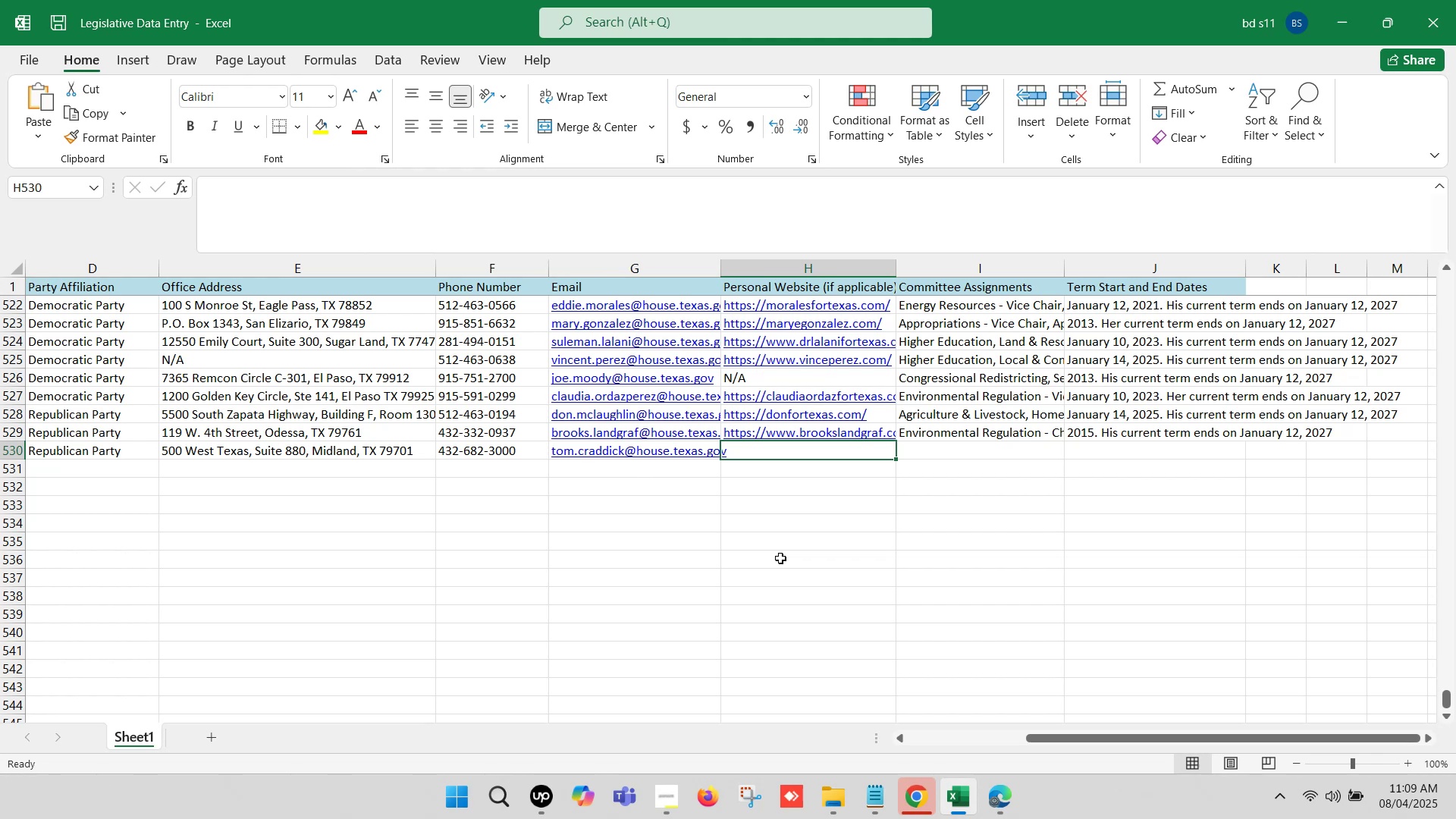 
key(Shift+N)
 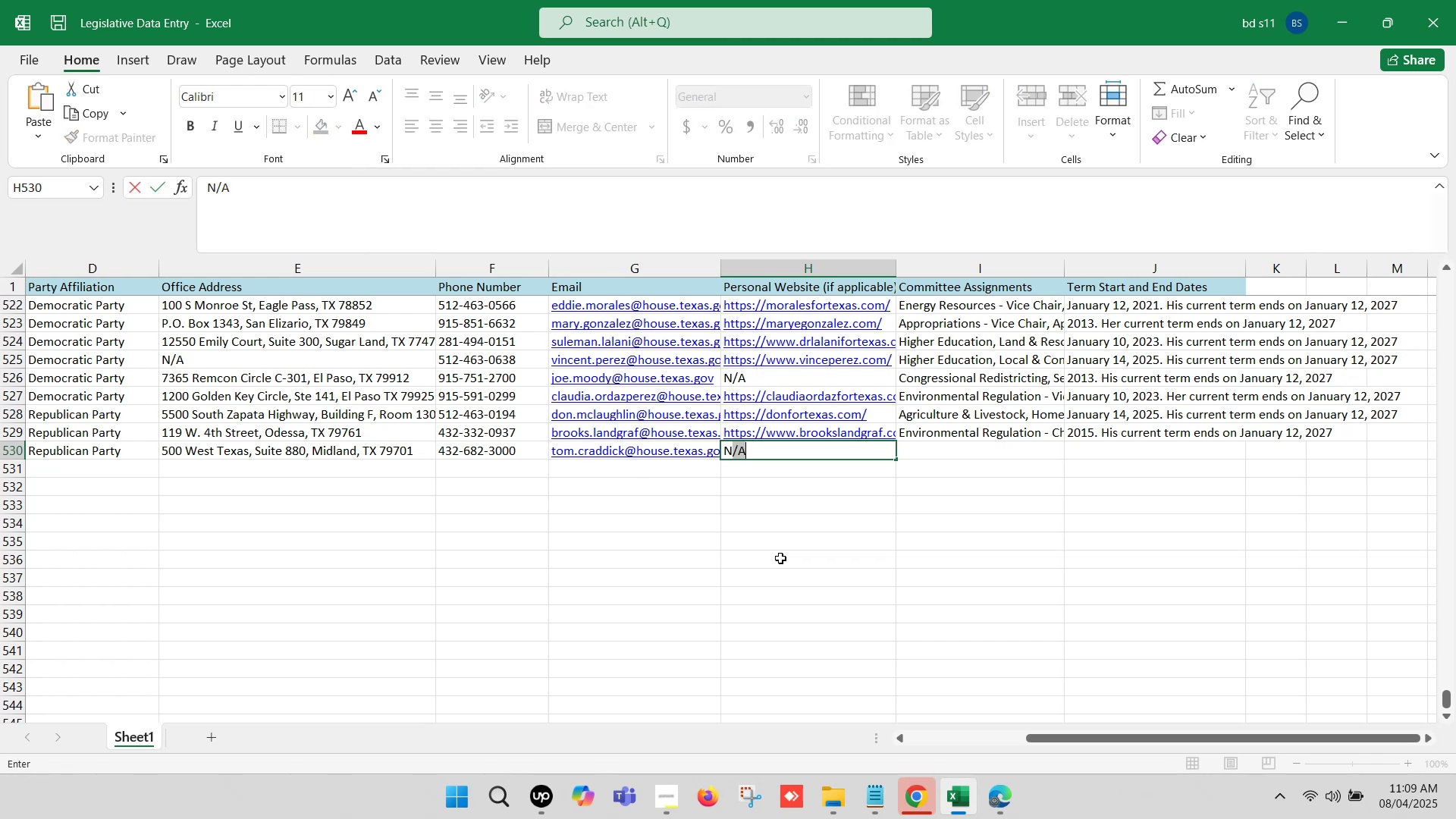 
key(Slash)
 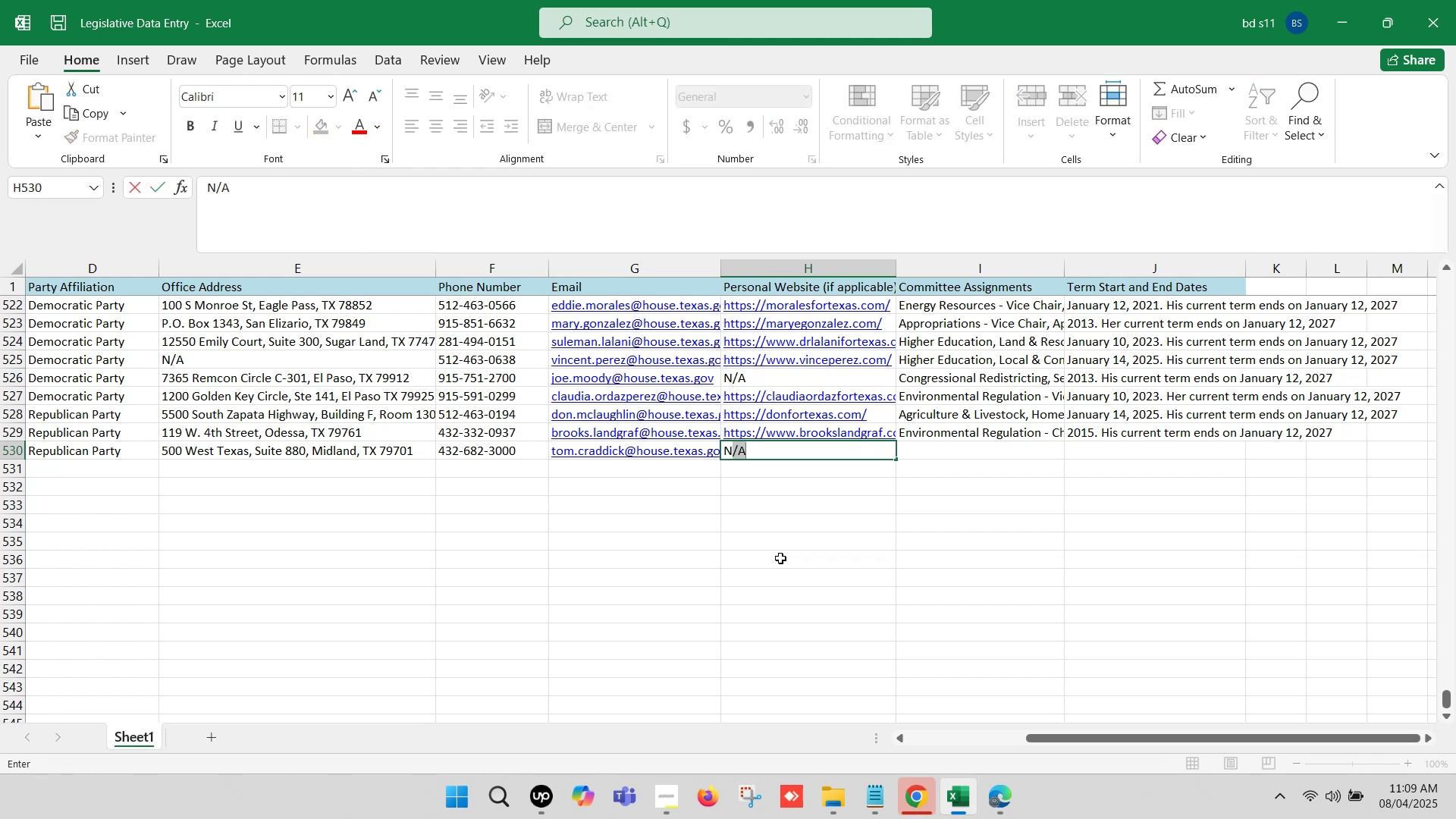 
key(Shift+A)
 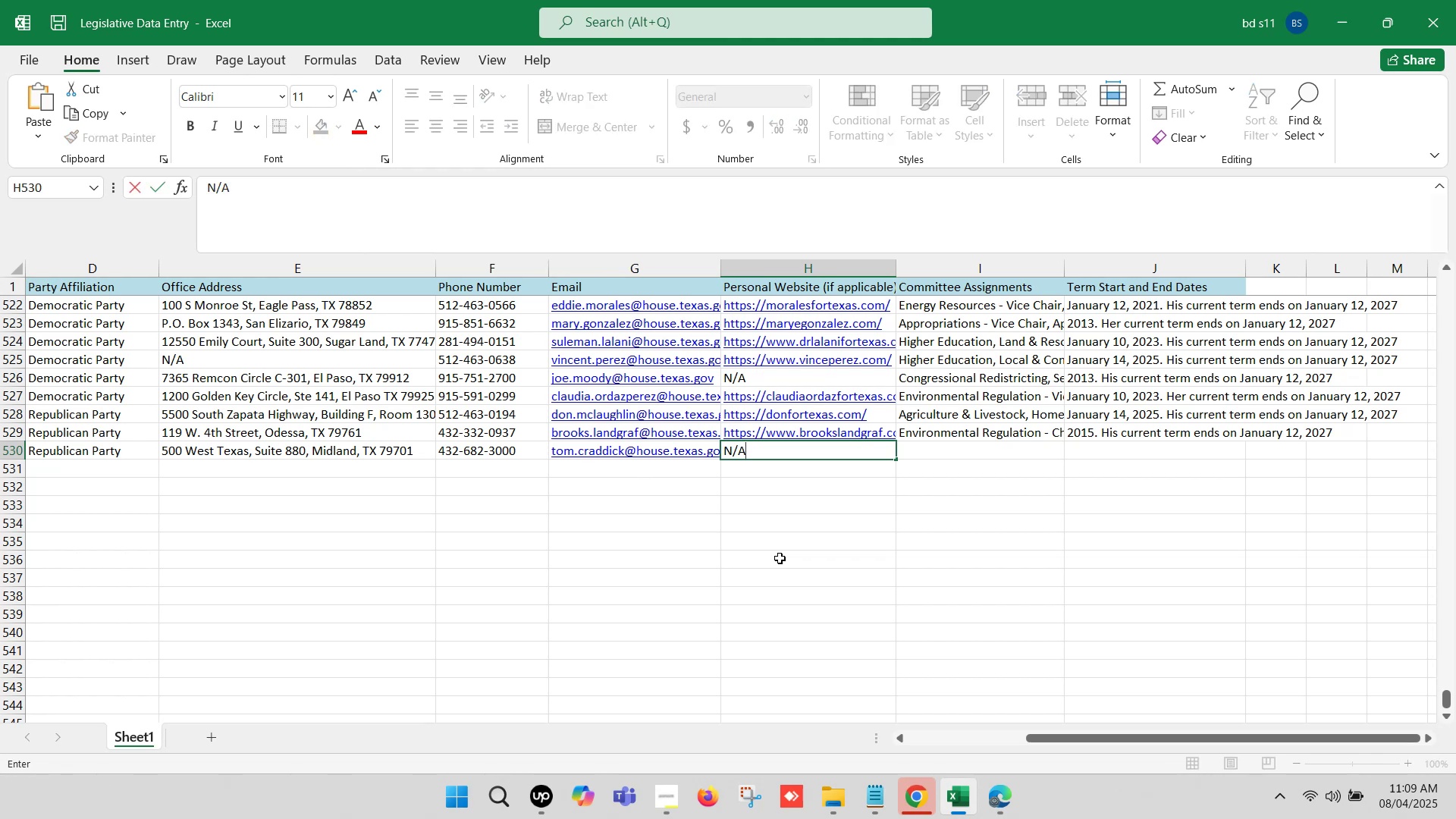 
left_click([780, 558])
 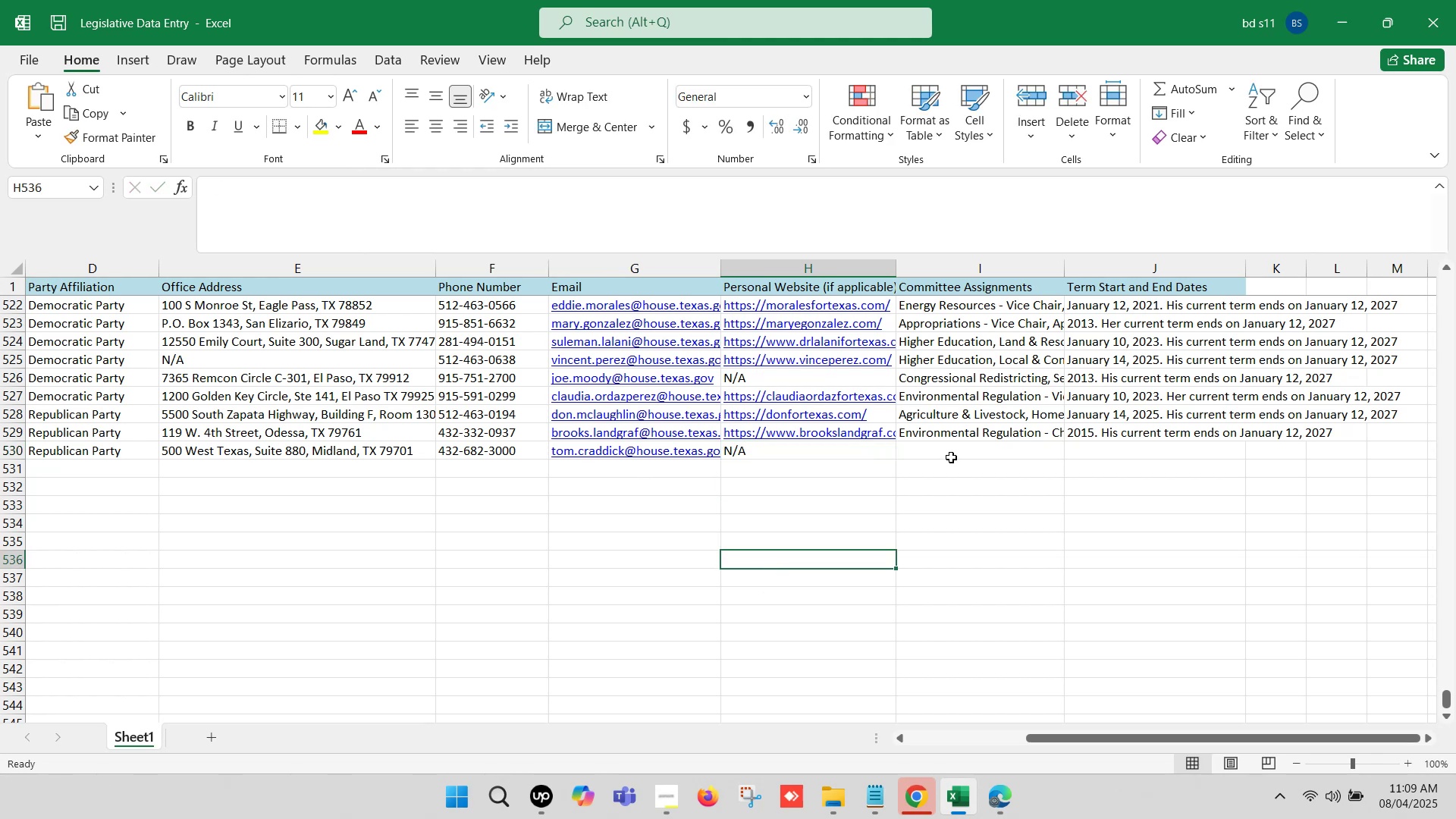 
left_click([949, 450])
 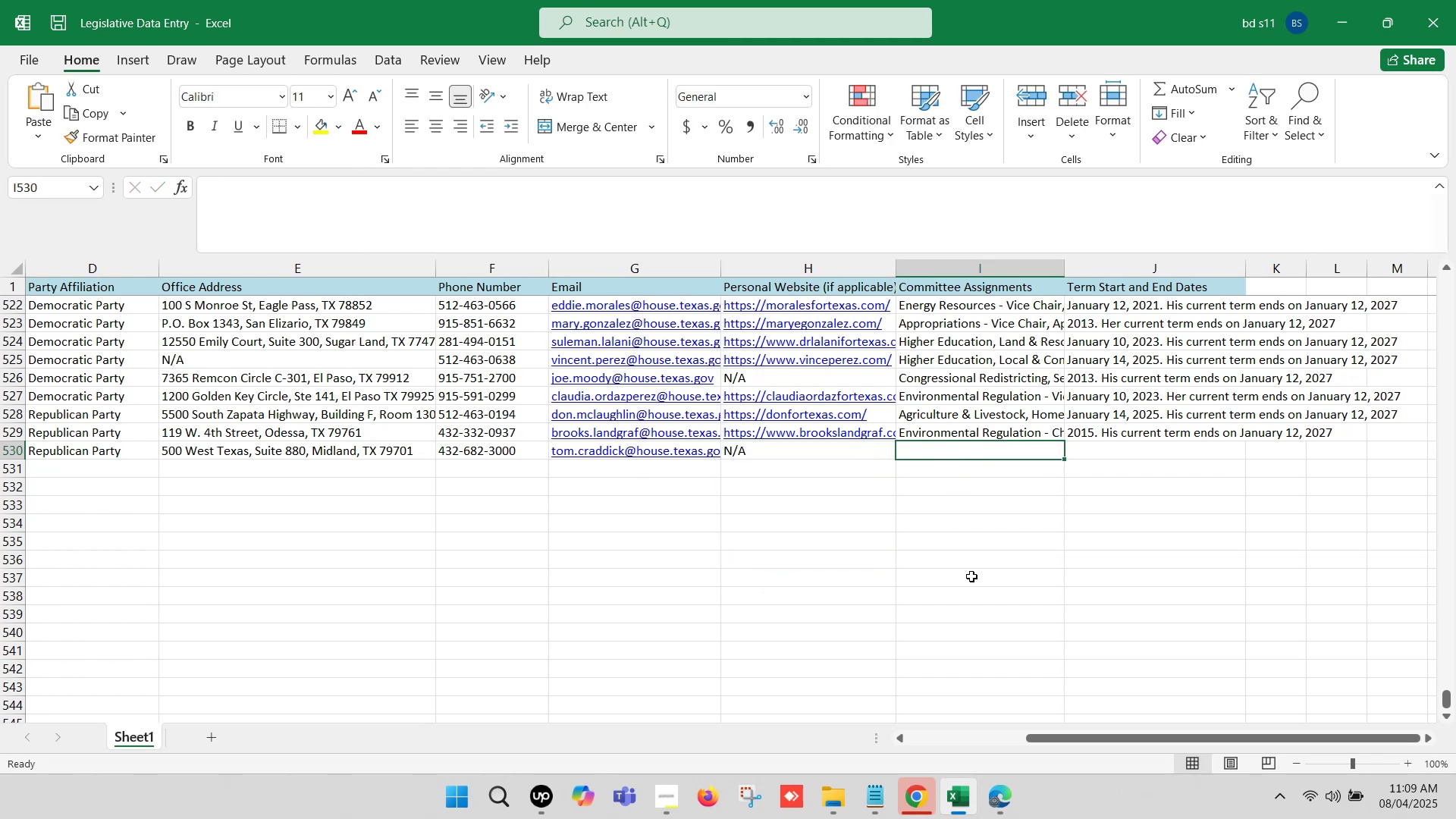 
left_click([1003, 795])
 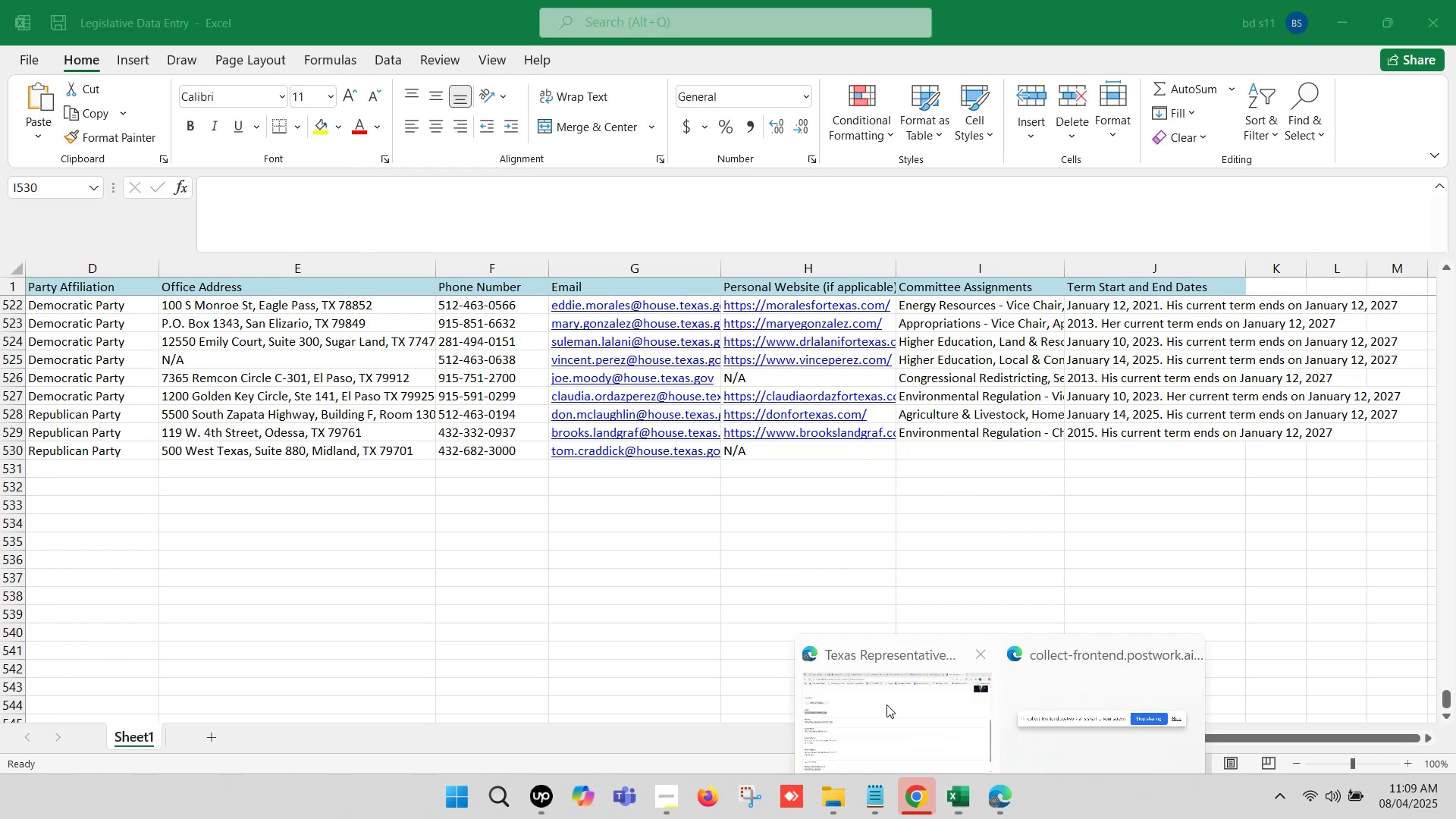 
left_click([874, 687])
 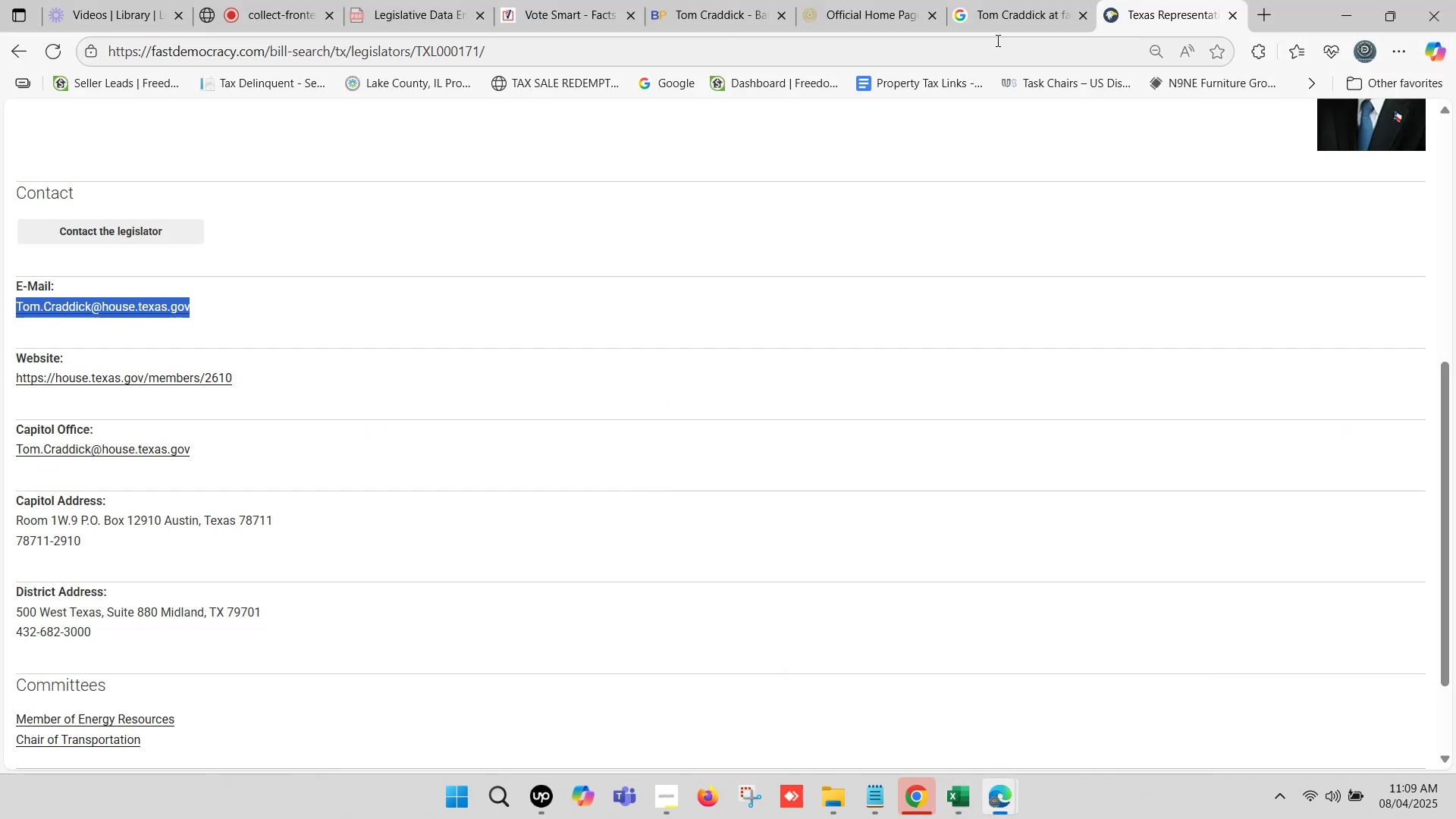 
left_click([894, 0])
 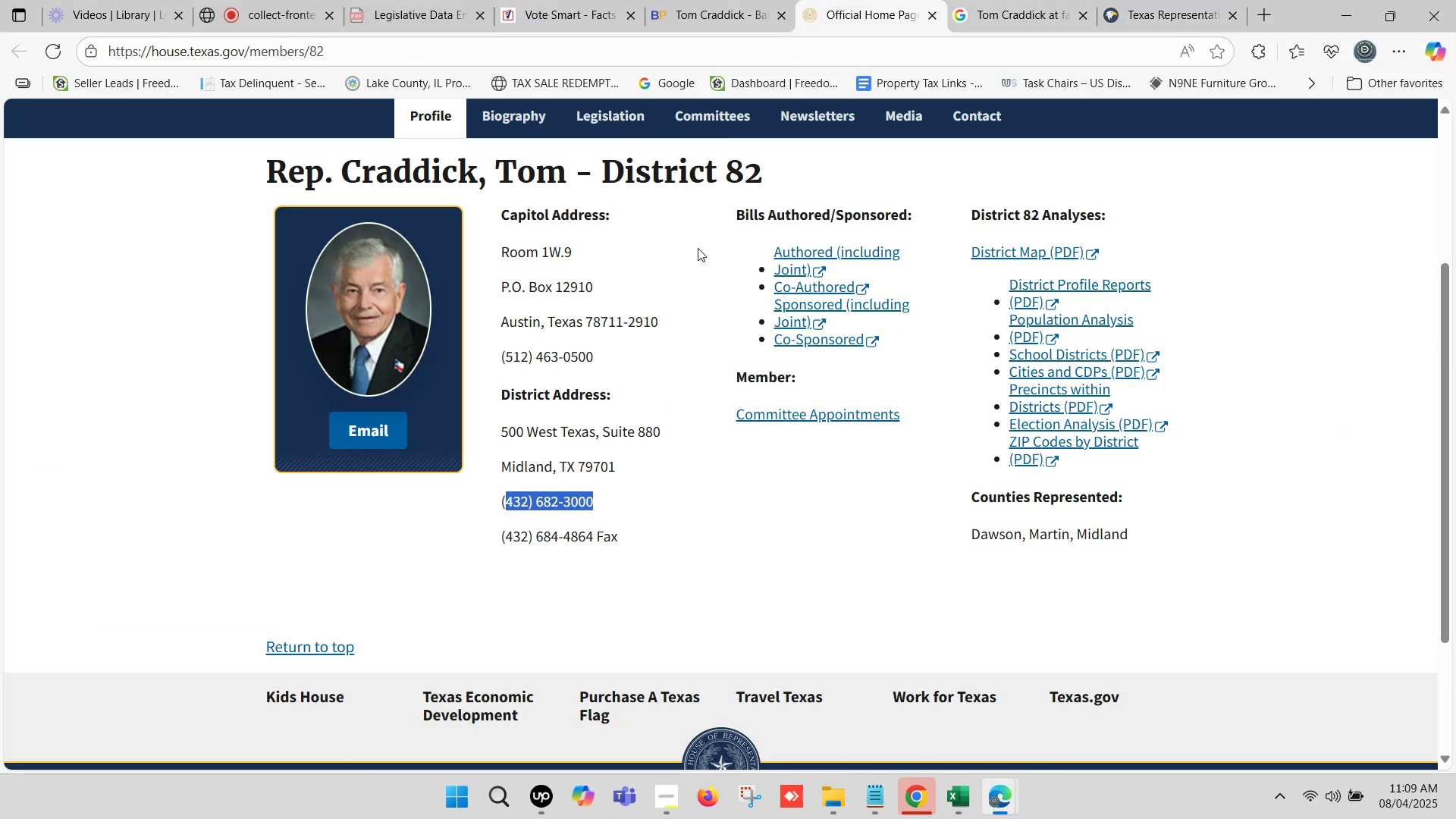 
scroll: coordinate [692, 253], scroll_direction: up, amount: 1.0
 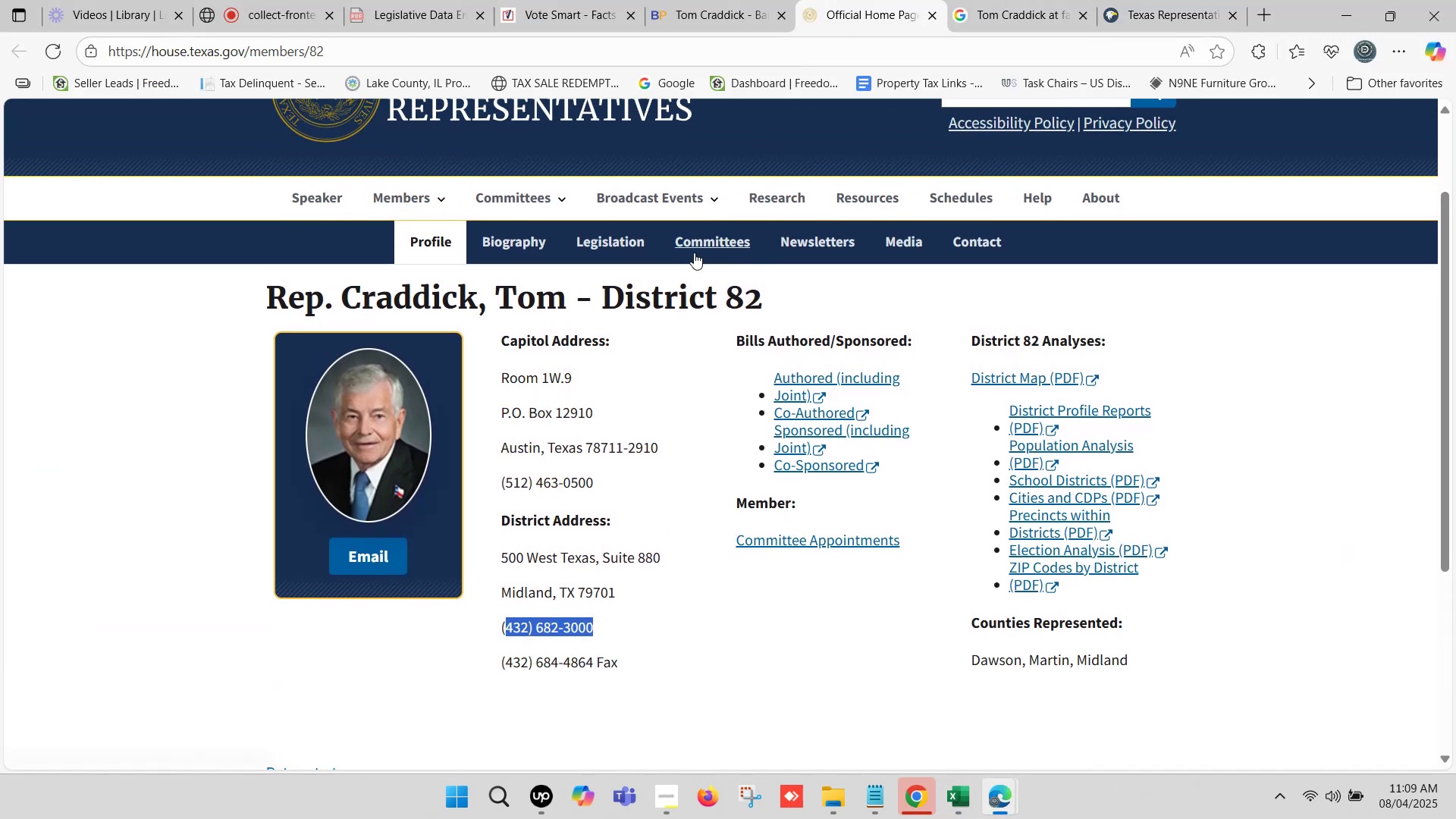 
left_click([703, 243])
 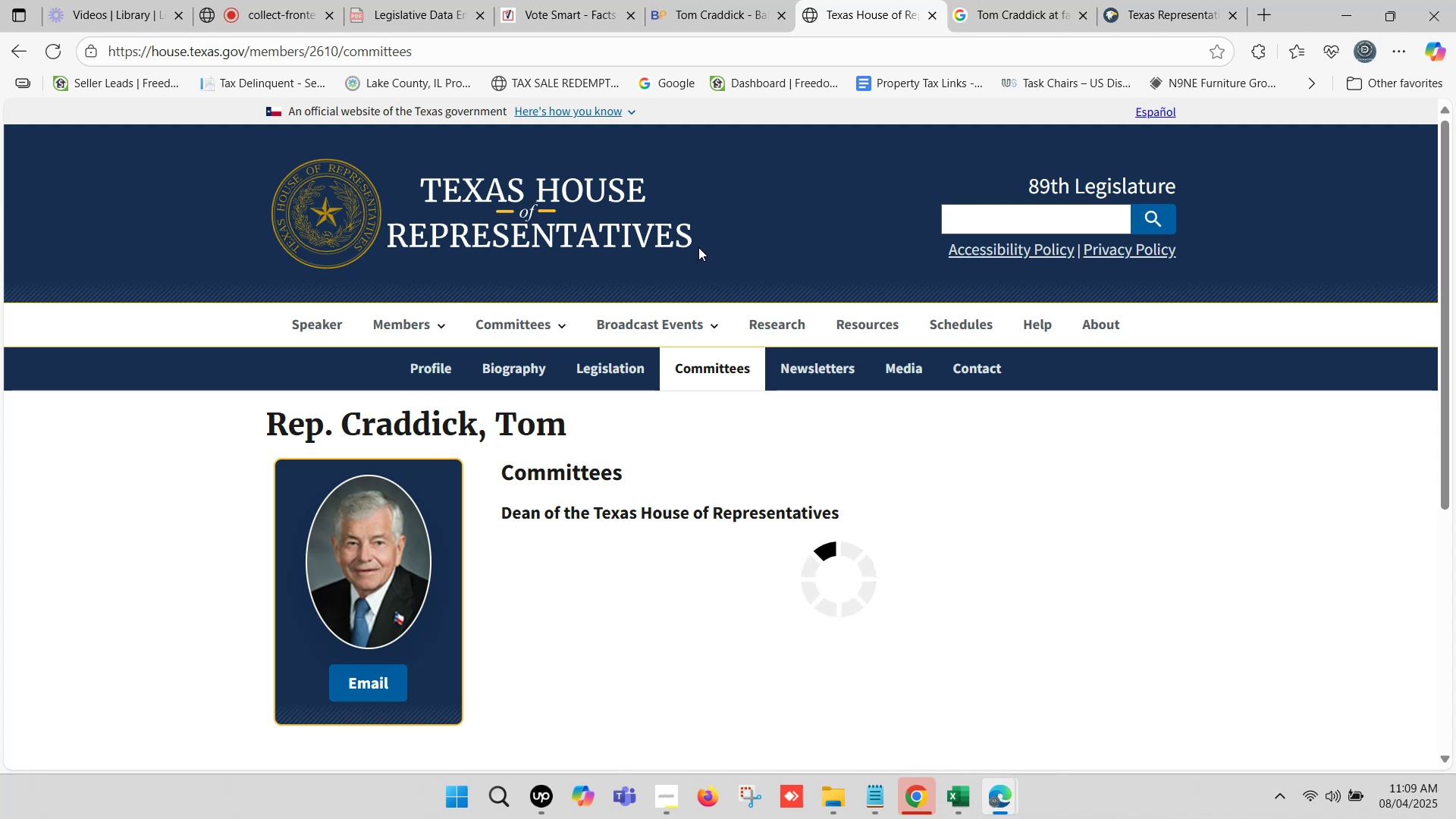 
scroll: coordinate [675, 394], scroll_direction: down, amount: 1.0
 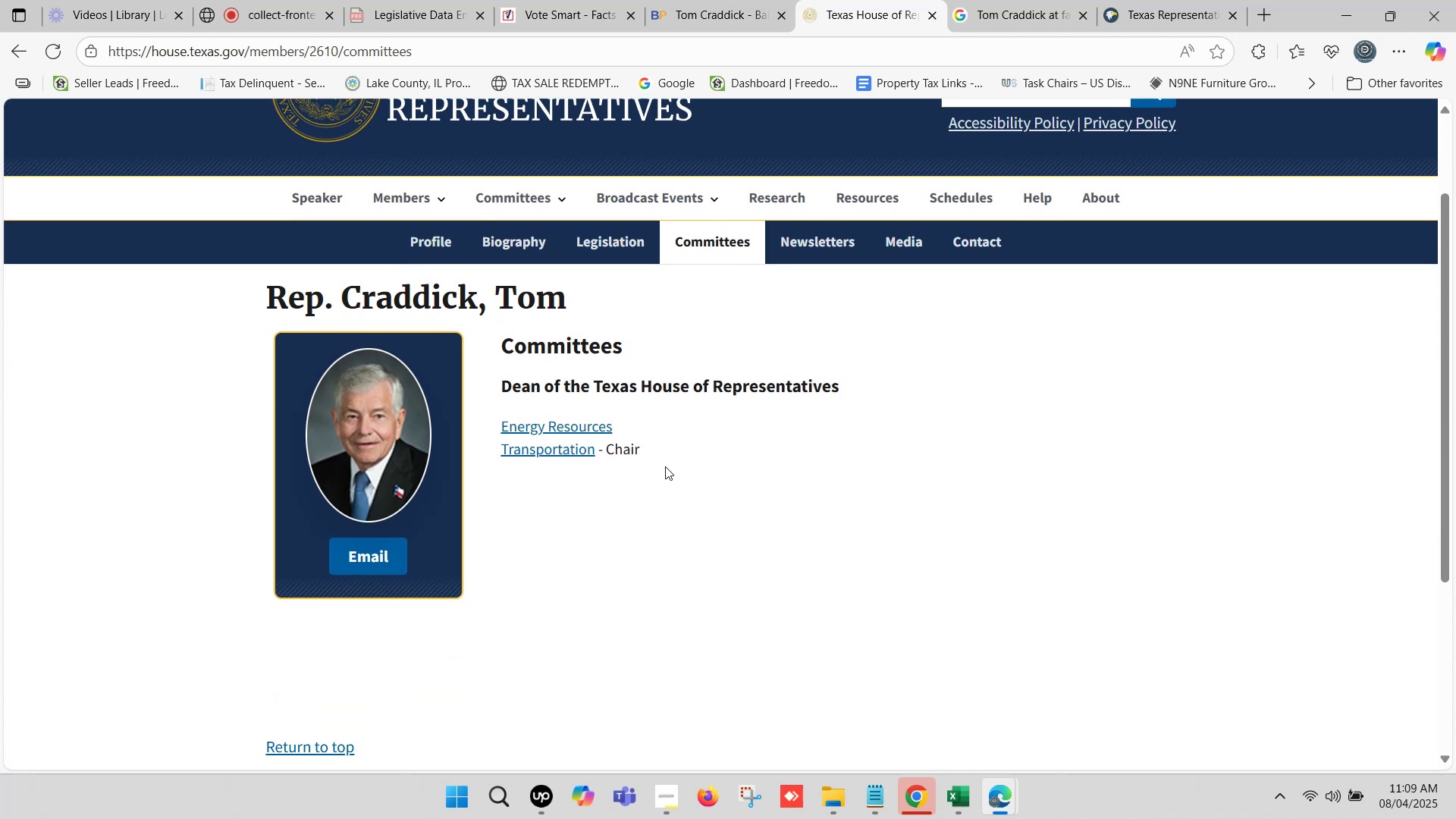 
left_click_drag(start_coordinate=[658, 447], to_coordinate=[499, 425])
 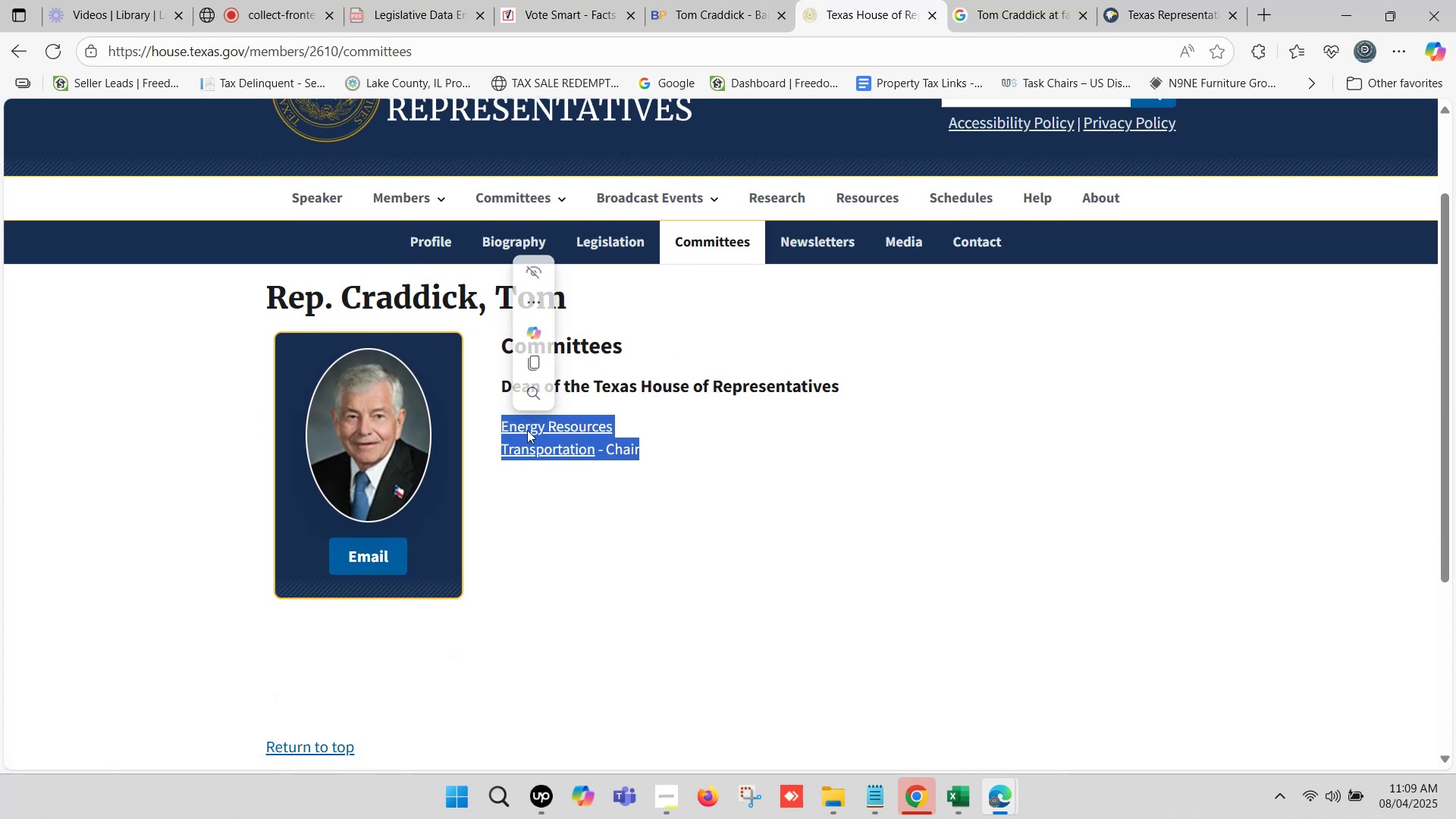 
key(Control+ControlLeft)
 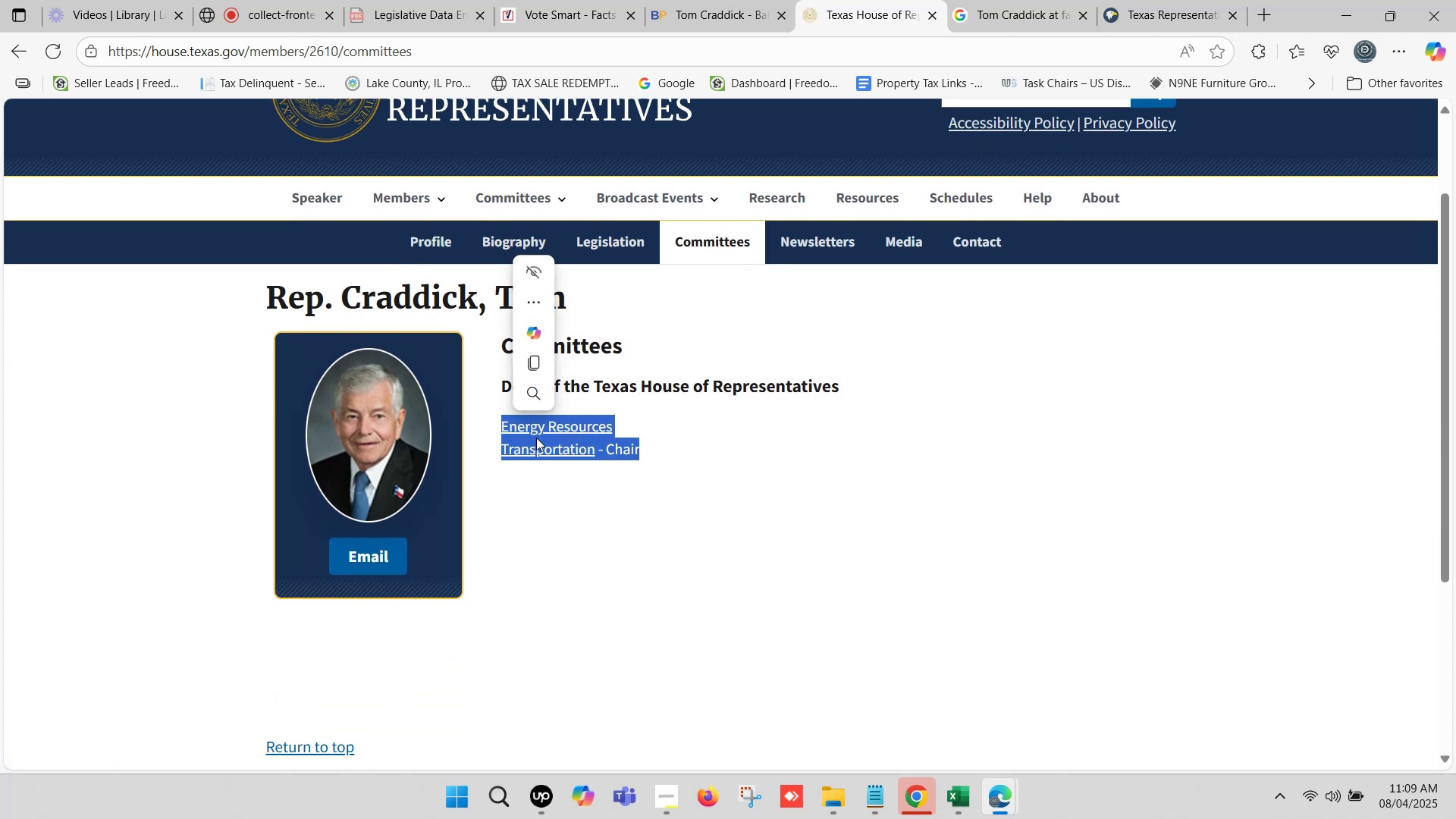 
key(Control+C)
 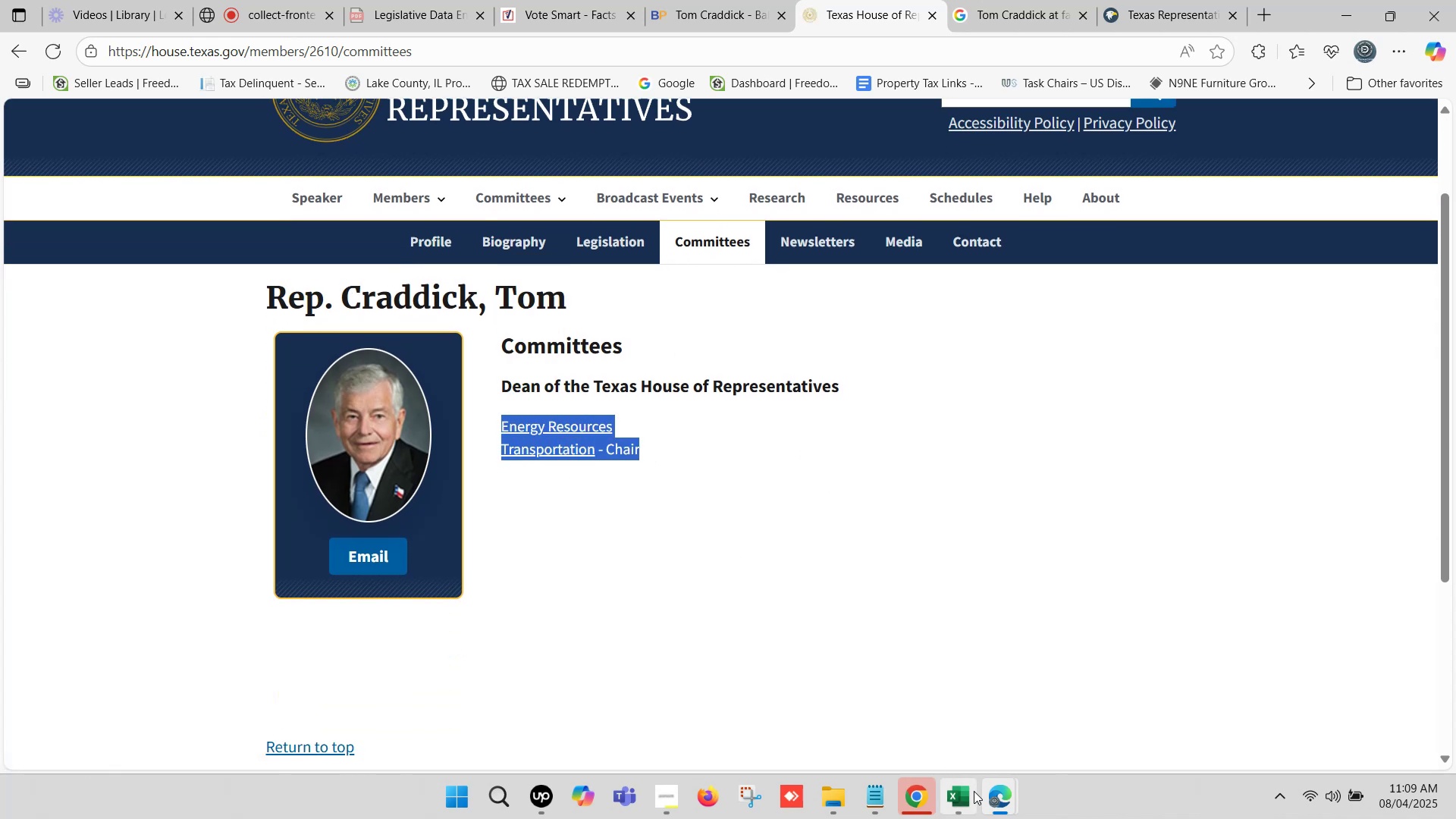 
left_click([961, 793])
 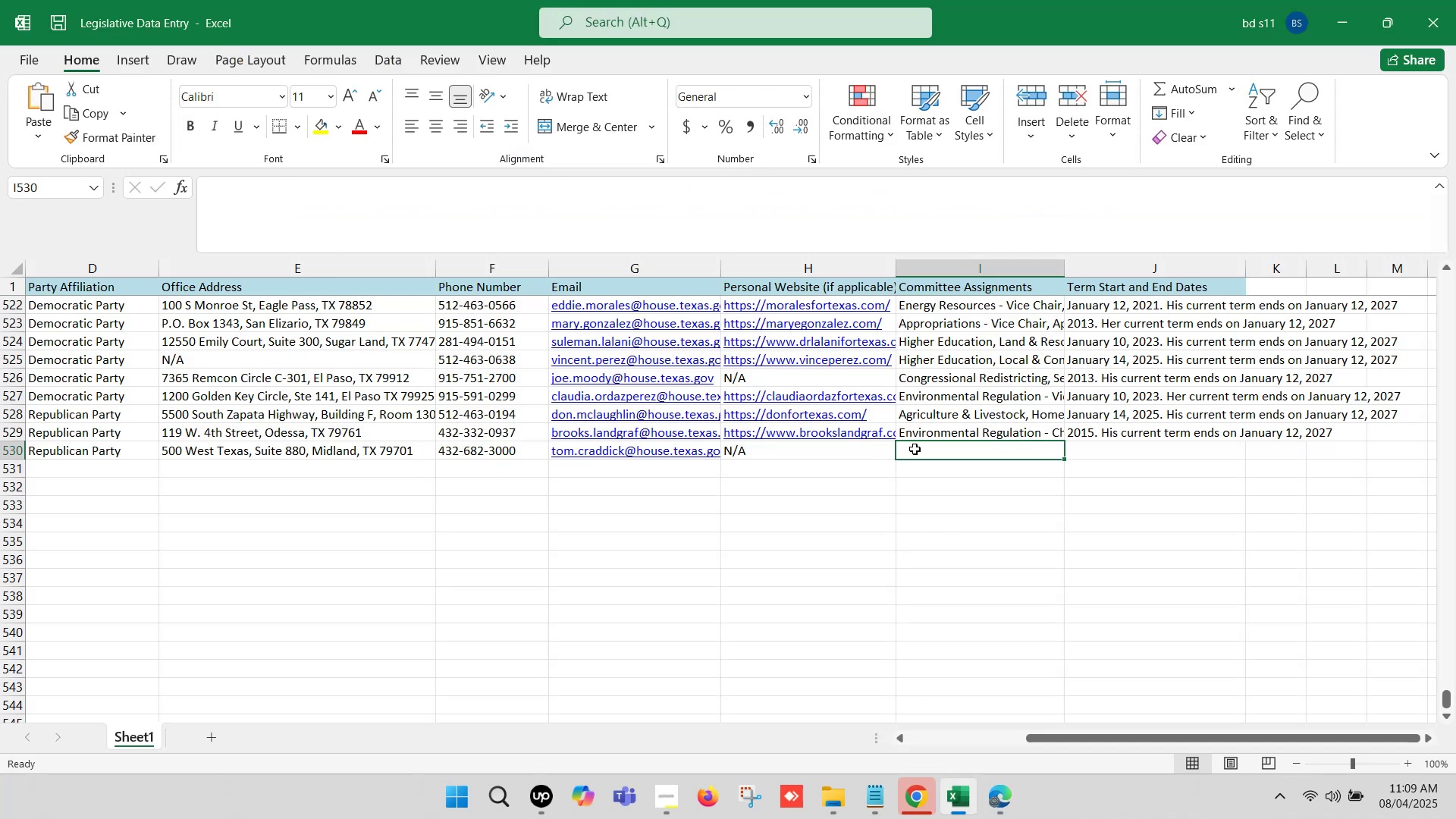 
double_click([916, 449])
 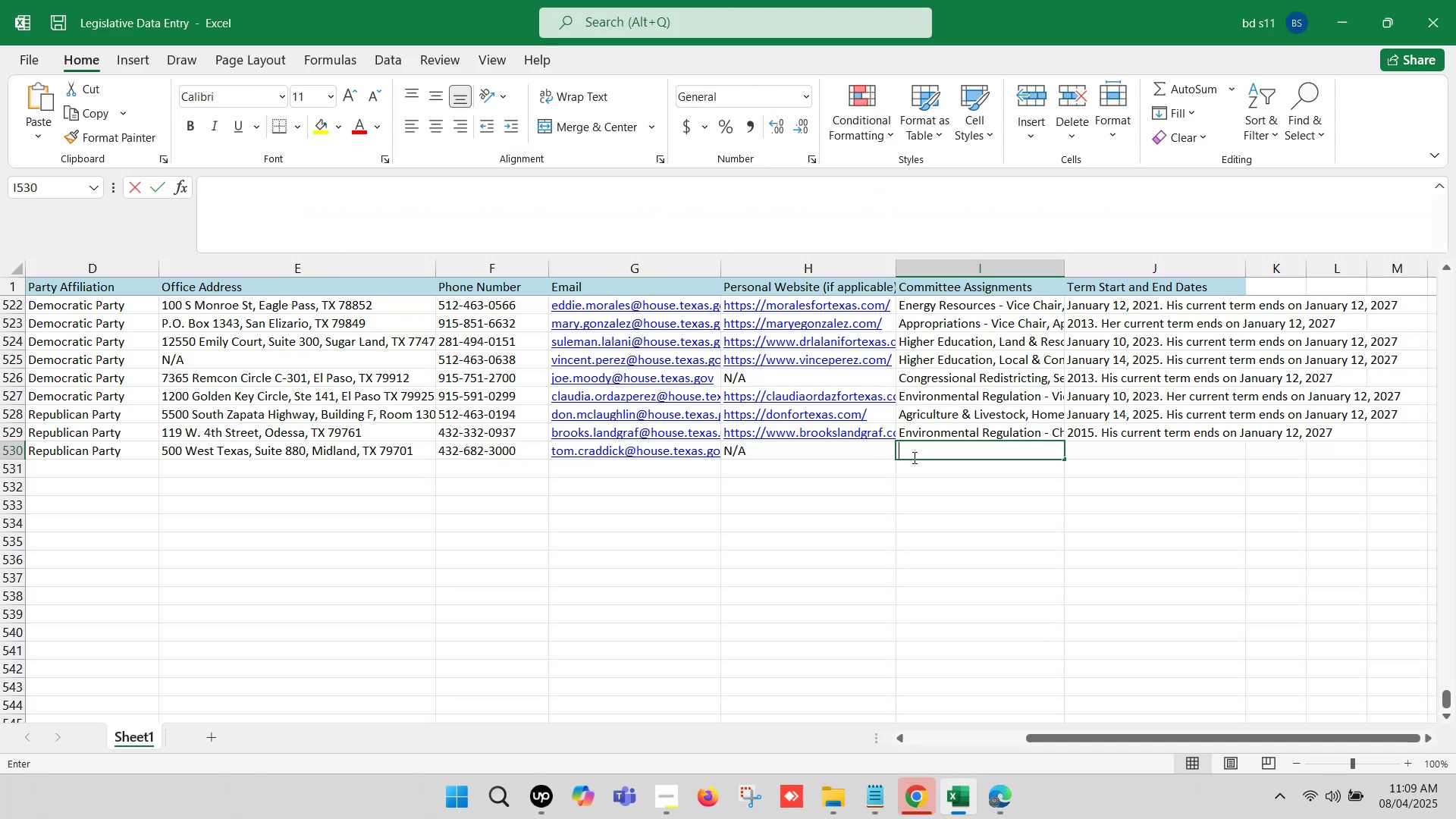 
key(Control+ControlLeft)
 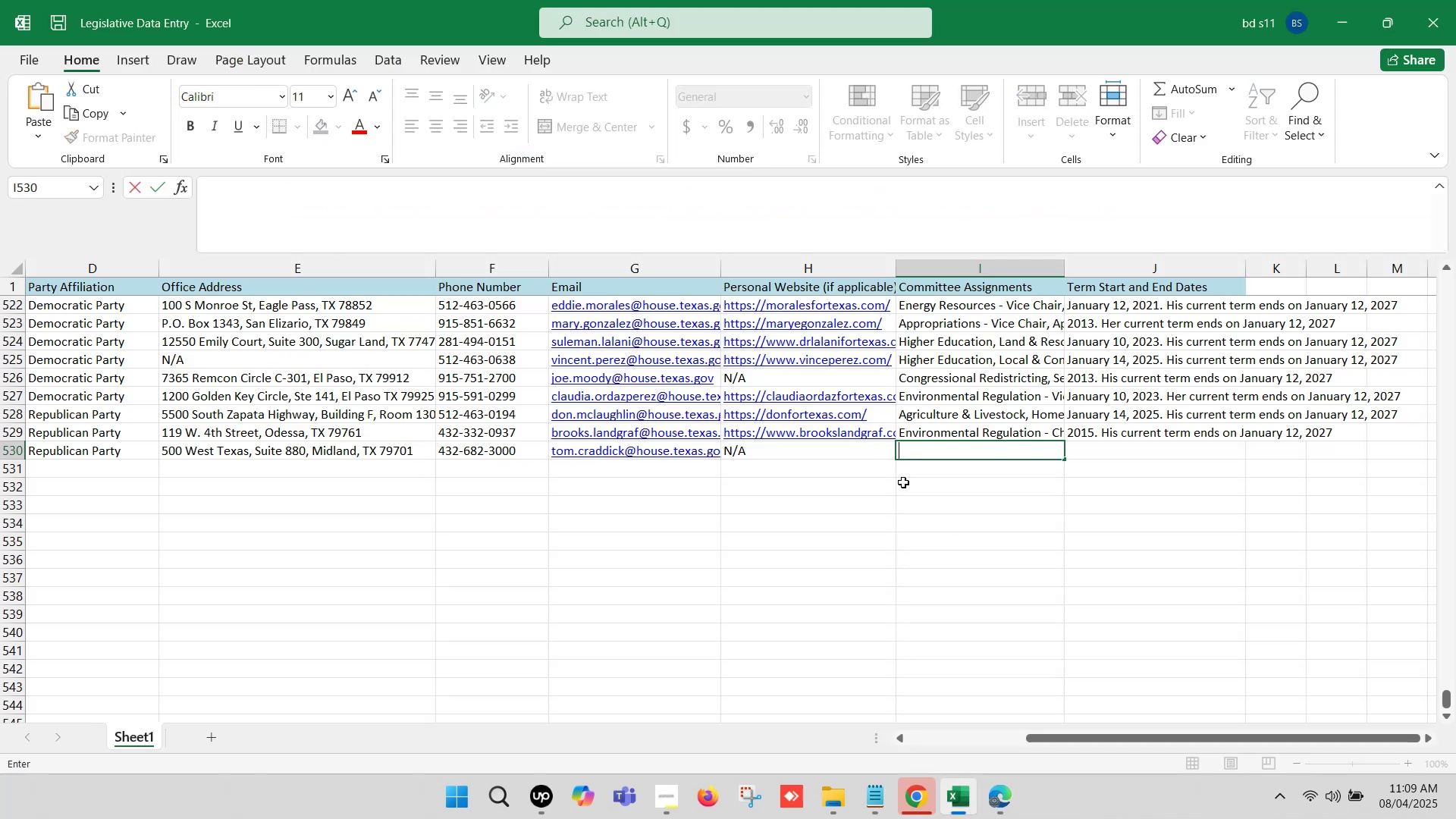 
key(Control+V)
 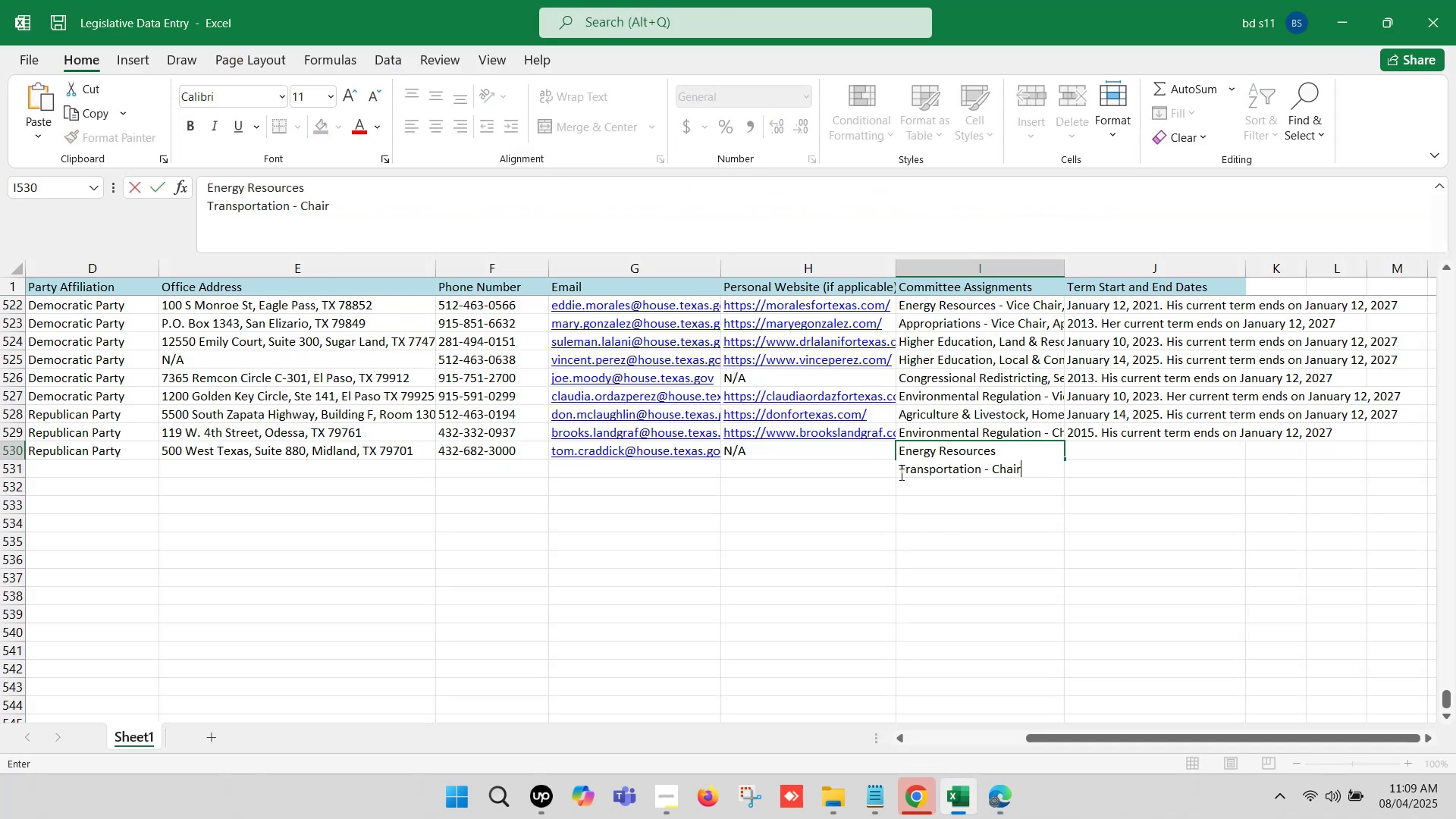 
left_click([900, 474])
 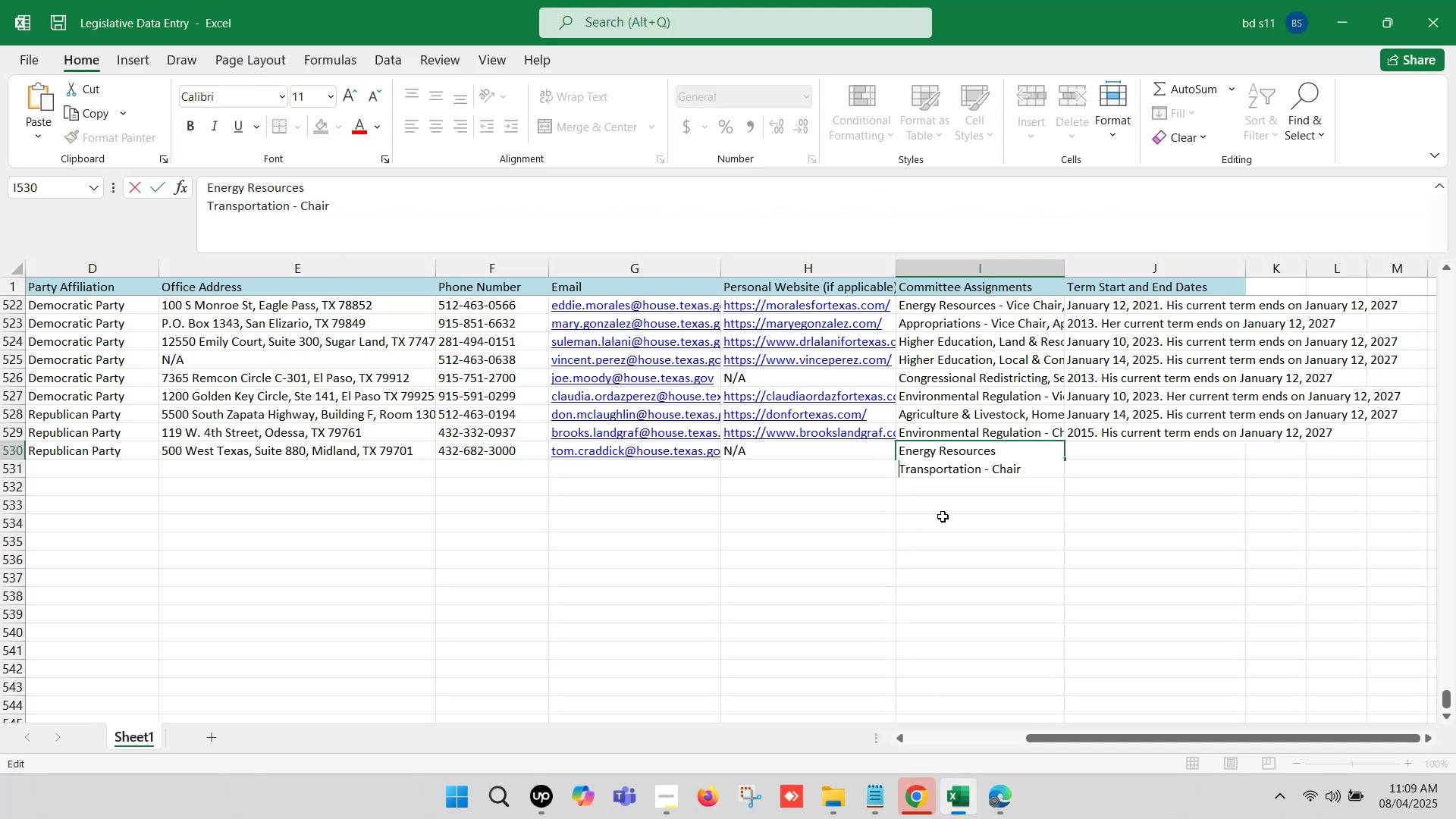 
key(Backspace)
 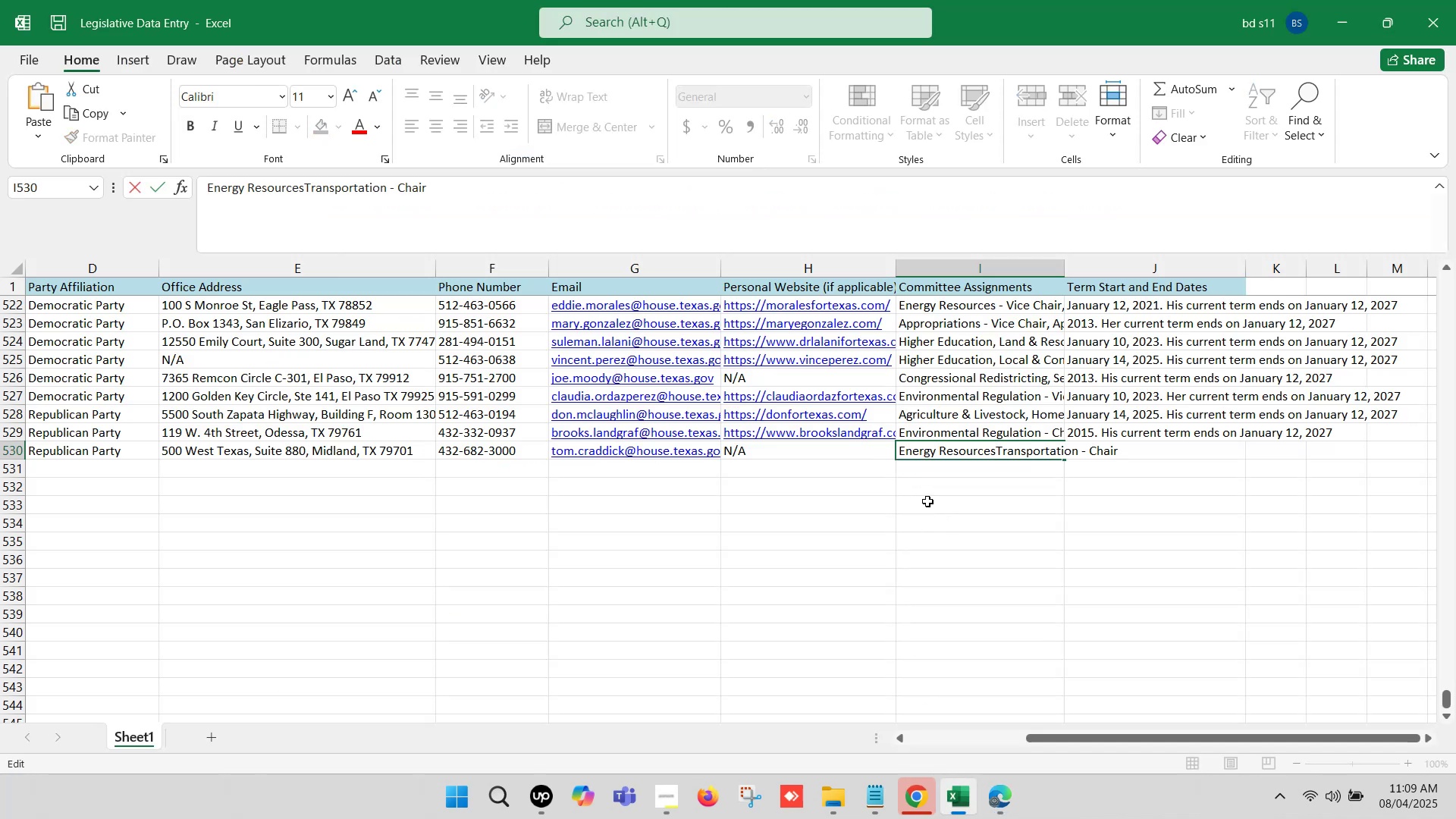 
key(Comma)
 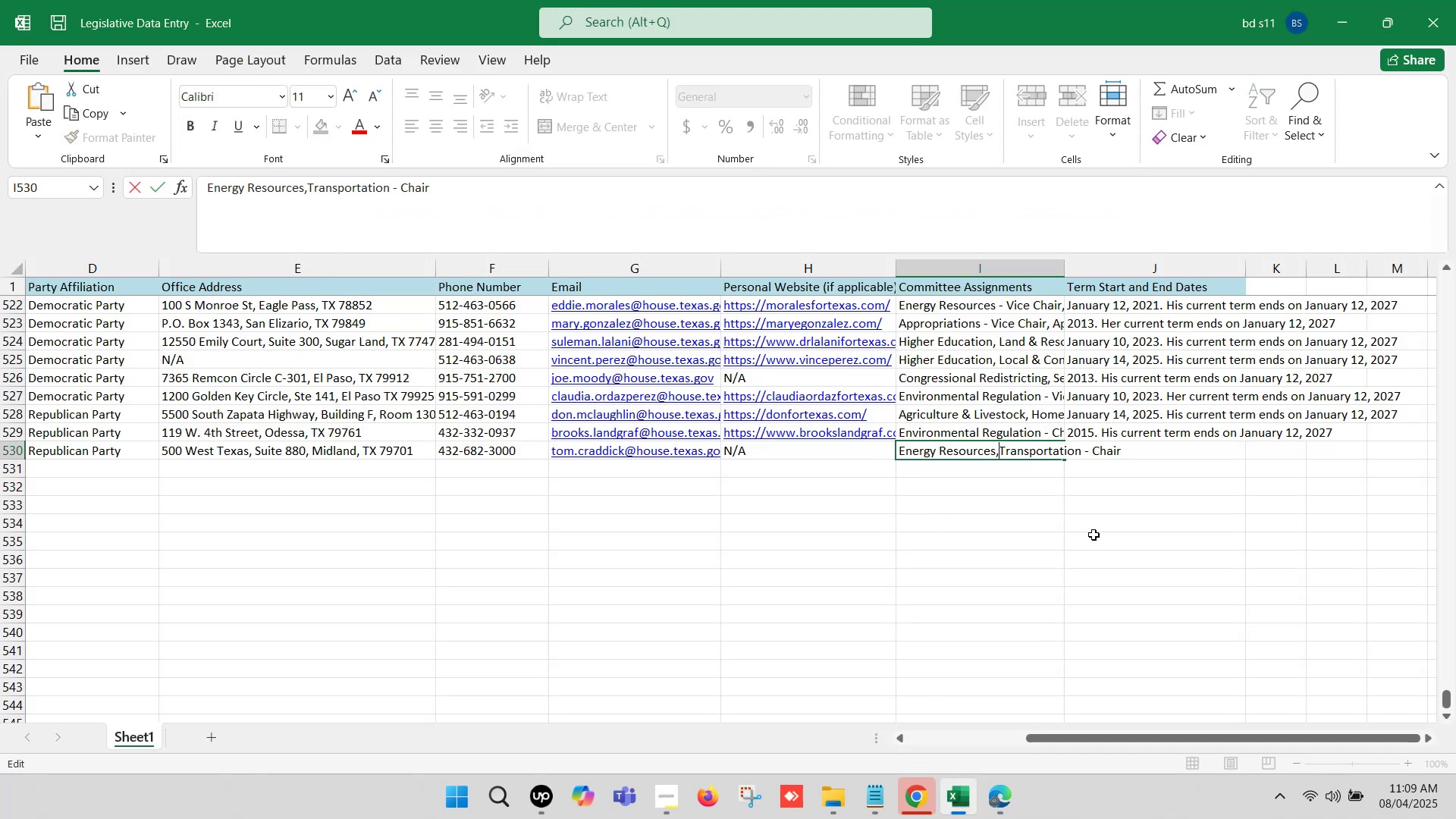 
key(Space)
 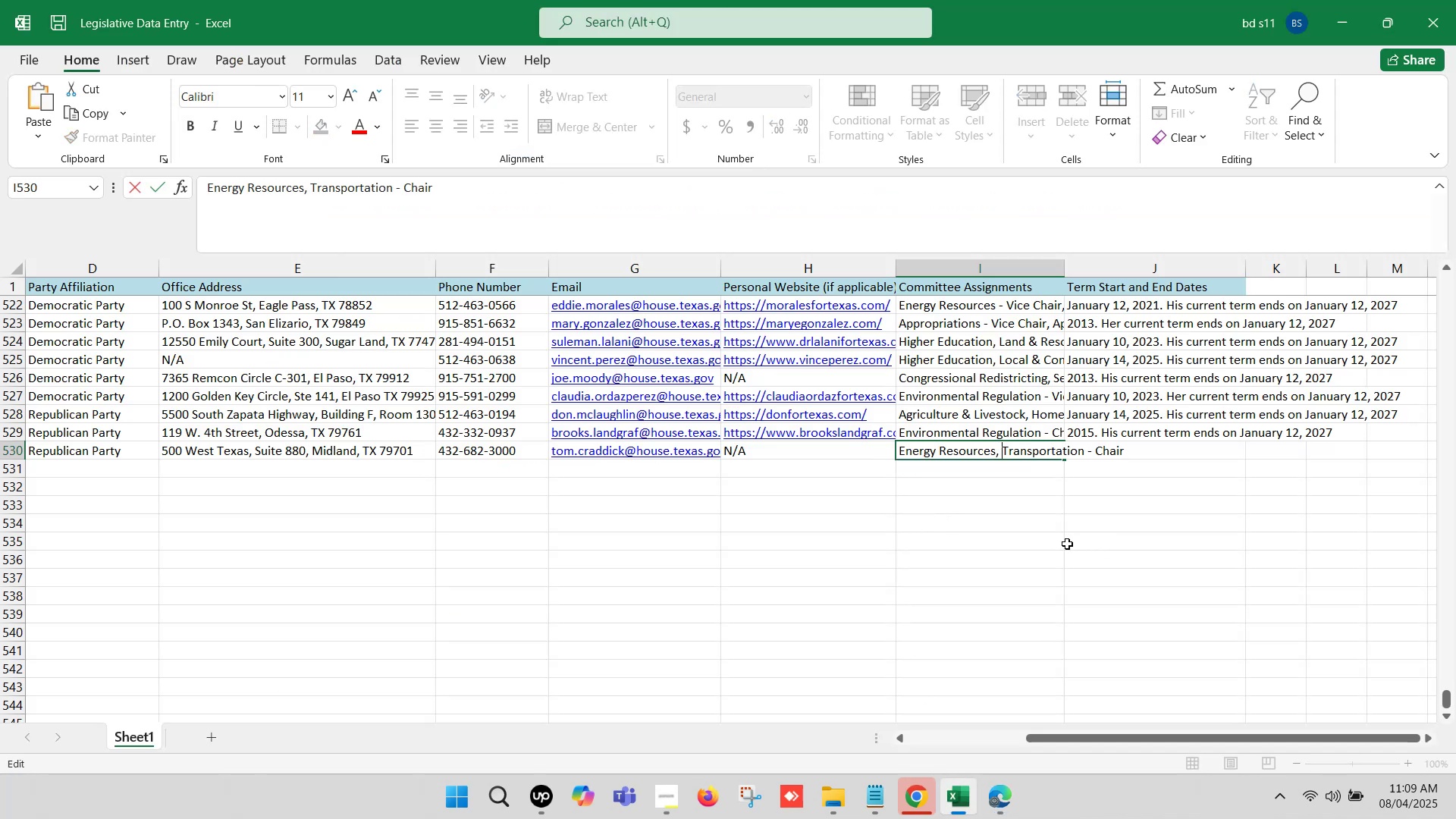 
left_click([1065, 544])
 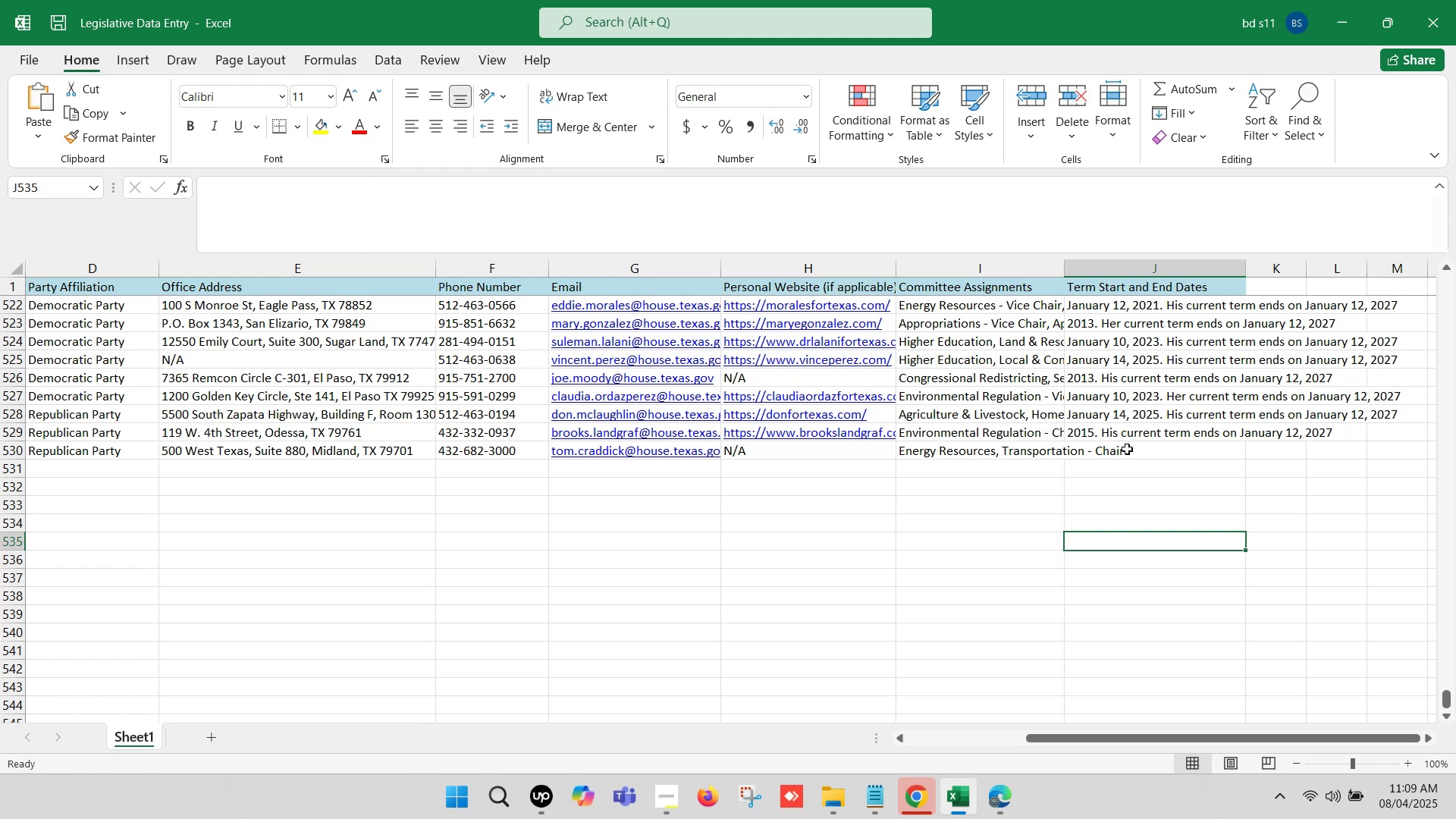 
left_click([1127, 449])
 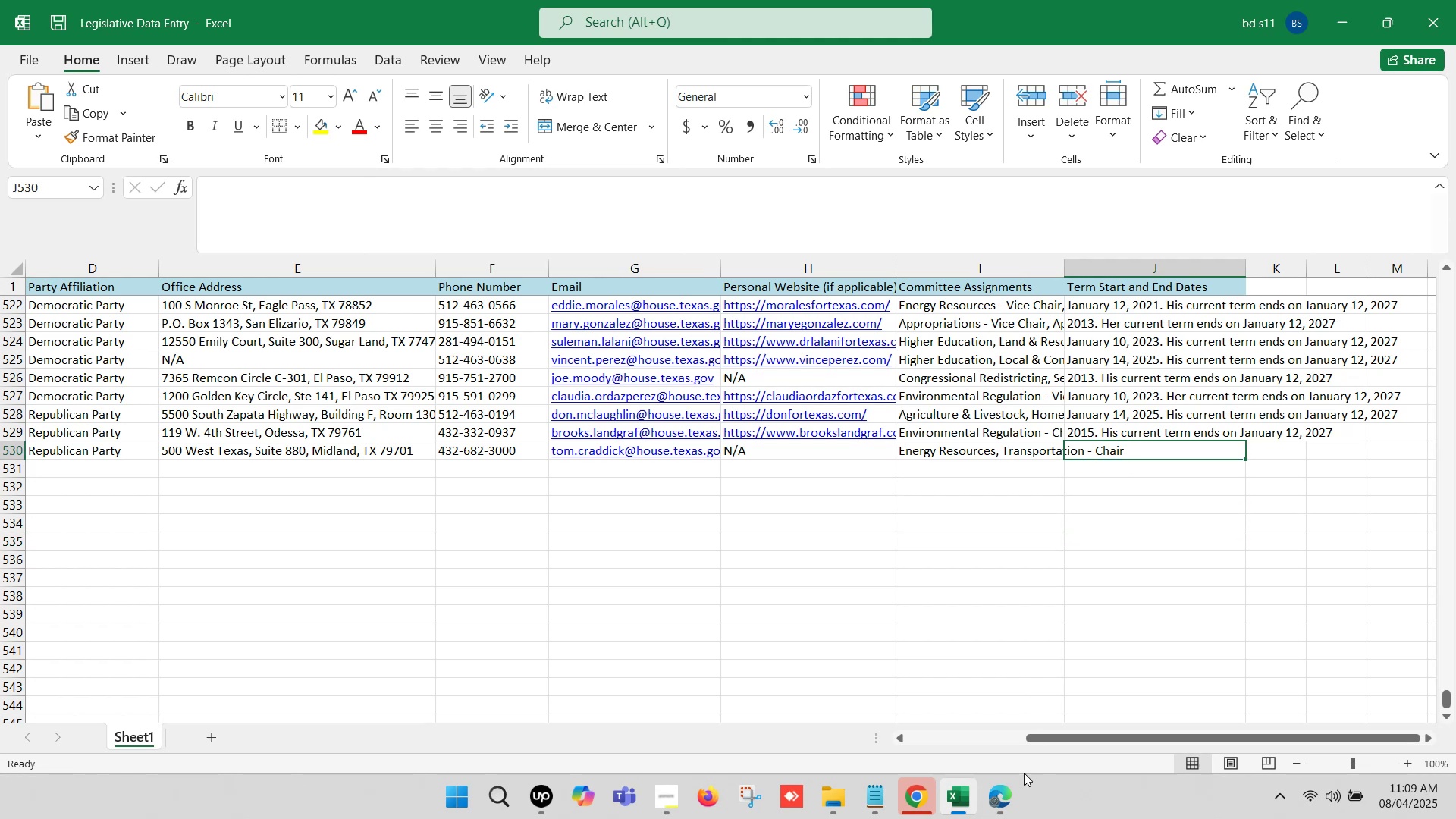 
left_click([1009, 798])
 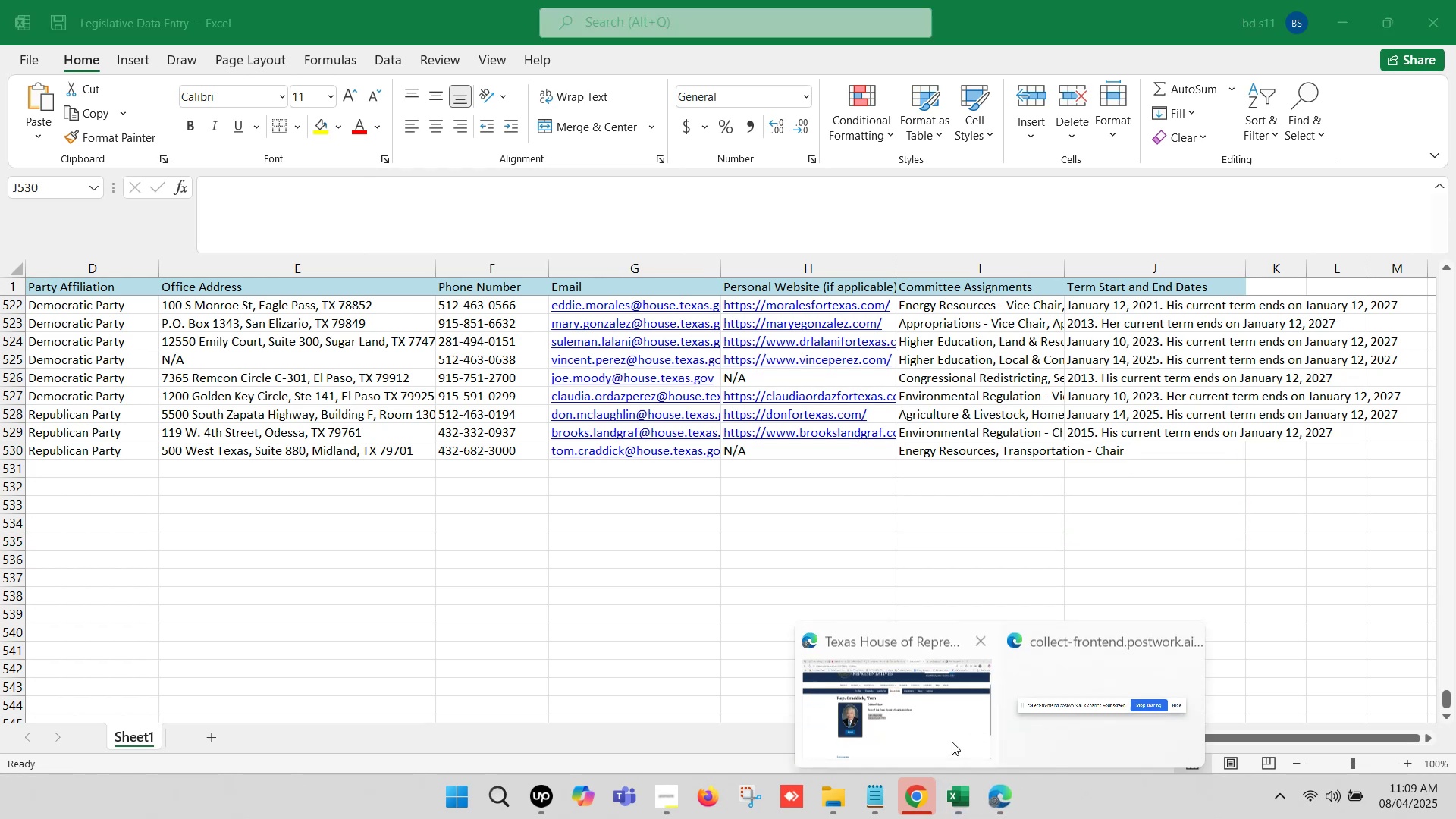 
left_click([916, 725])
 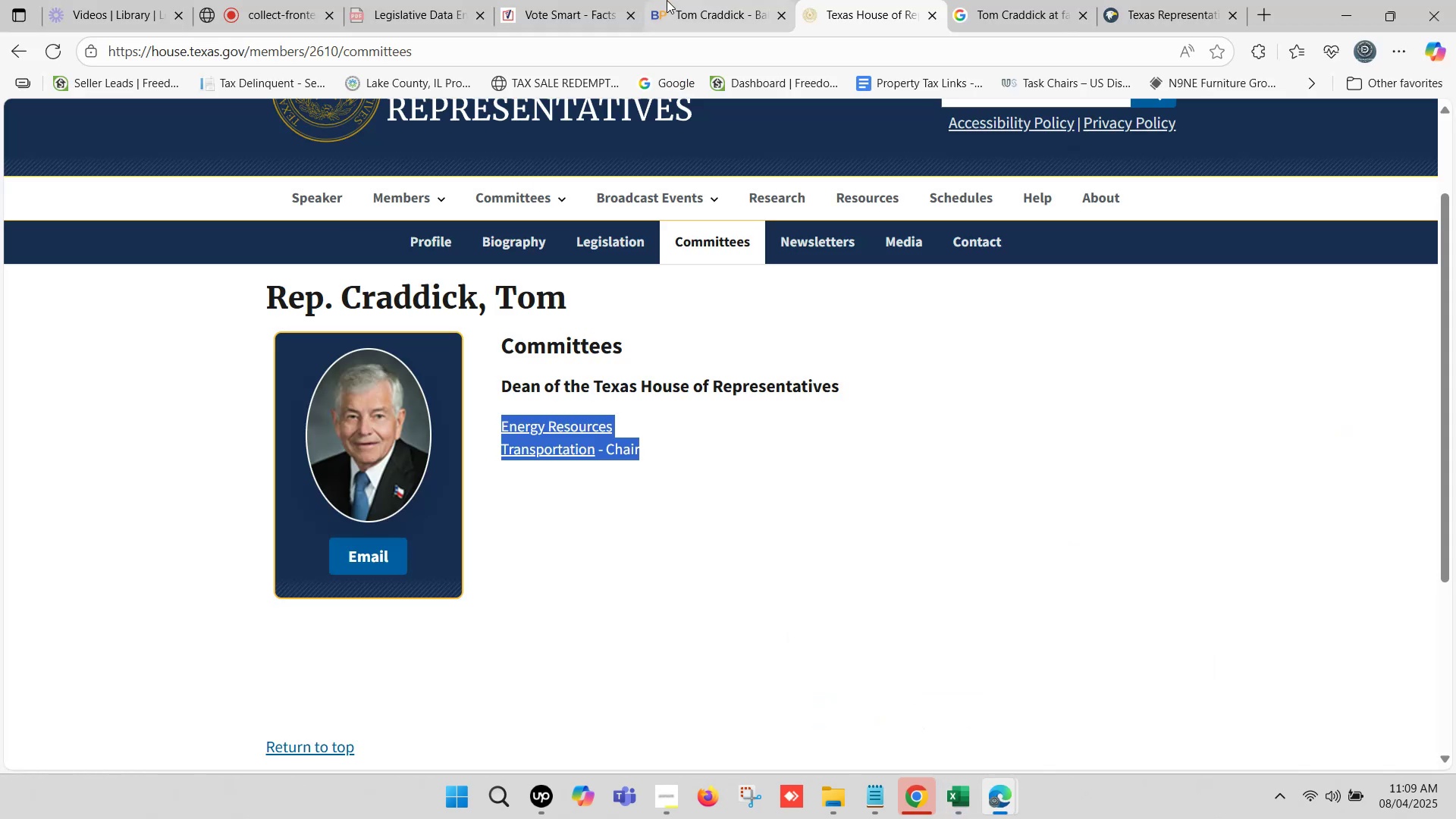 
left_click([690, 0])
 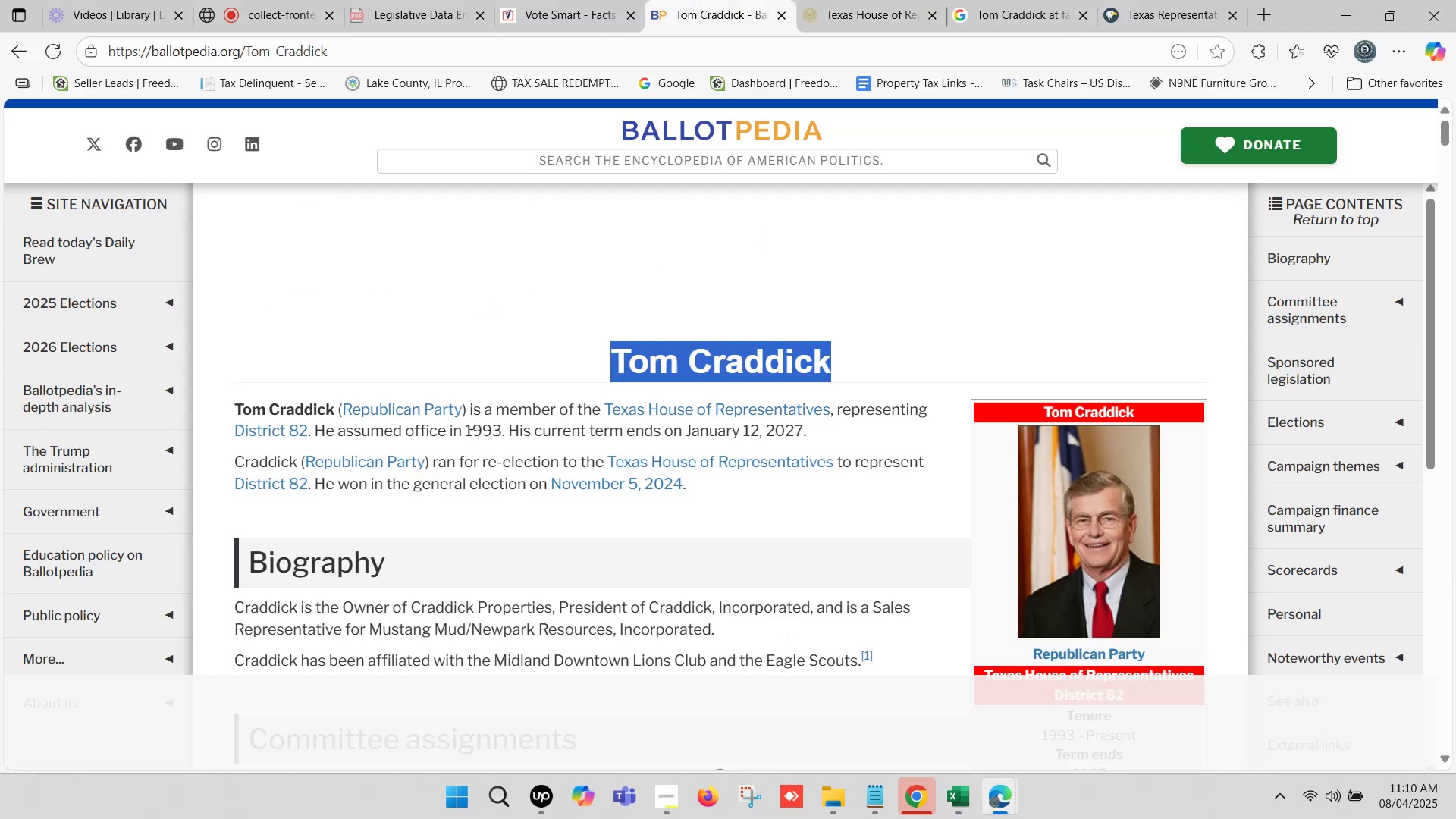 
left_click_drag(start_coordinate=[466, 431], to_coordinate=[800, 425])
 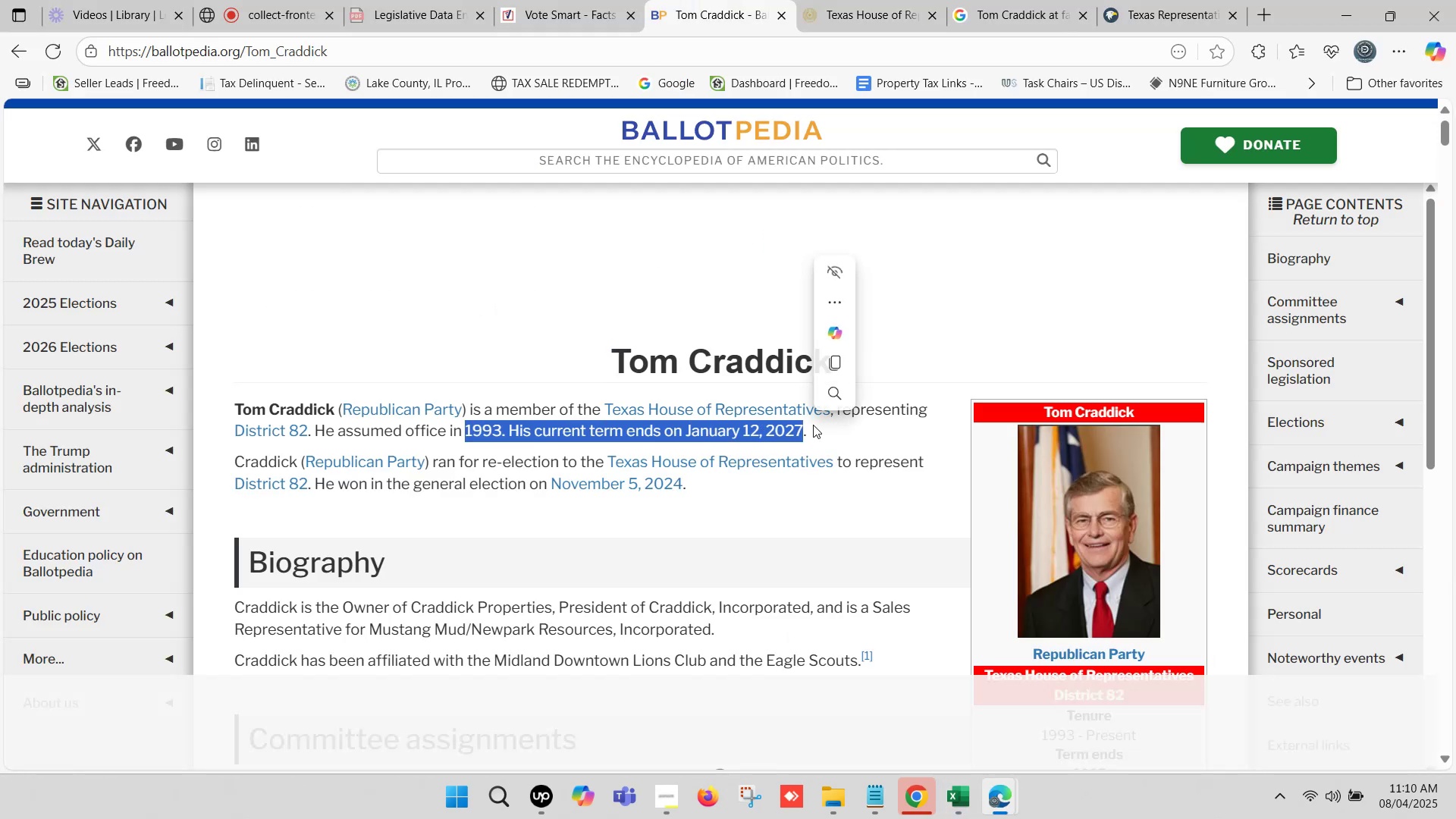 
key(Control+C)
 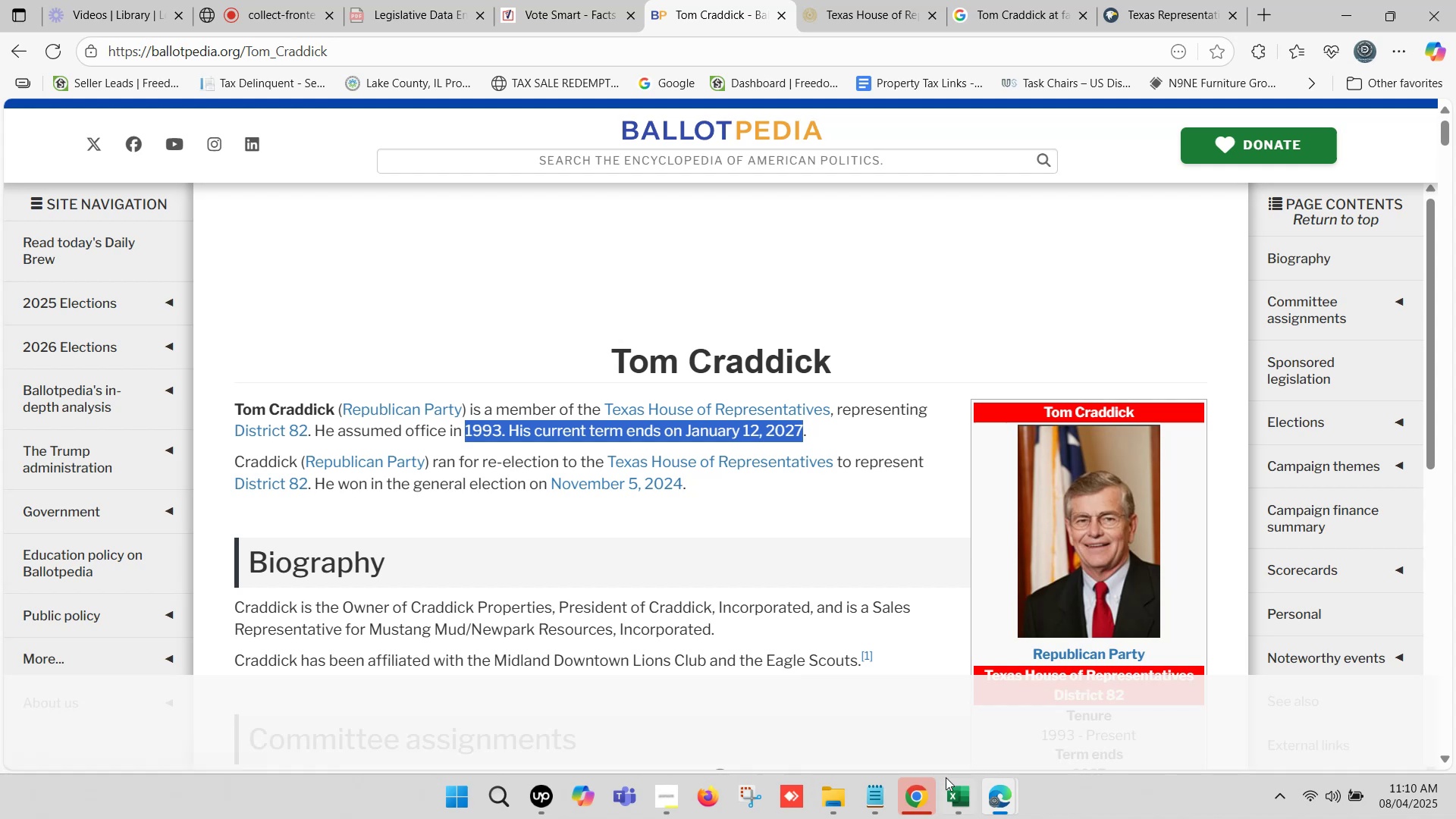 
left_click([957, 793])
 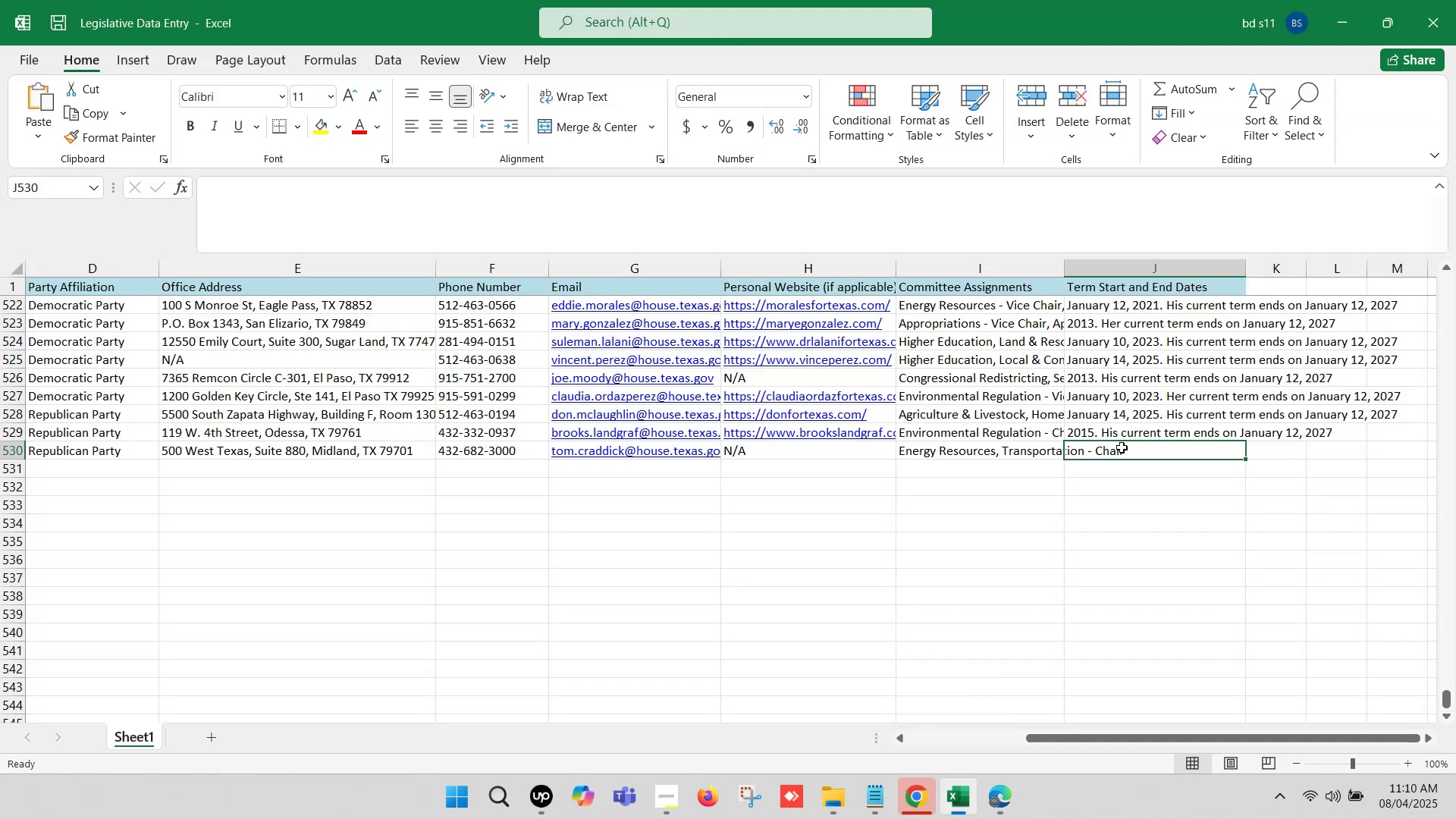 
double_click([1122, 447])
 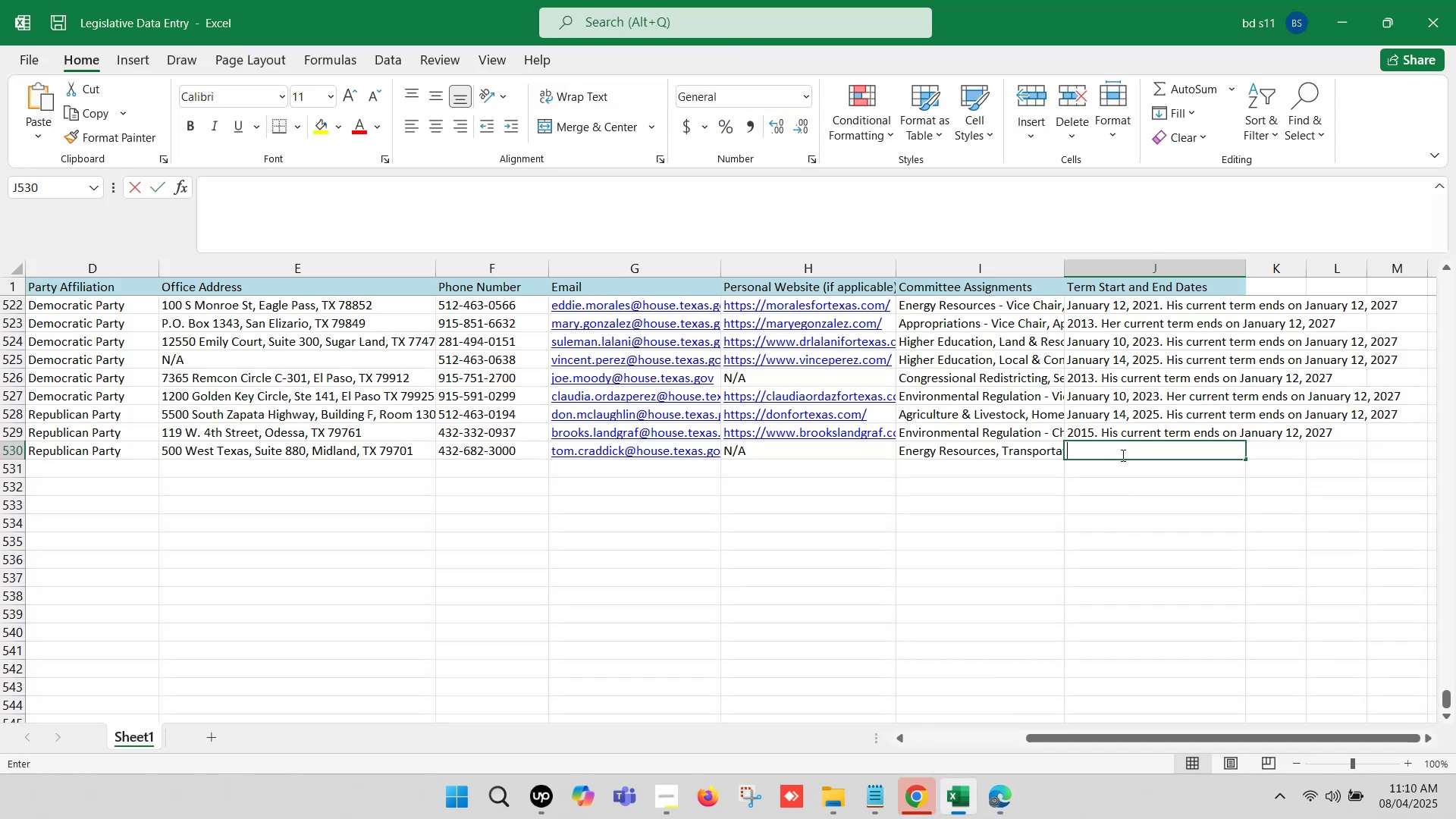 
key(Control+V)
 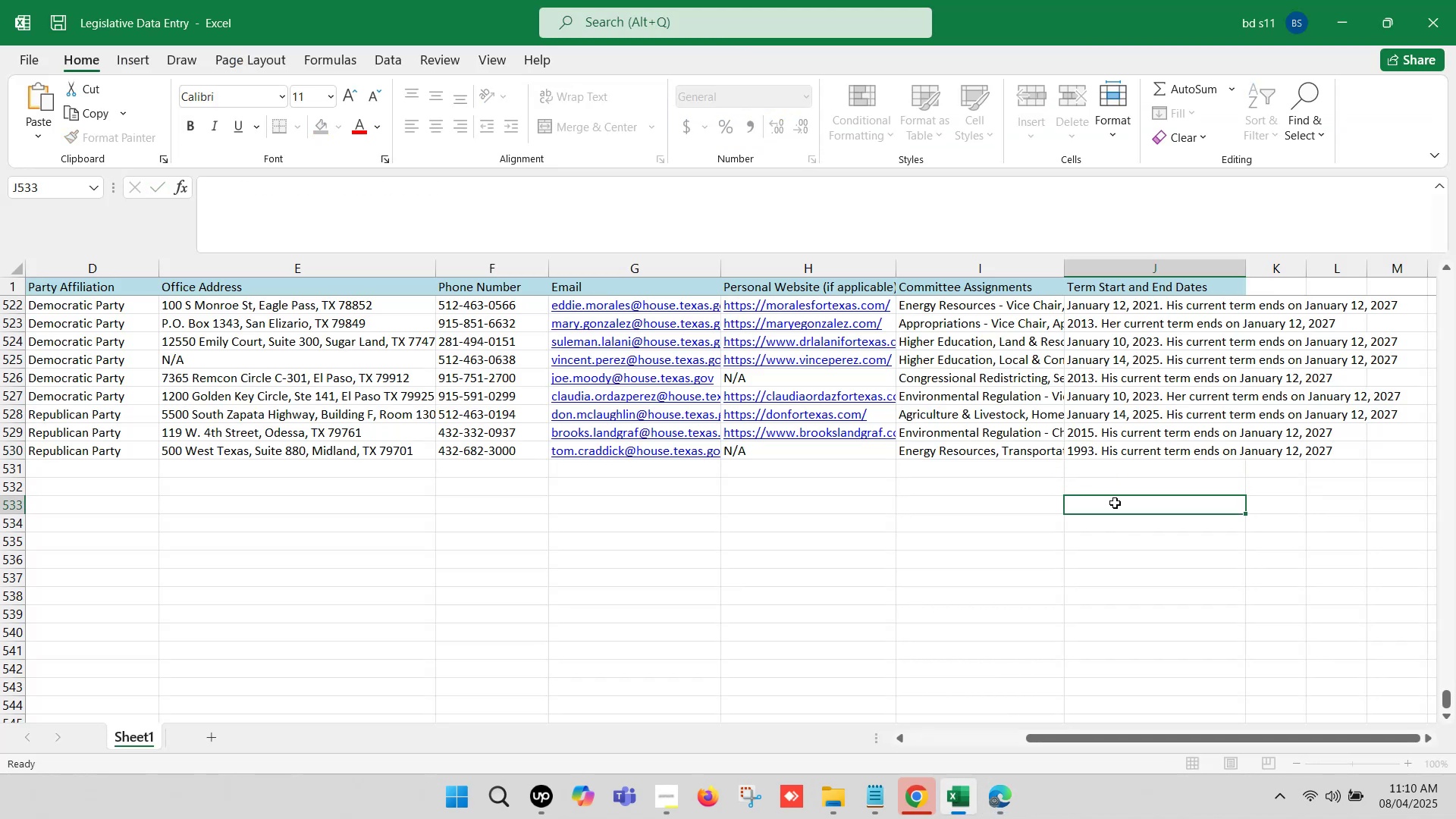 
key(Control+S)
 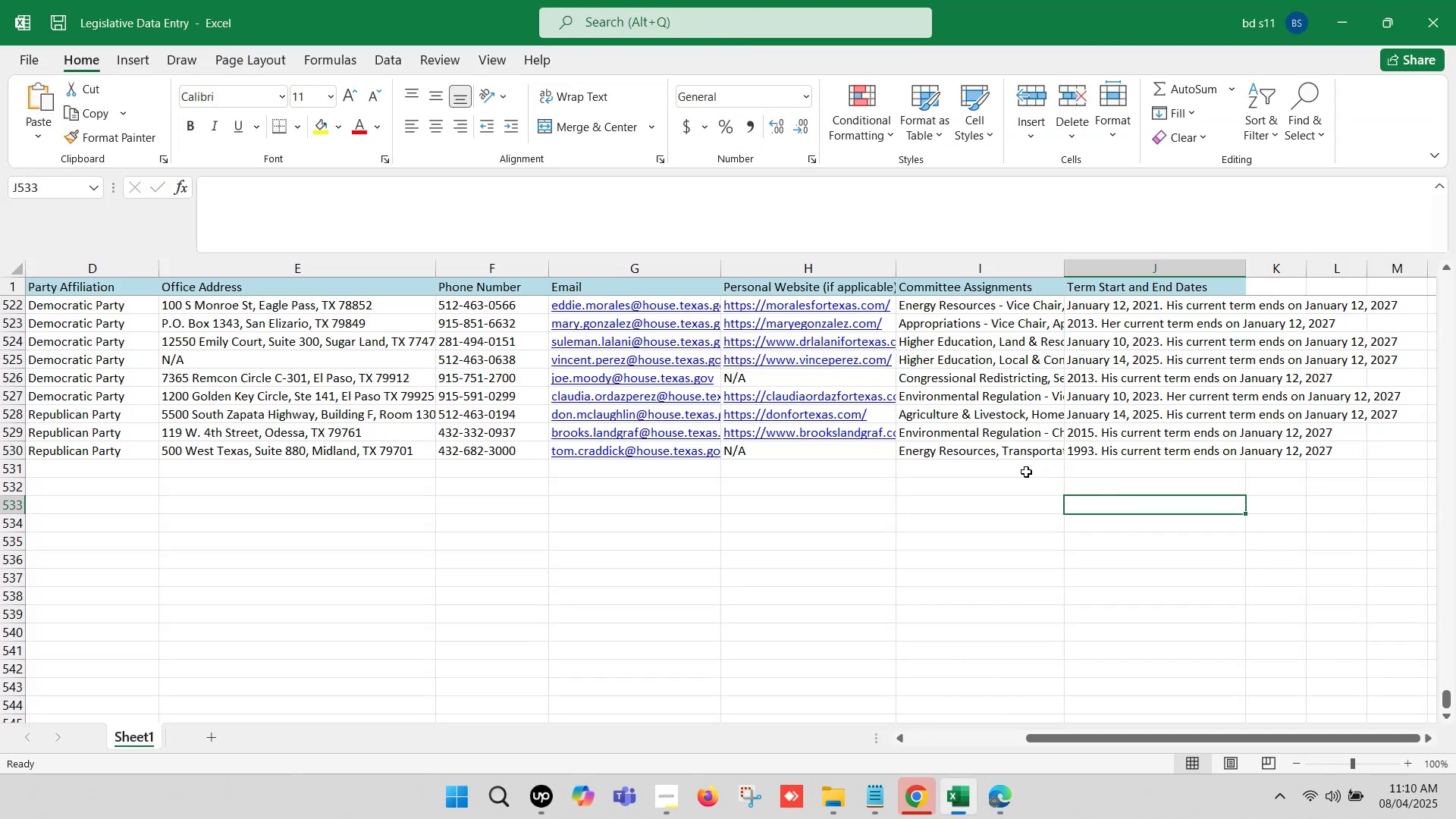 
left_click([1021, 475])
 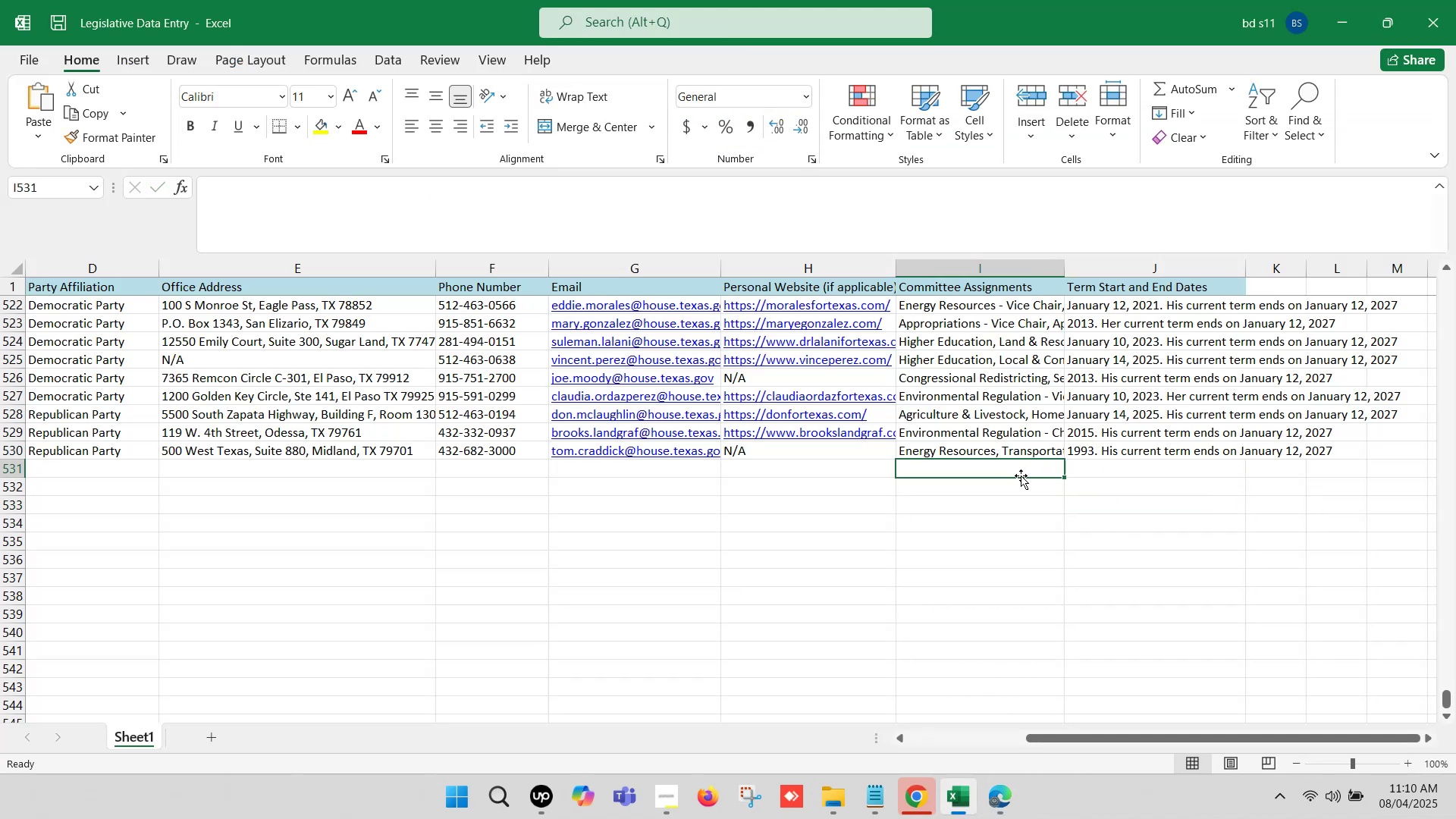 
hold_key(key=ArrowLeft, duration=0.61)
 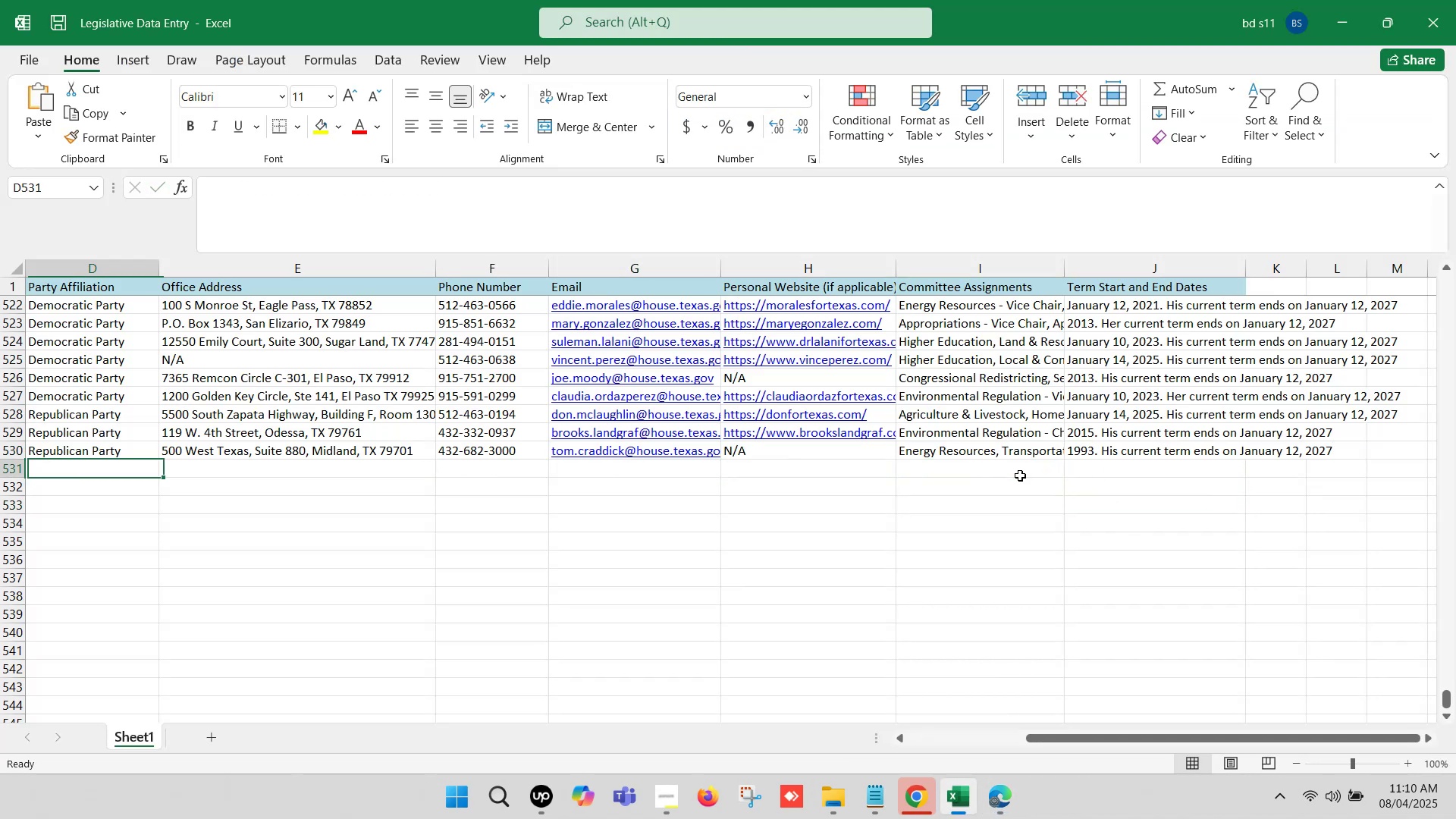 
hold_key(key=ArrowLeft, duration=1.1)
 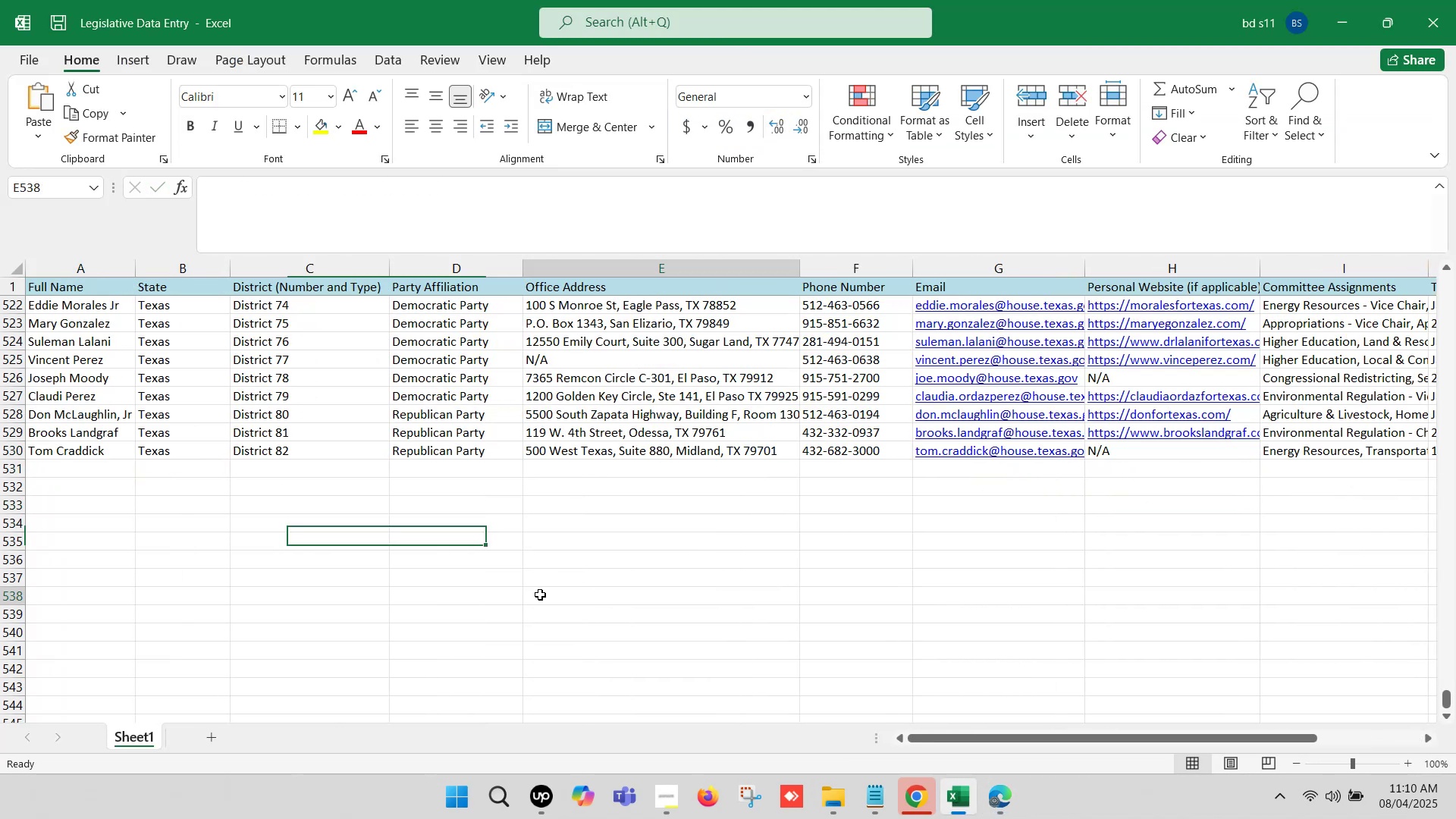 
left_click([540, 595])
 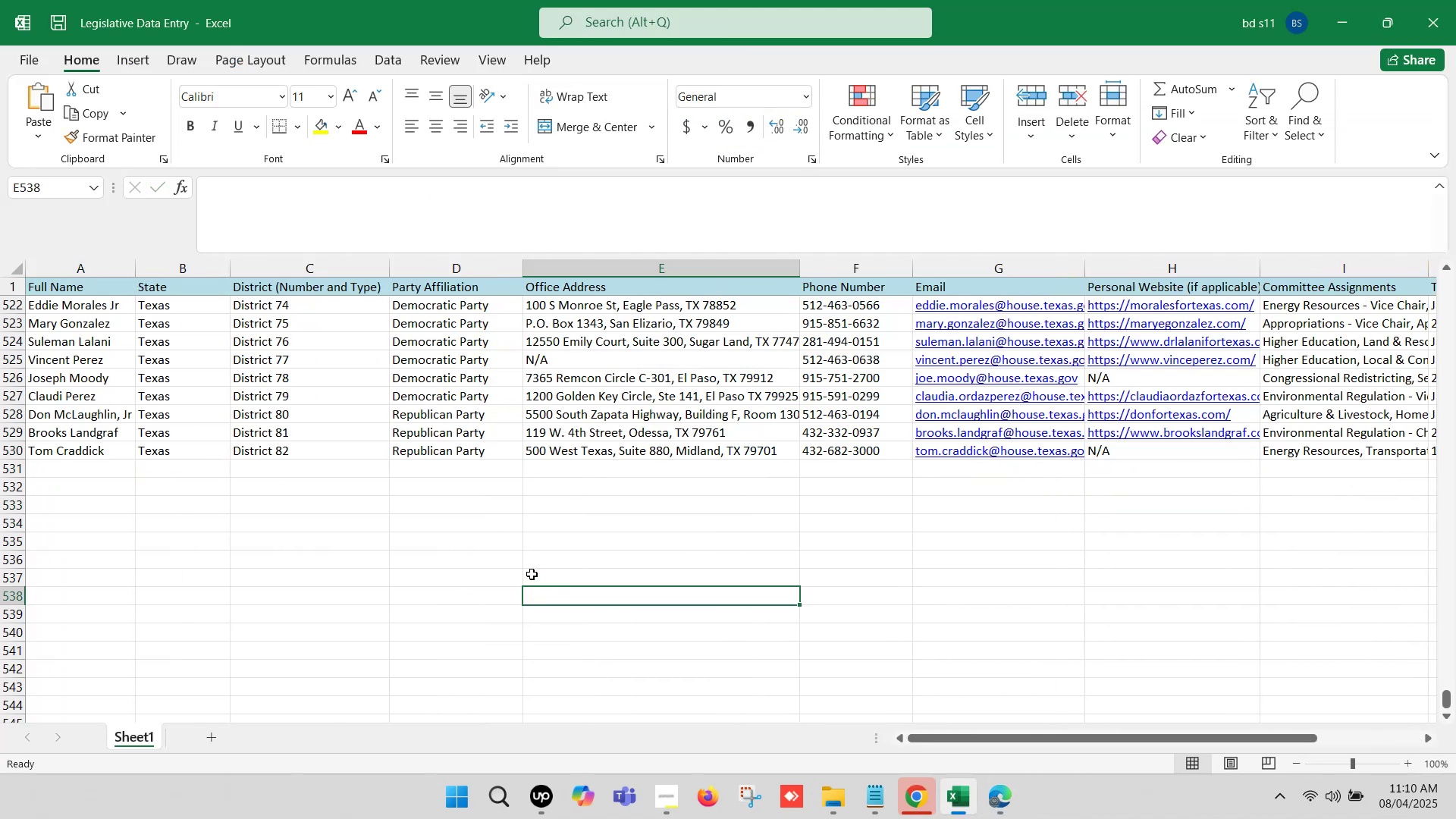 
key(Control+S)
 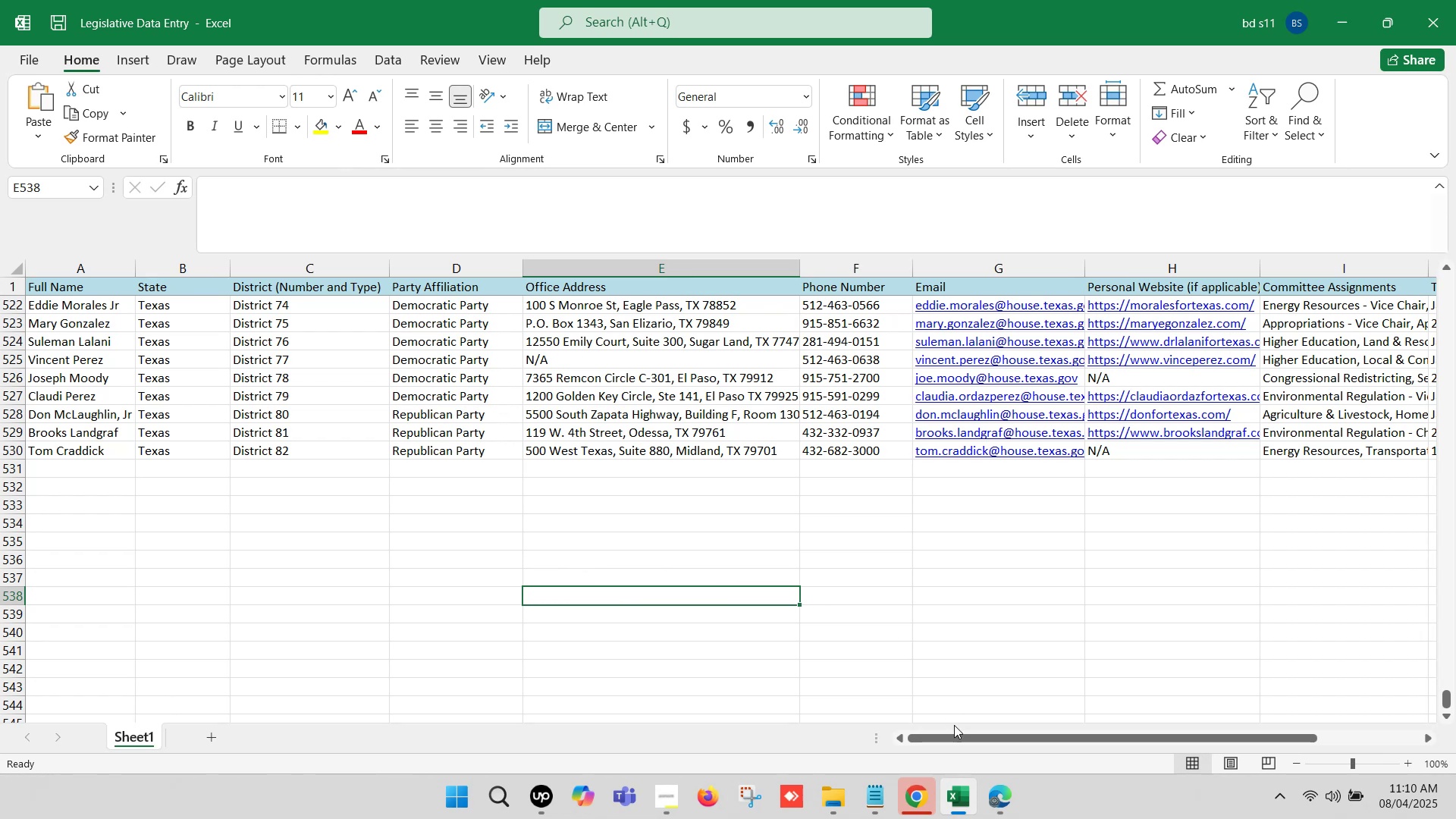 
left_click([988, 796])
 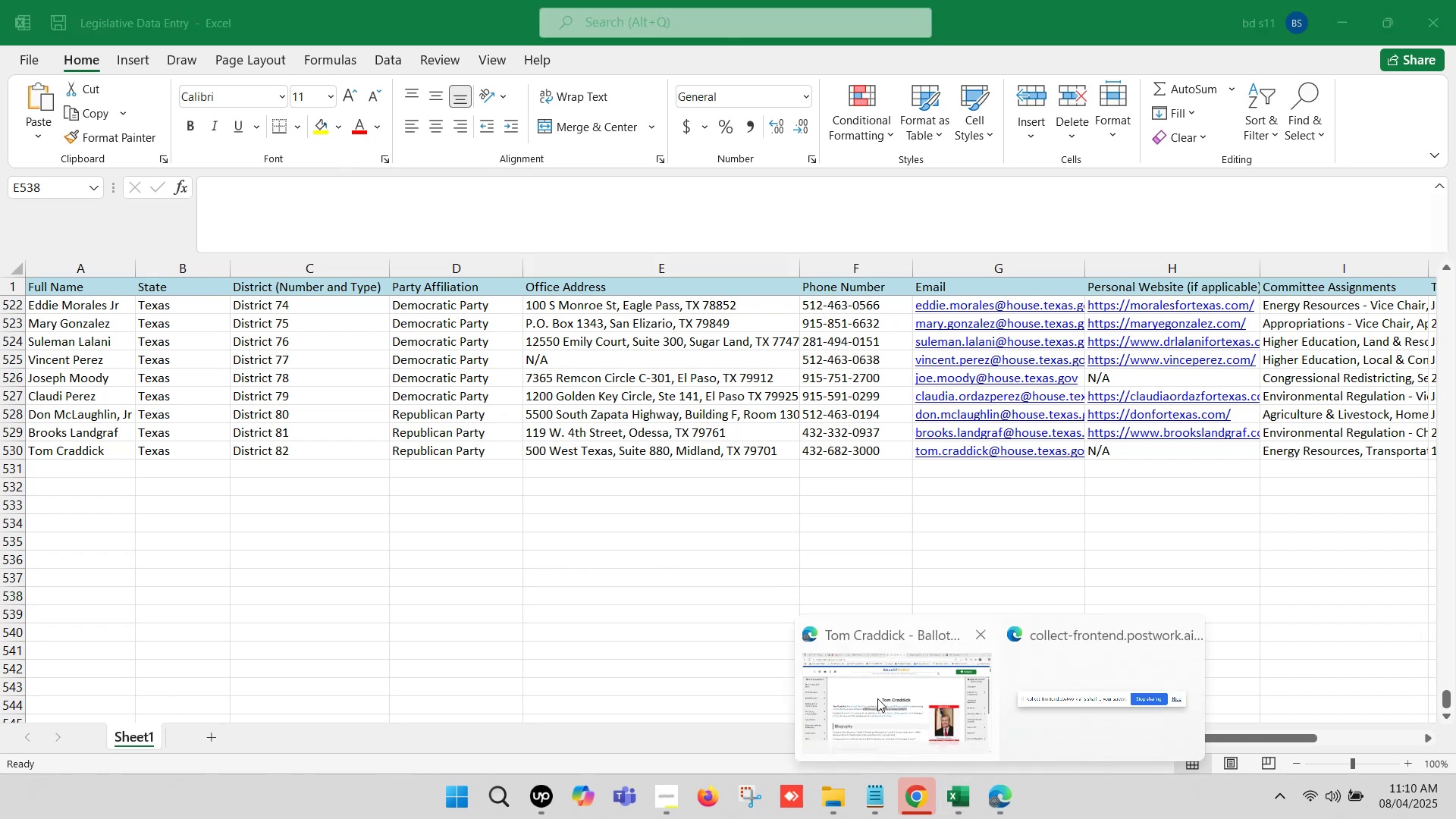 
left_click([877, 698])
 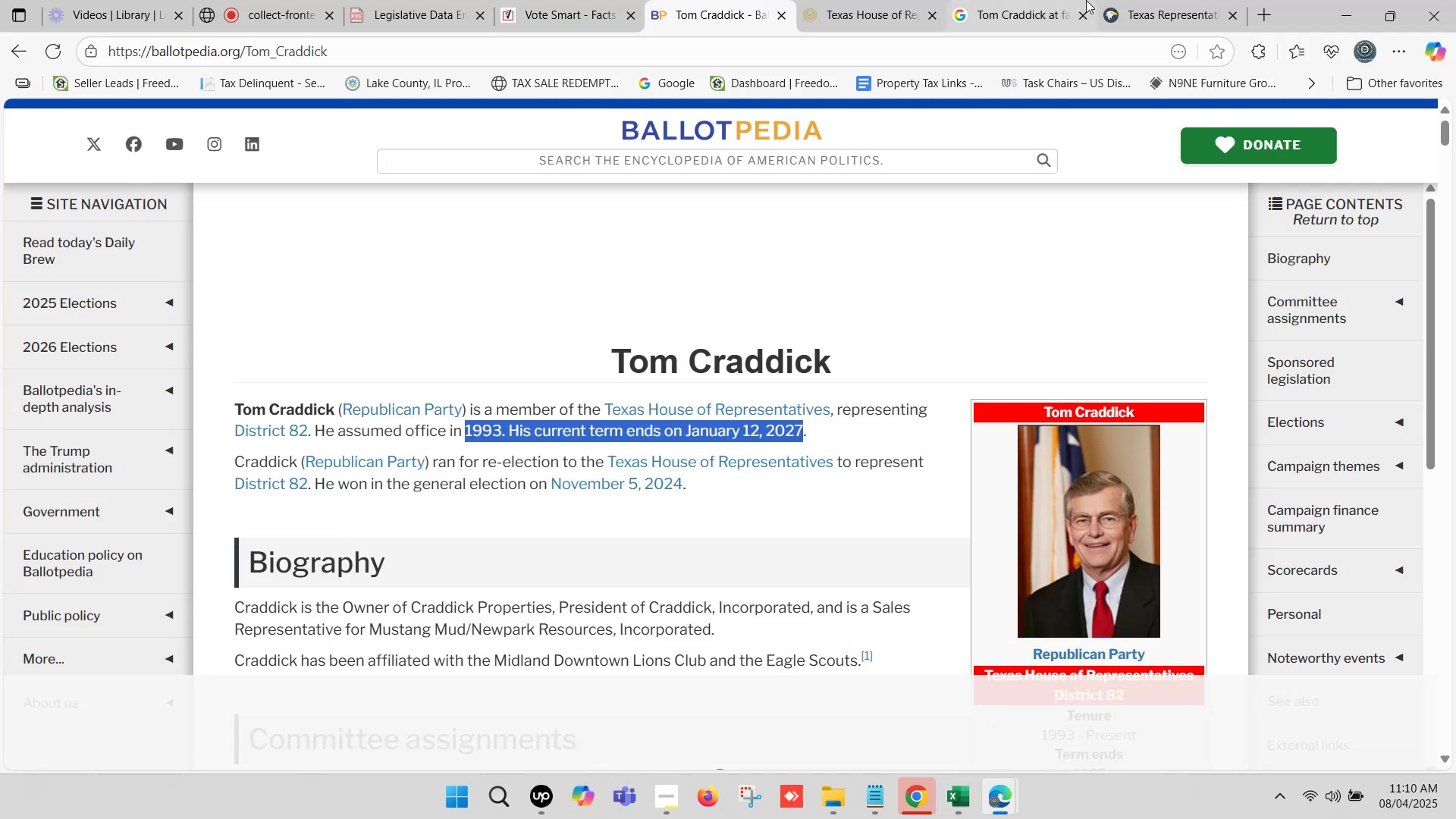 
left_click([1156, 0])
 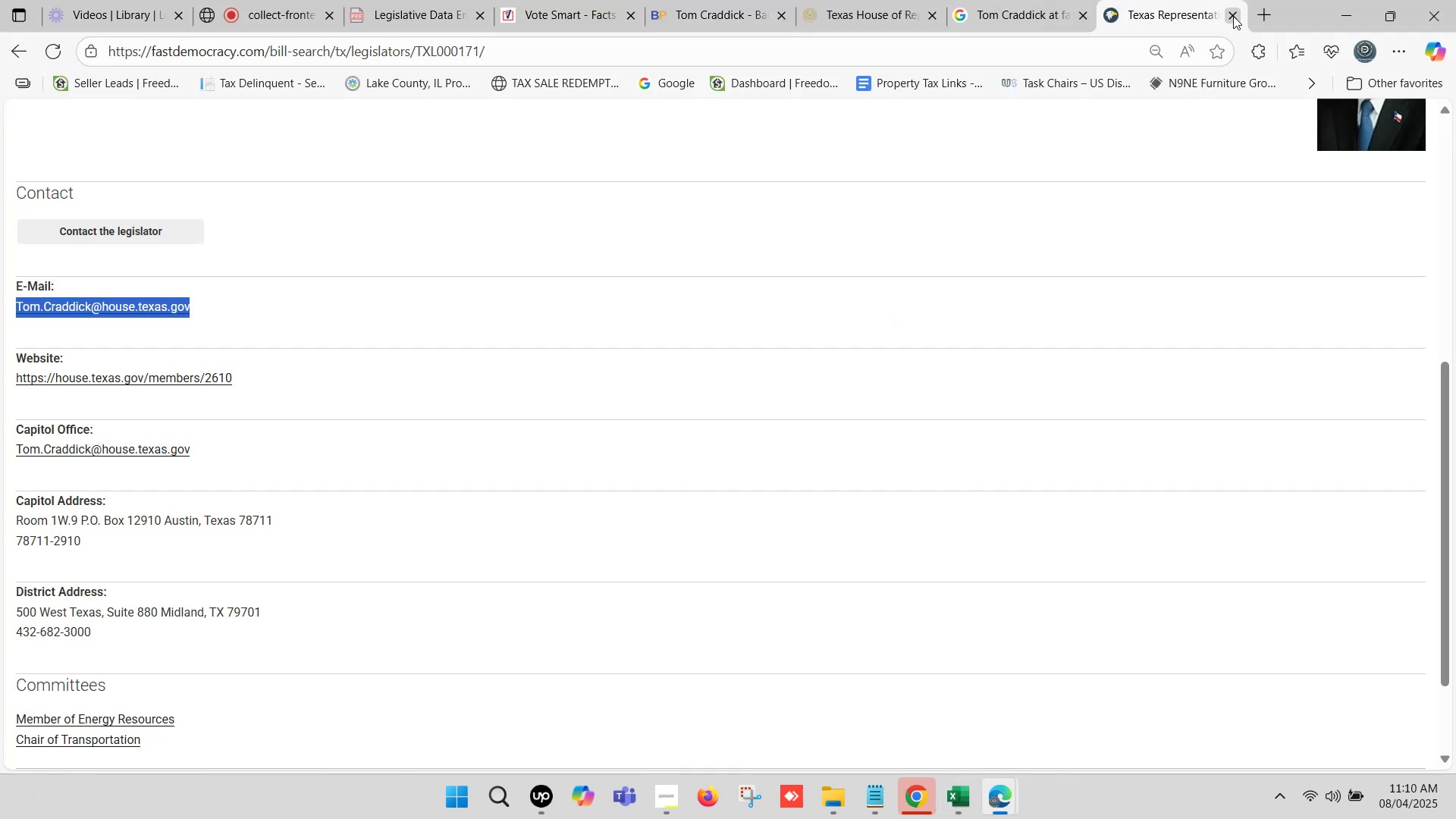 
left_click([1233, 16])
 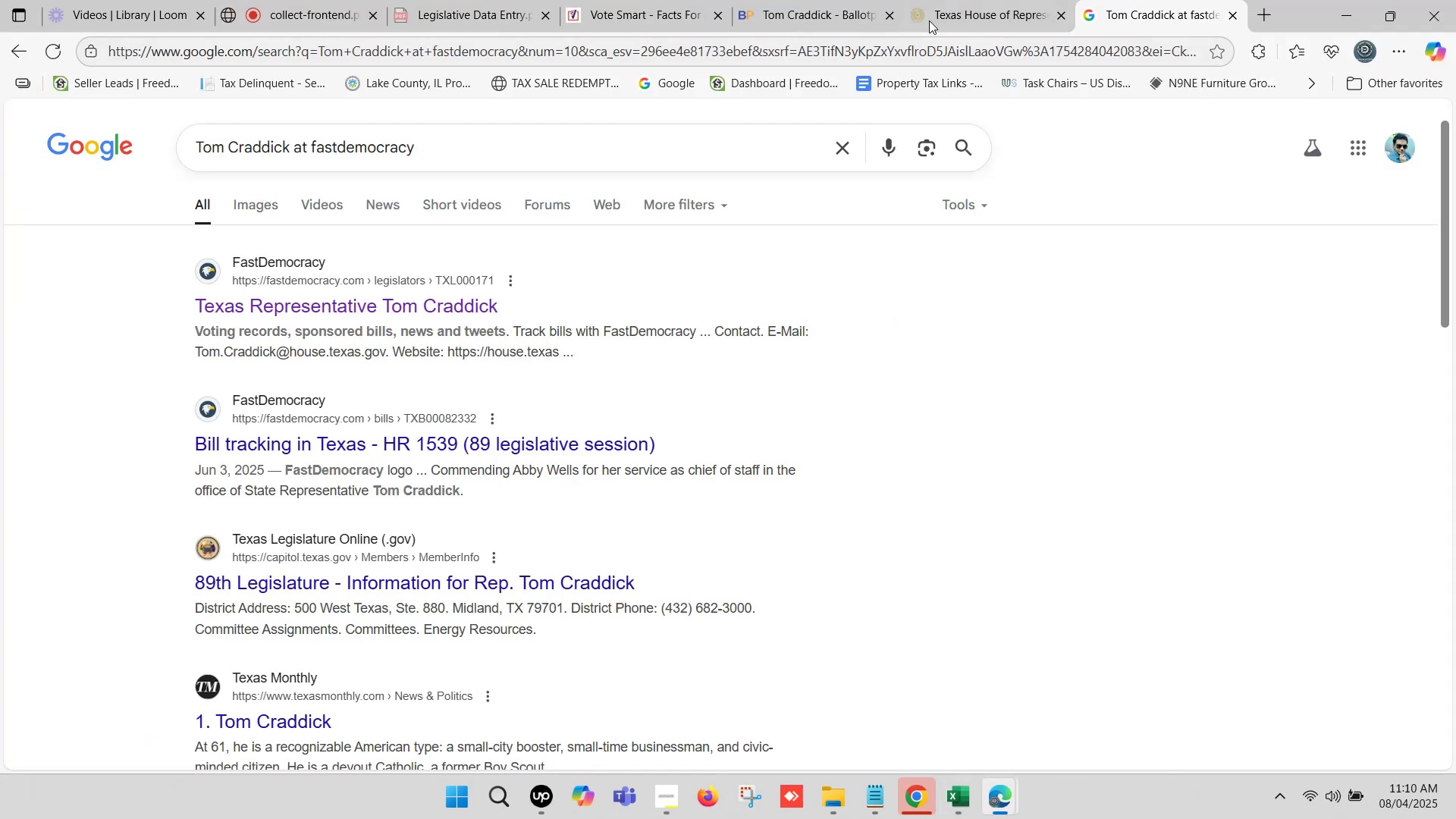 
left_click([965, 0])
 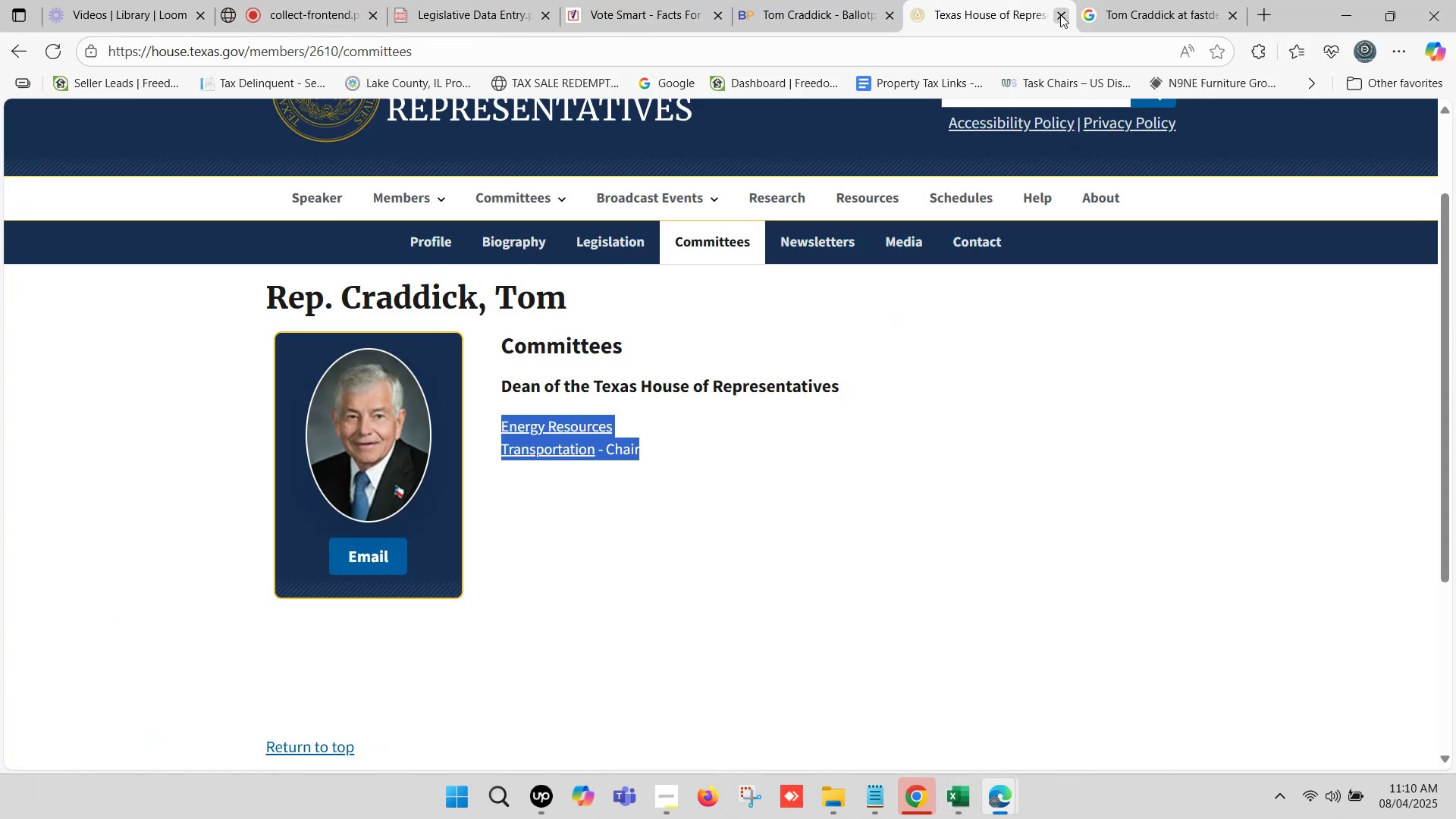 
left_click([1060, 14])
 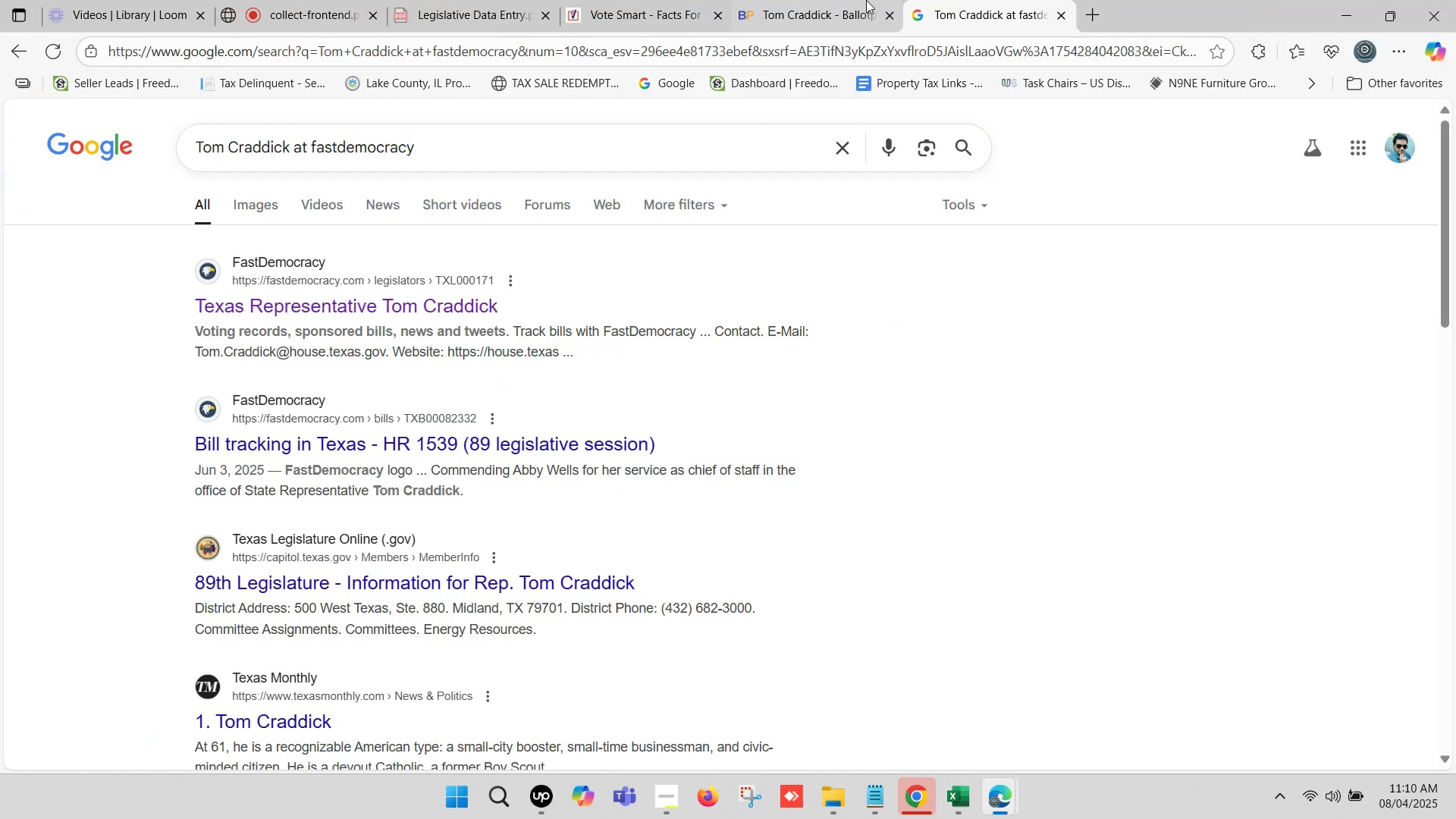 
left_click([838, 0])
 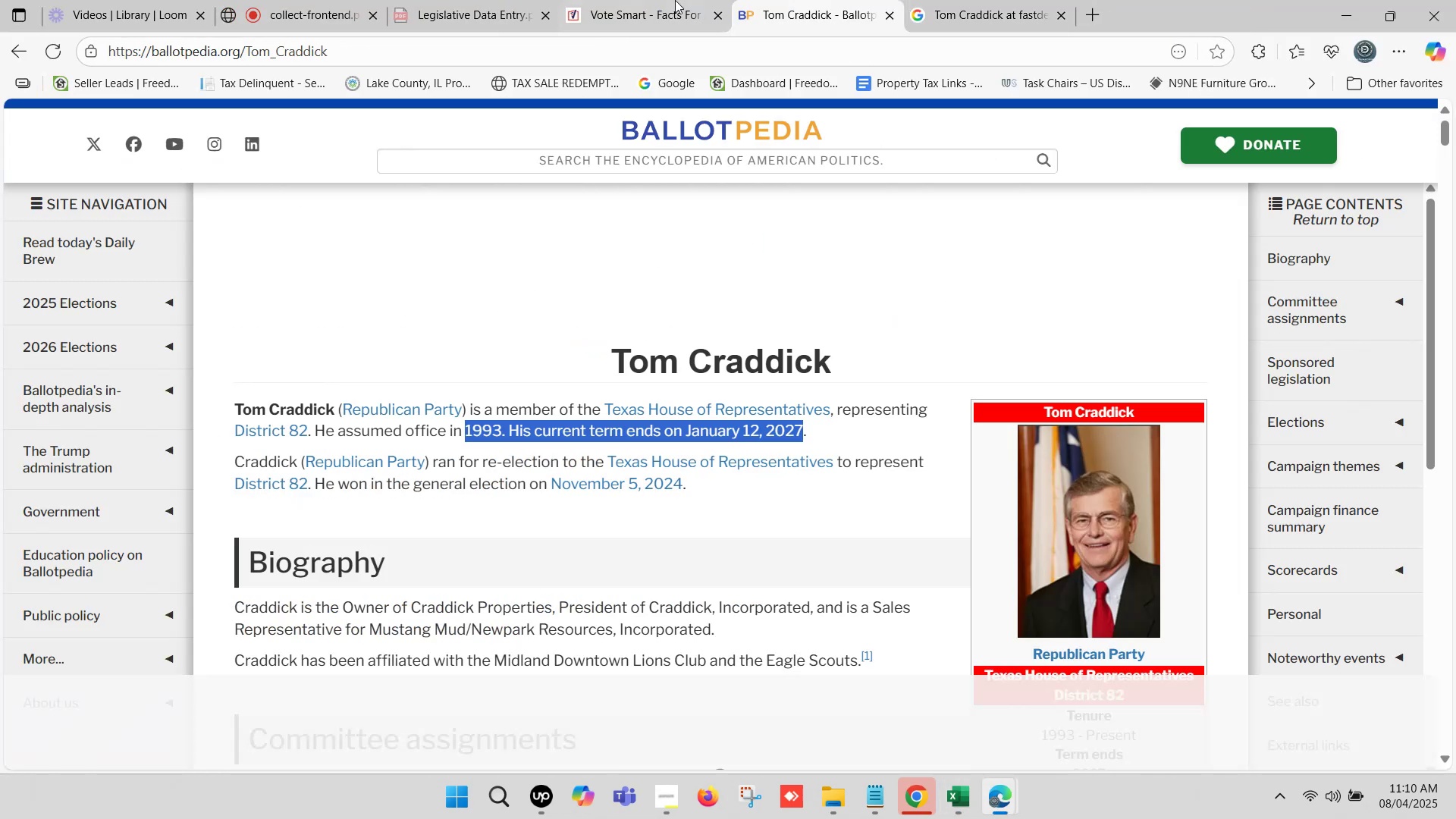 
left_click([671, 0])
 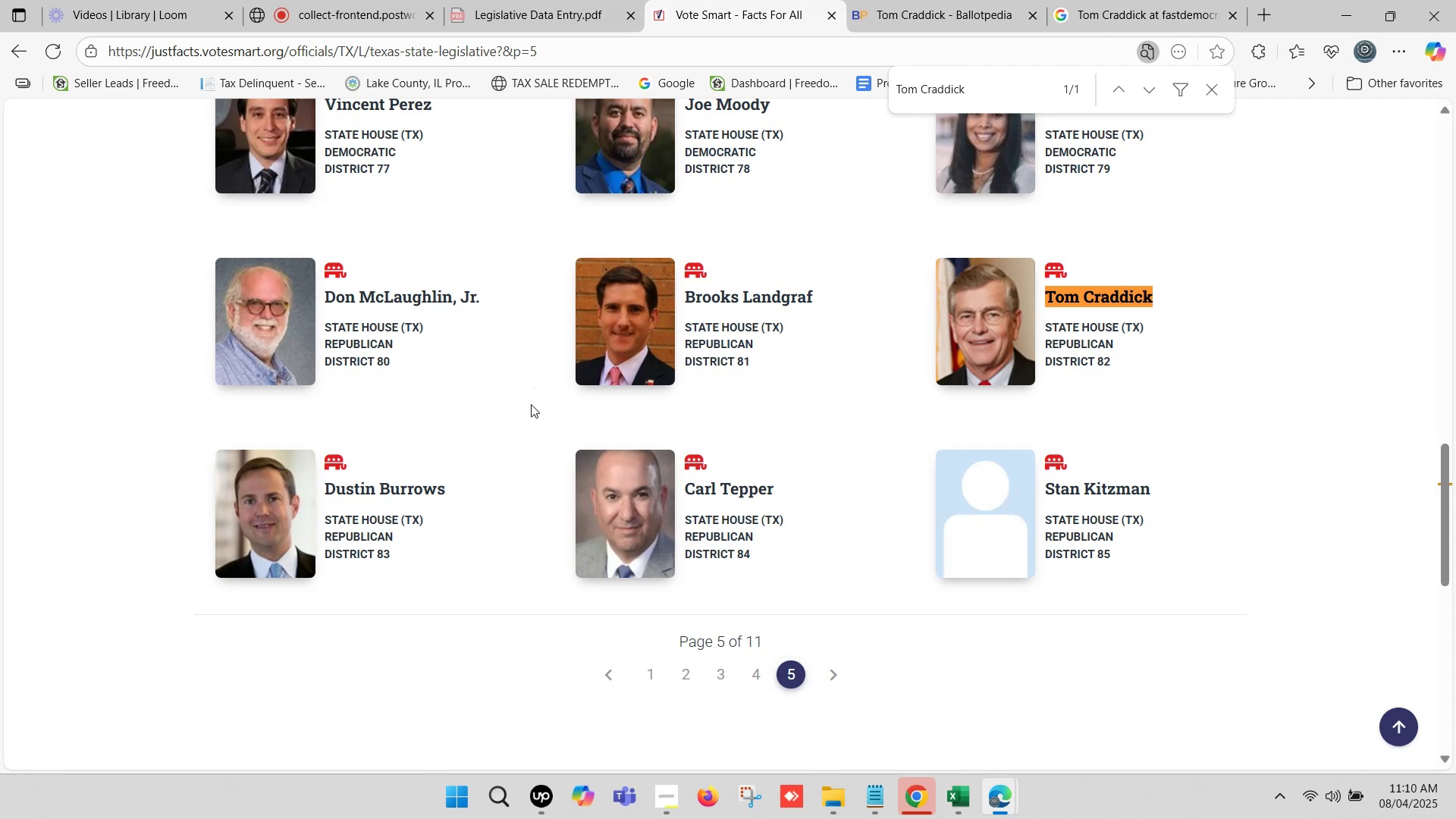 
left_click_drag(start_coordinate=[464, 491], to_coordinate=[327, 491])
 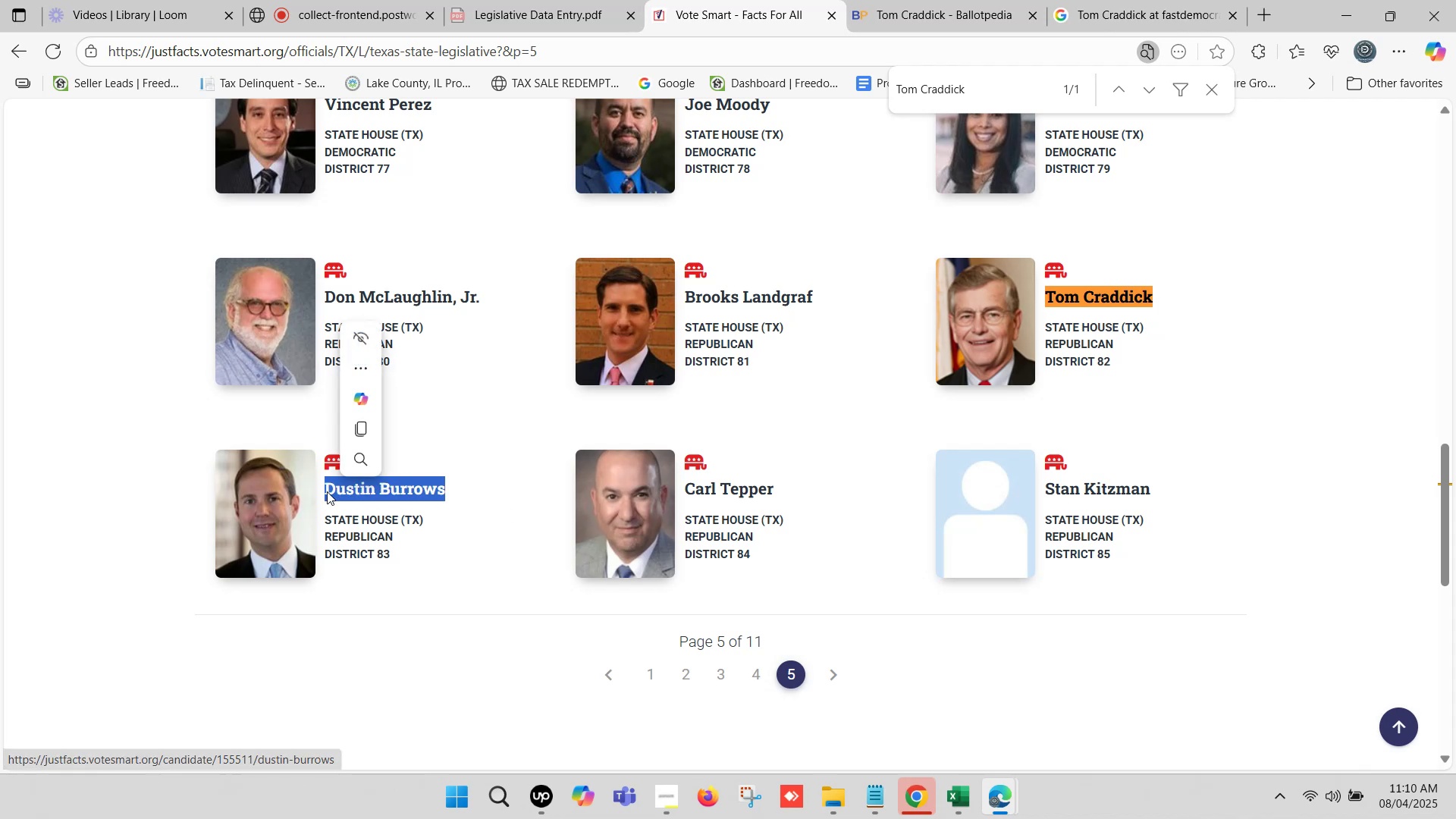 
key(Control+C)
 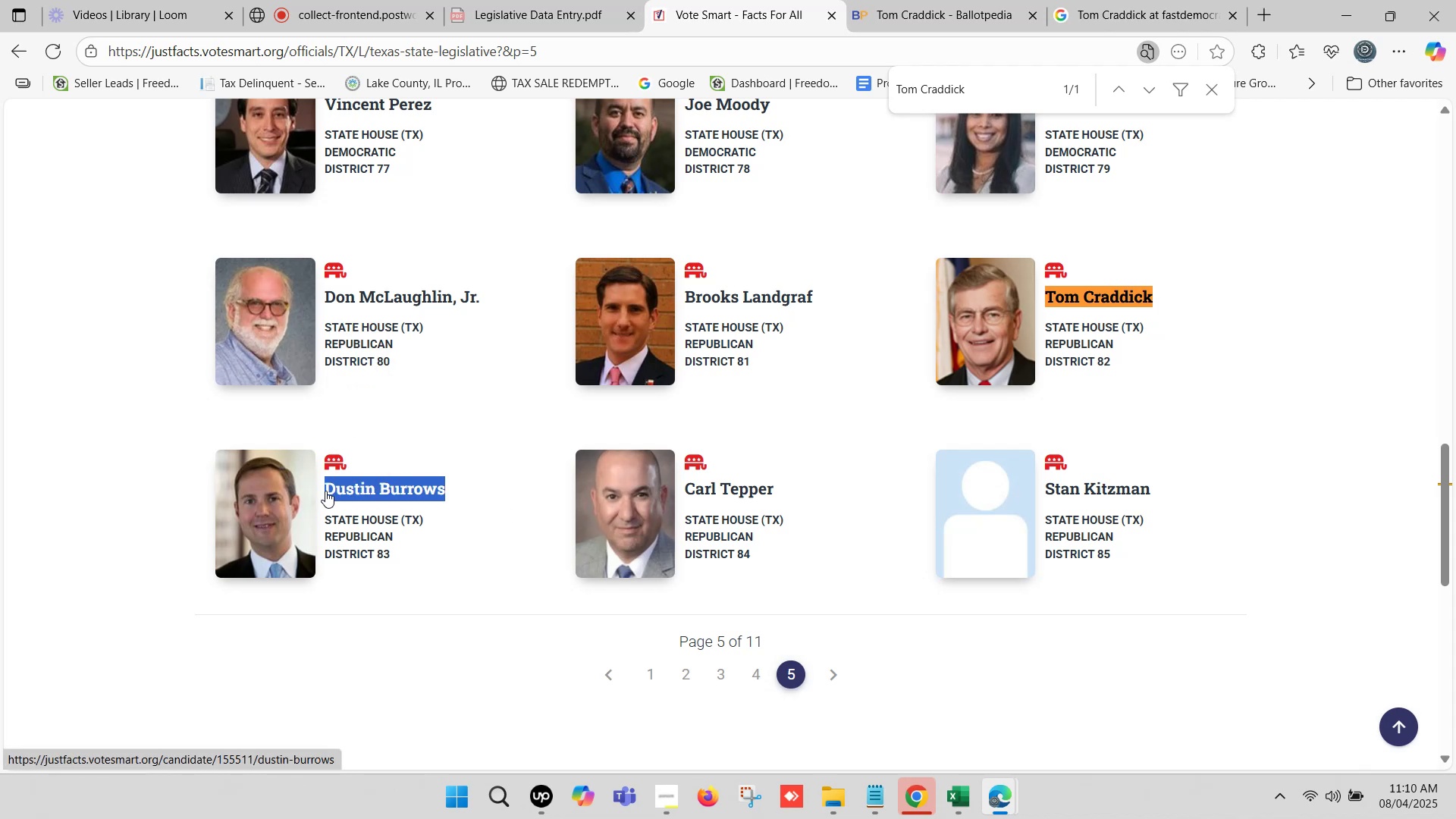 
key(Control+F)
 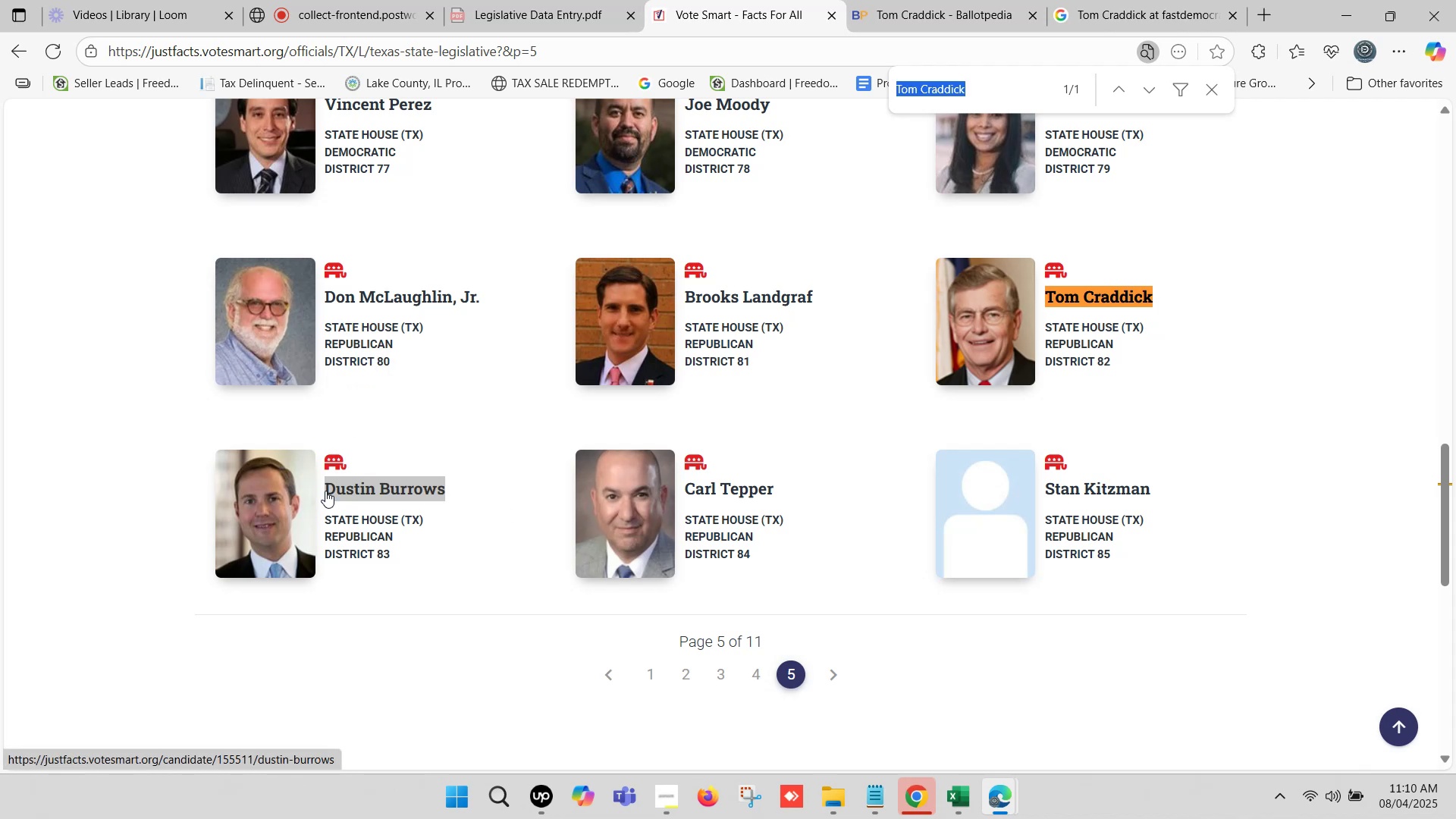 
key(Control+V)
 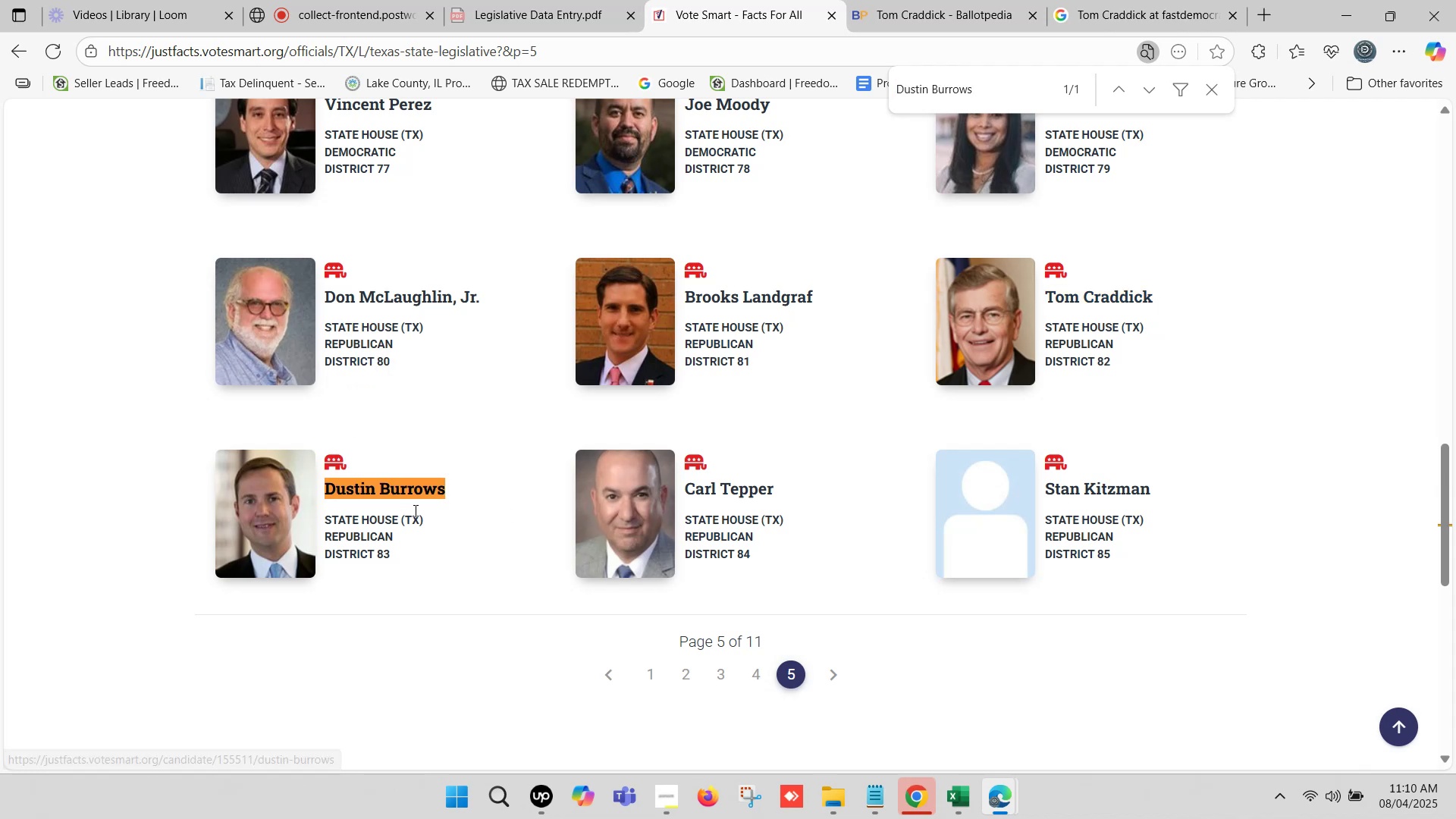 
right_click([389, 488])
 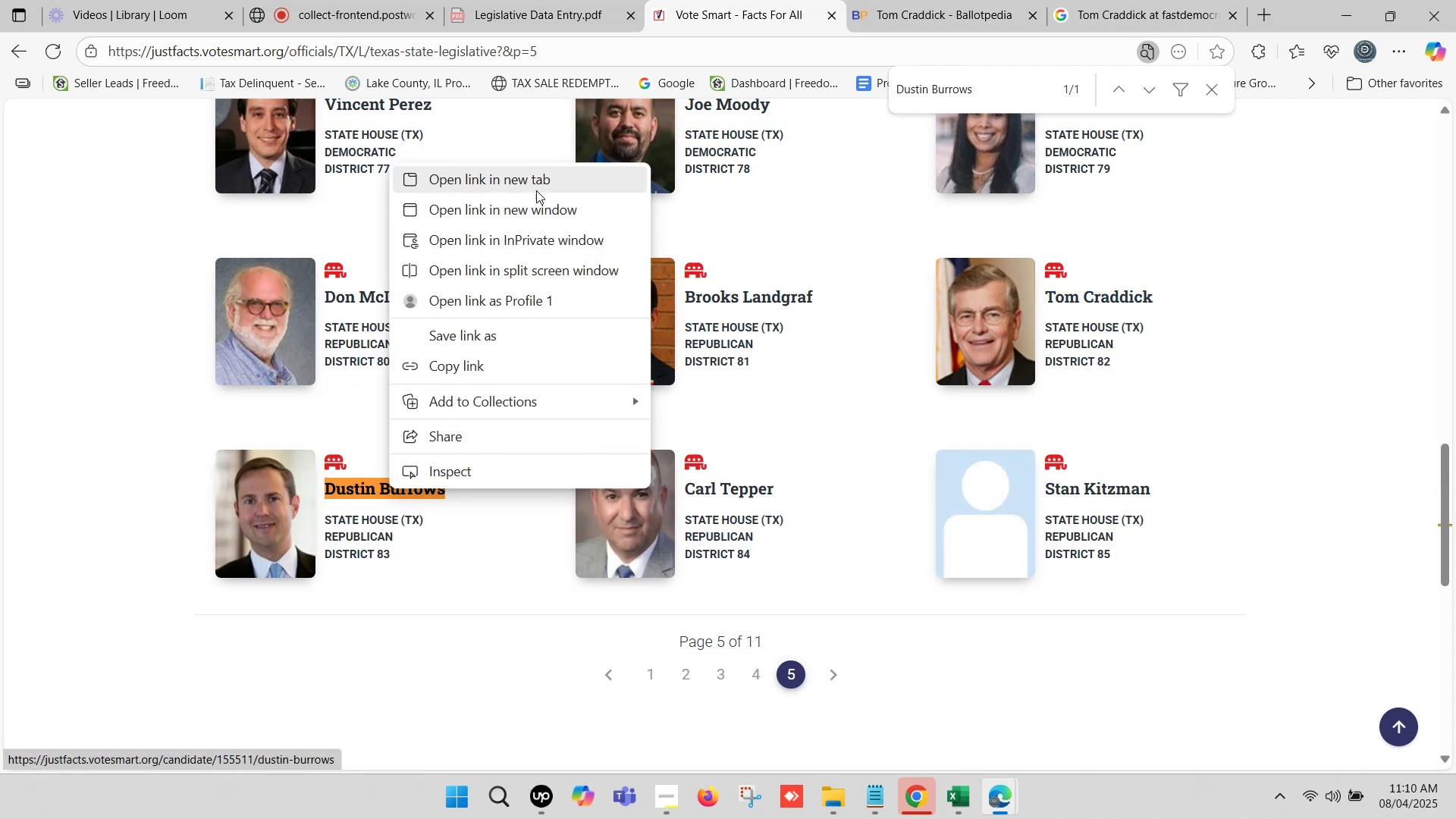 
left_click([536, 183])
 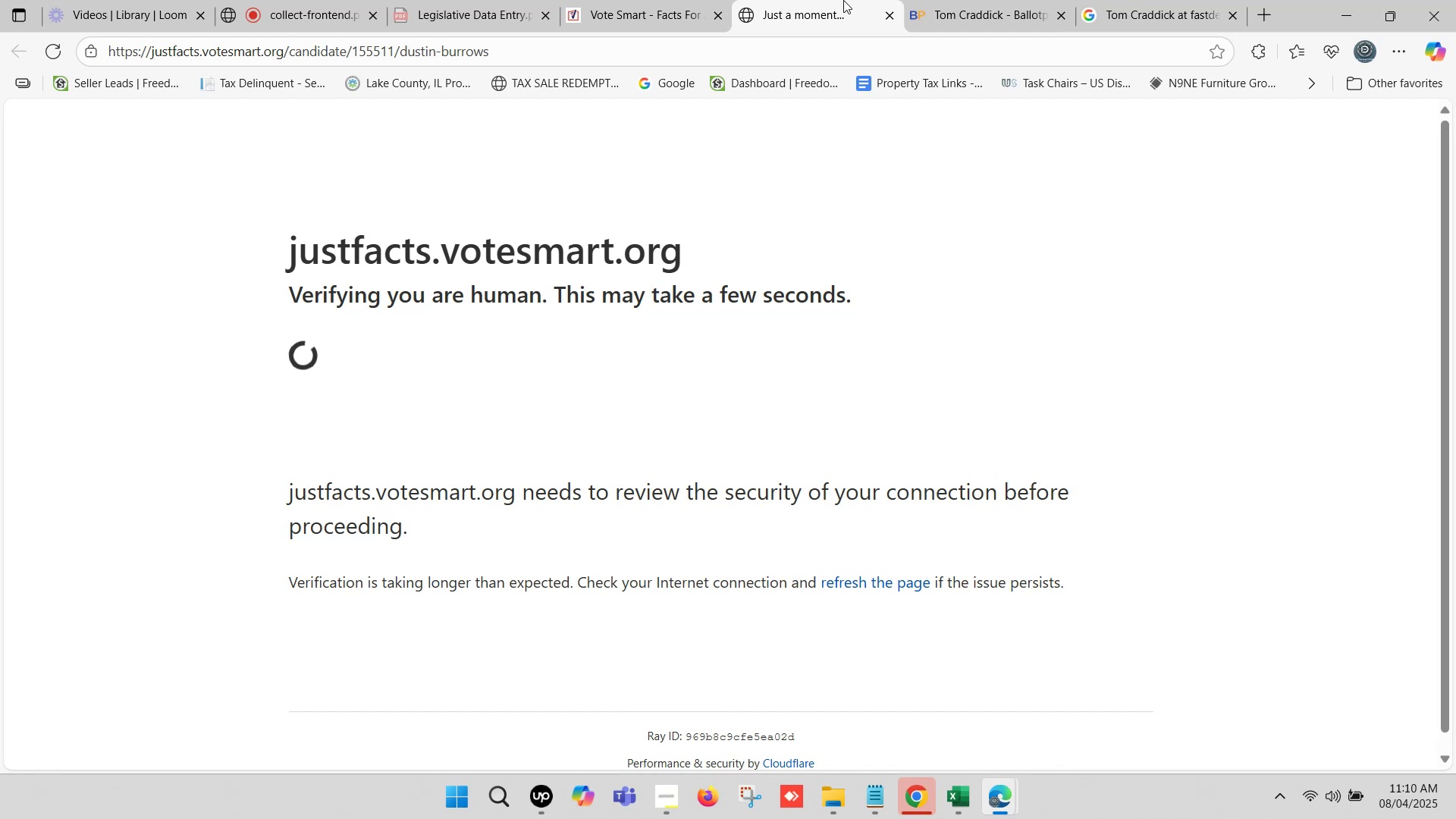 
wait(22.7)
 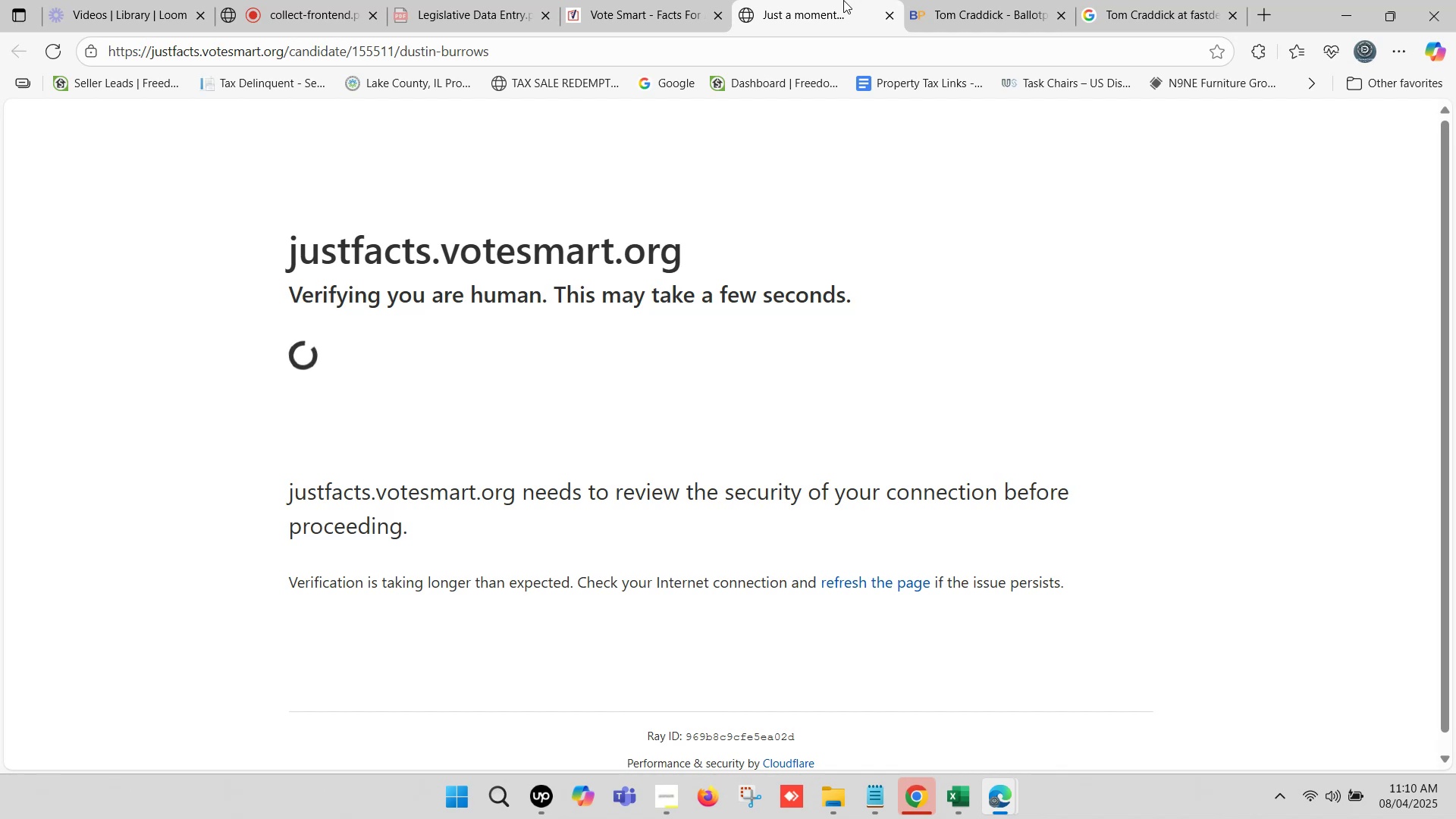 
left_click([967, 0])
 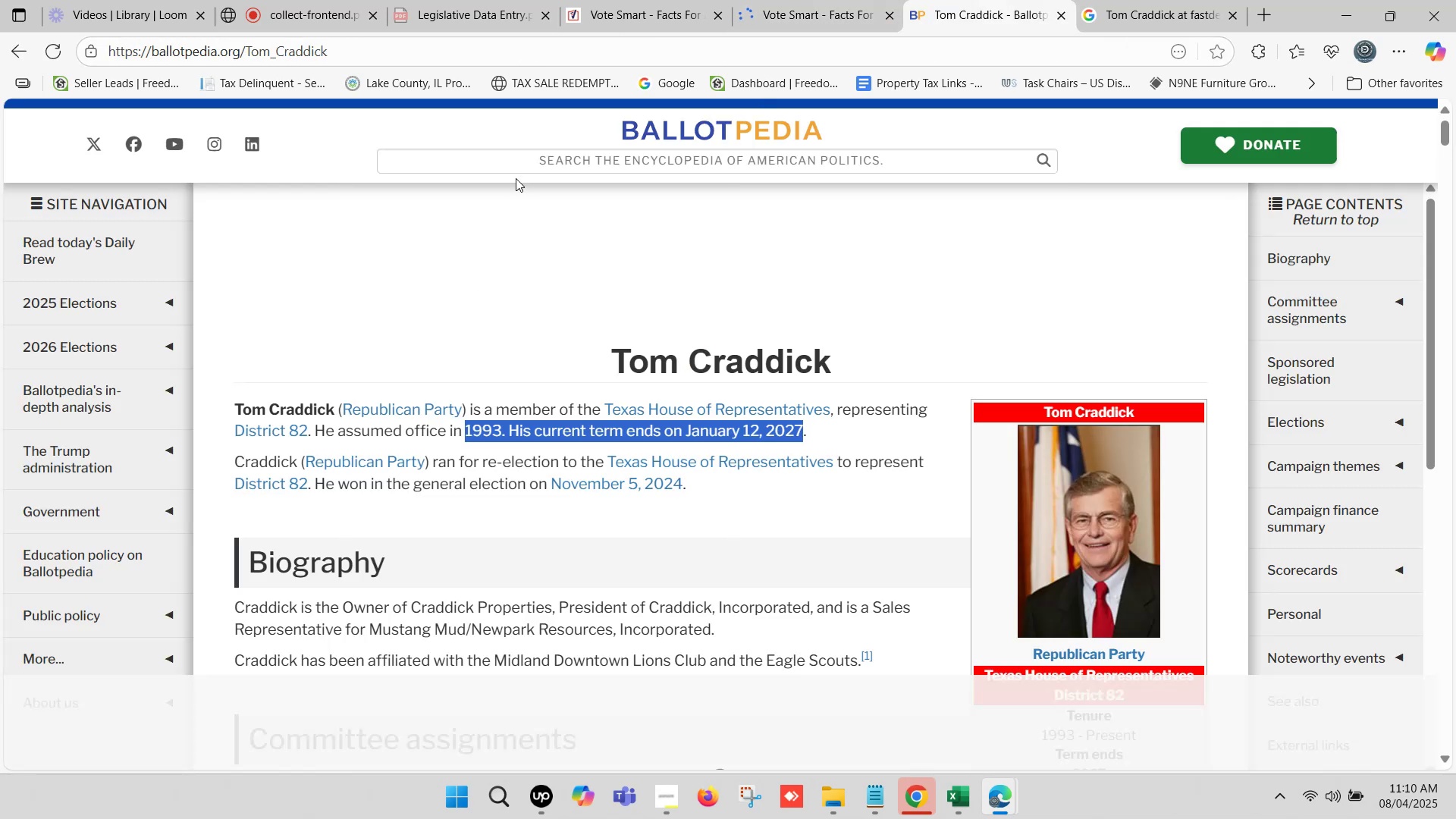 
left_click([516, 162])
 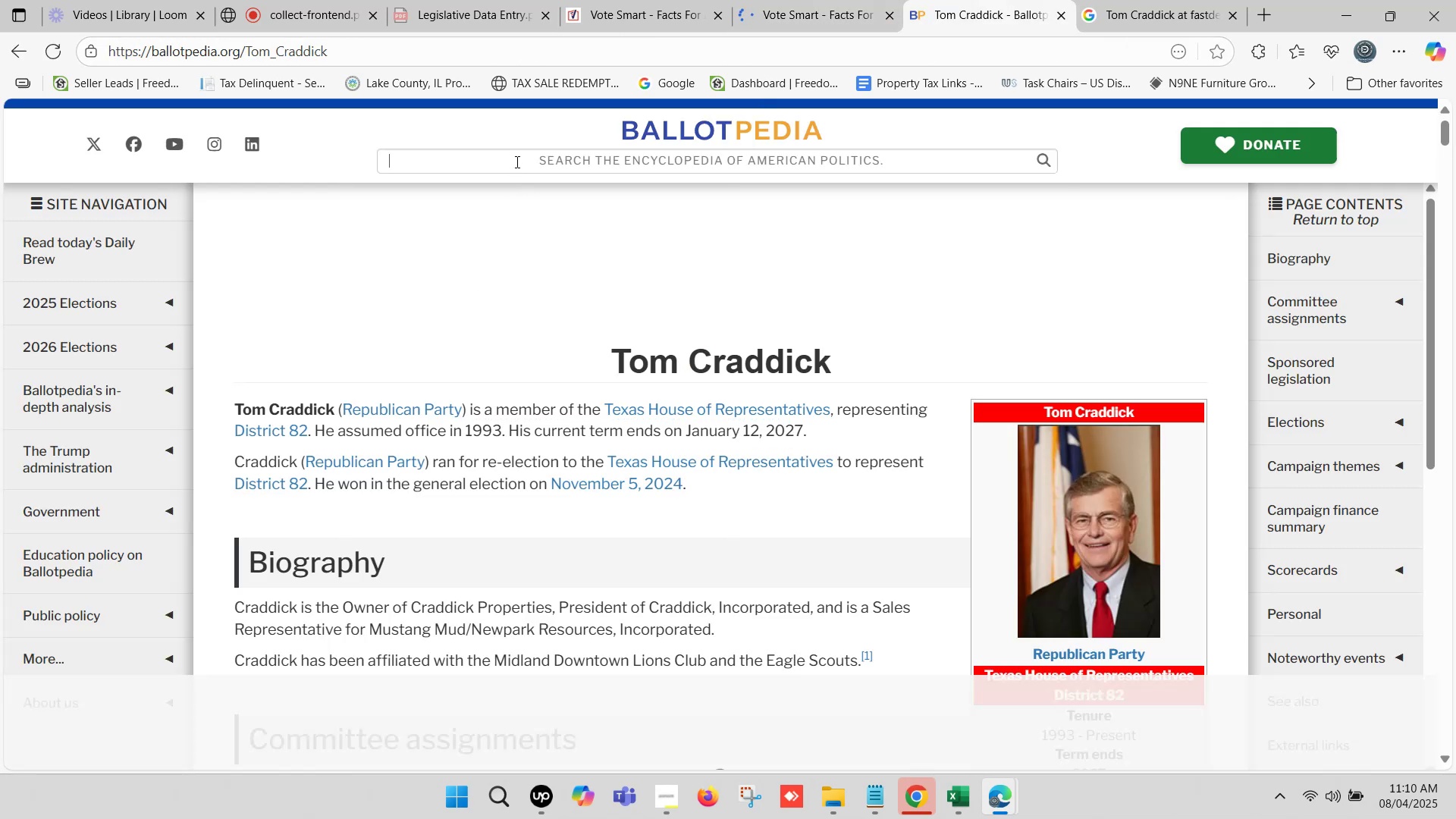 
key(Control+ControlLeft)
 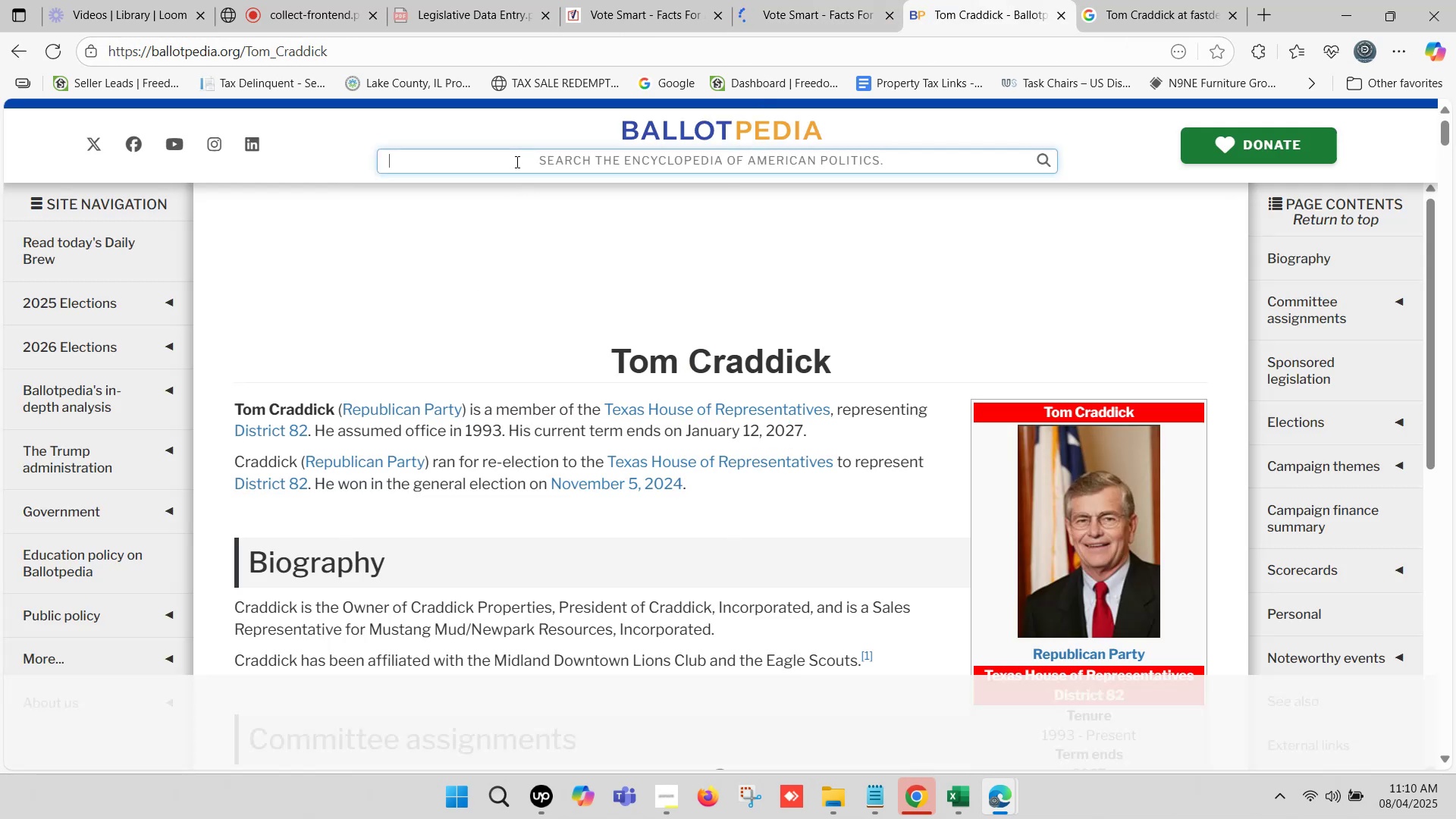 
key(Control+V)
 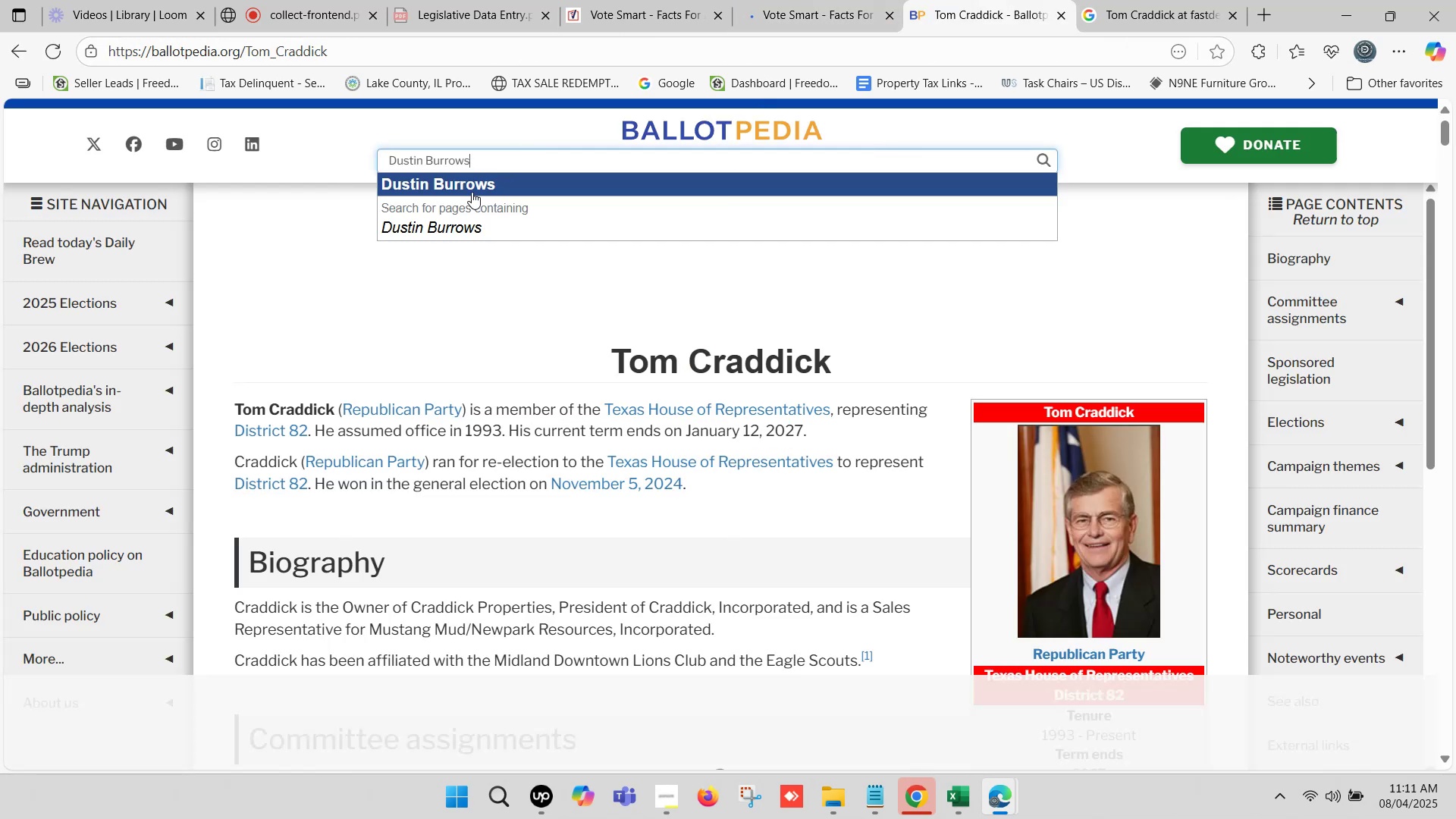 
left_click([458, 182])
 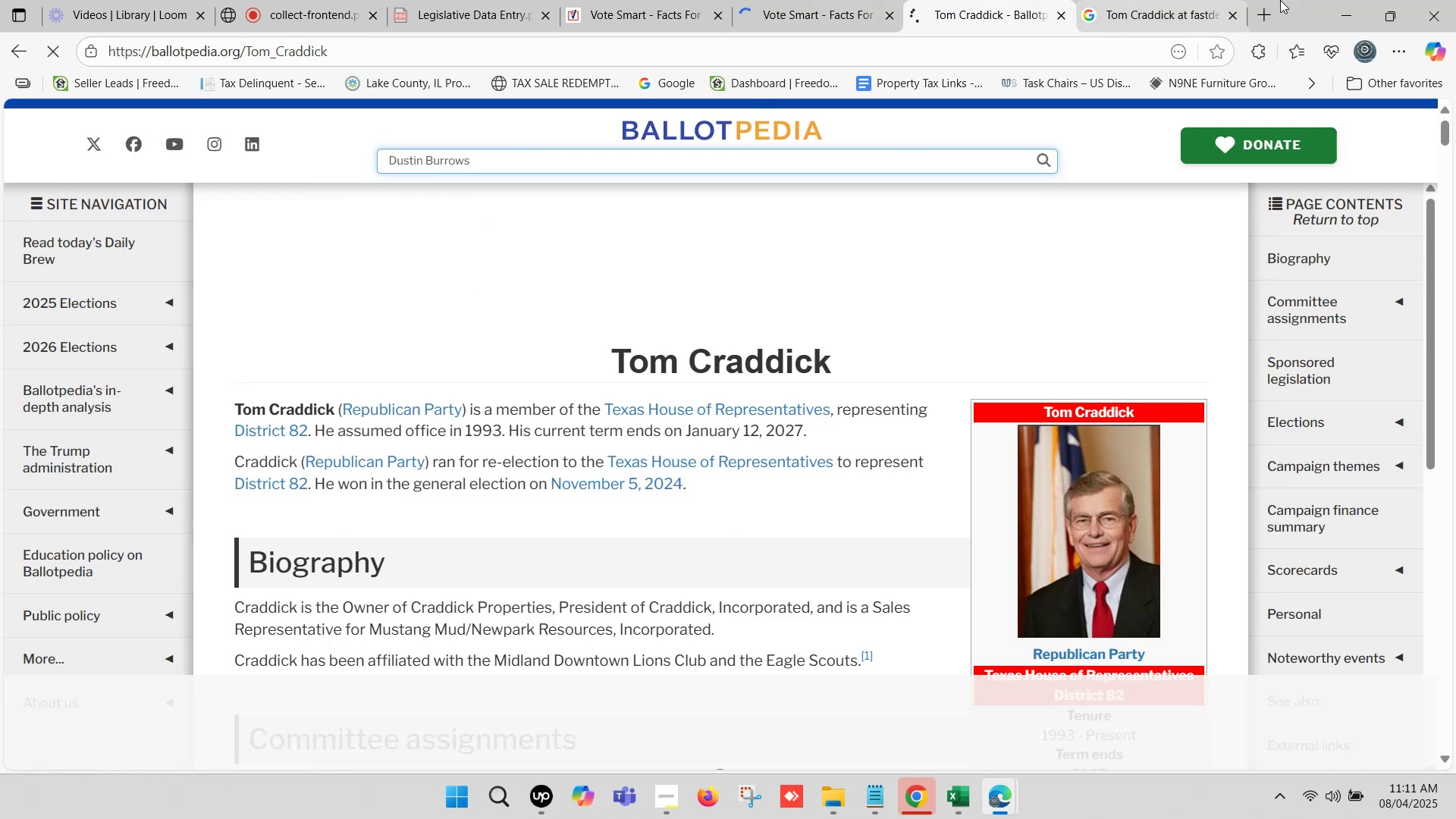 
left_click([1214, 0])
 